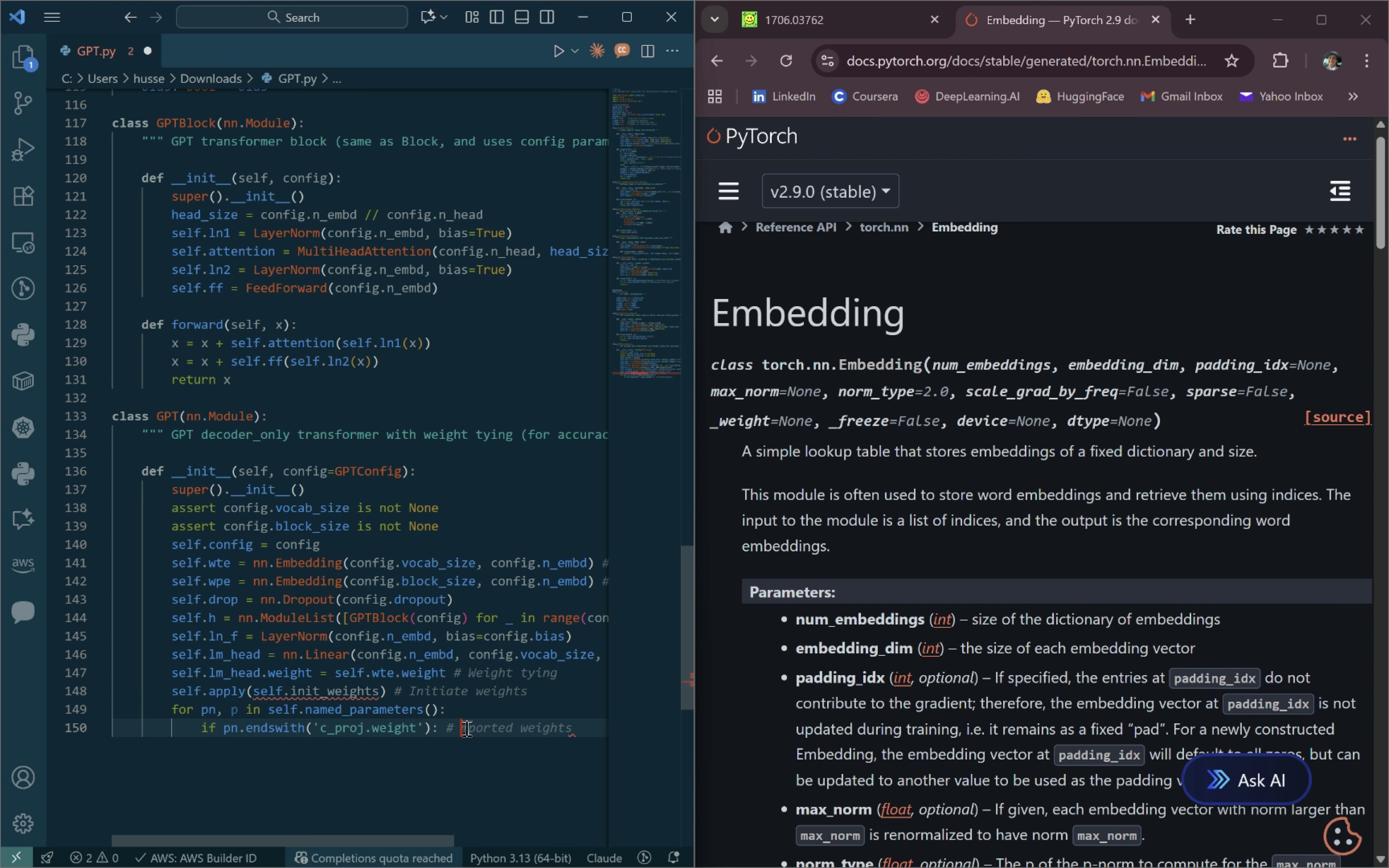 
key(Shift+ShiftLeft)
 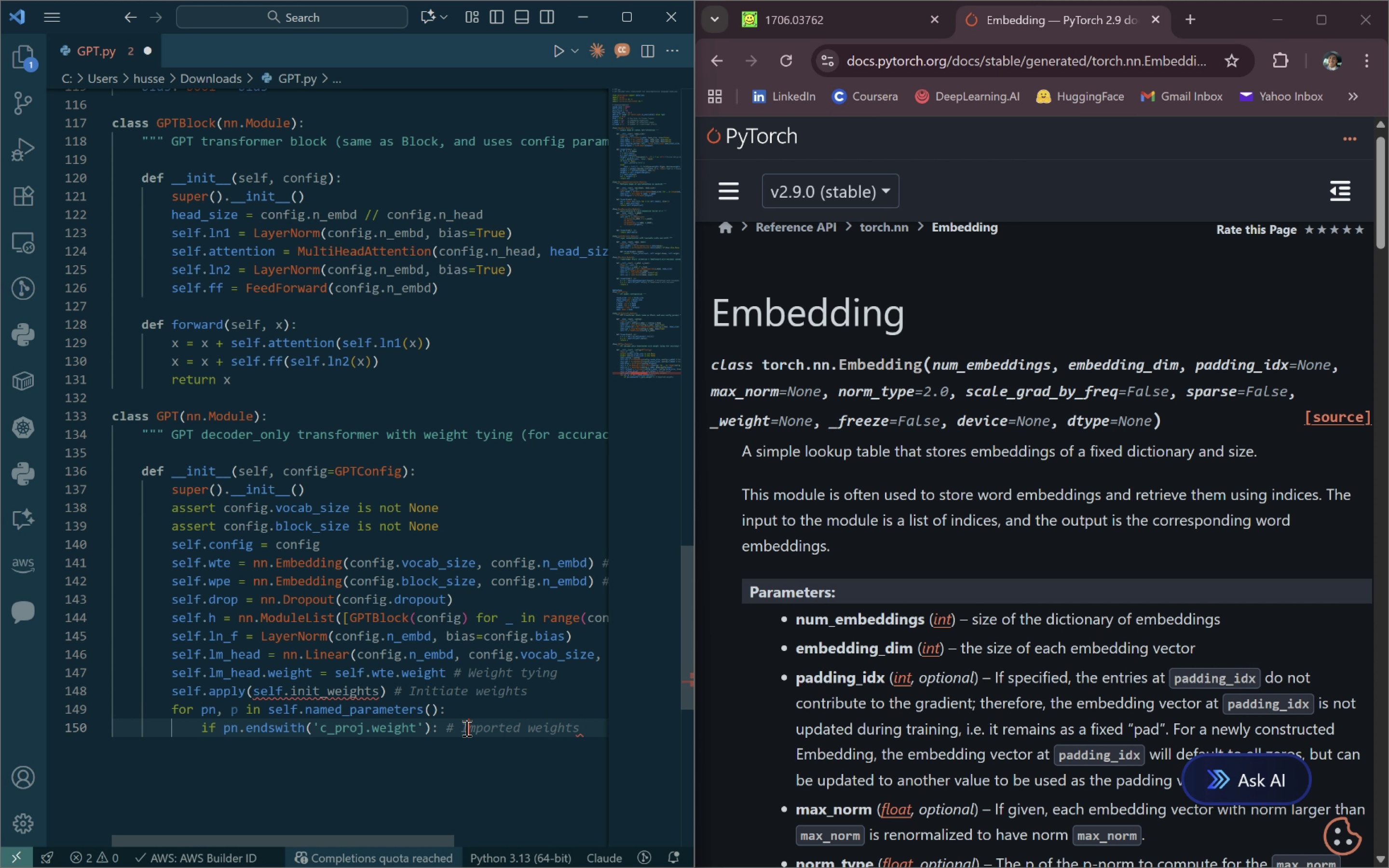 
key(Shift+I)
 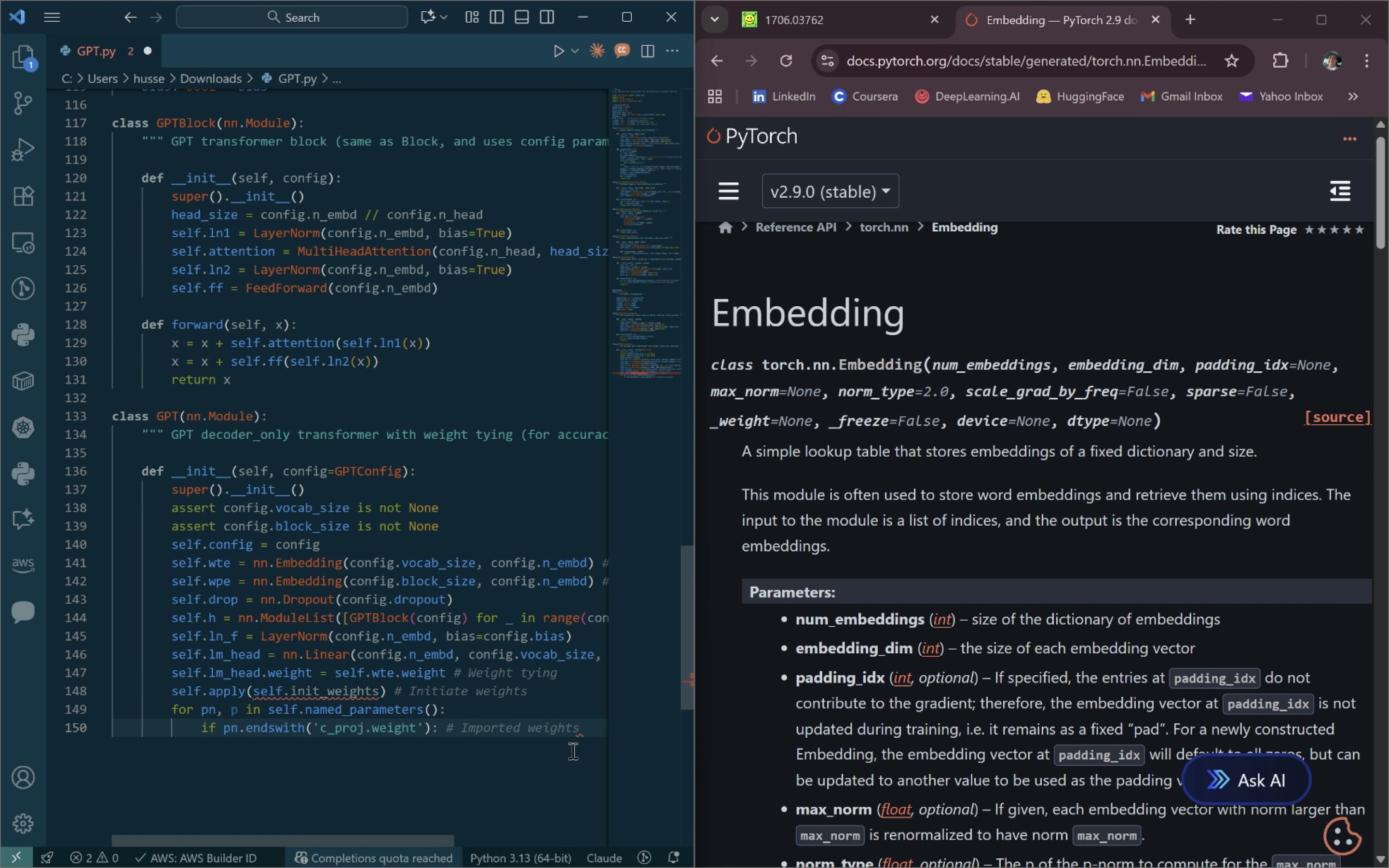 
left_click([591, 729])
 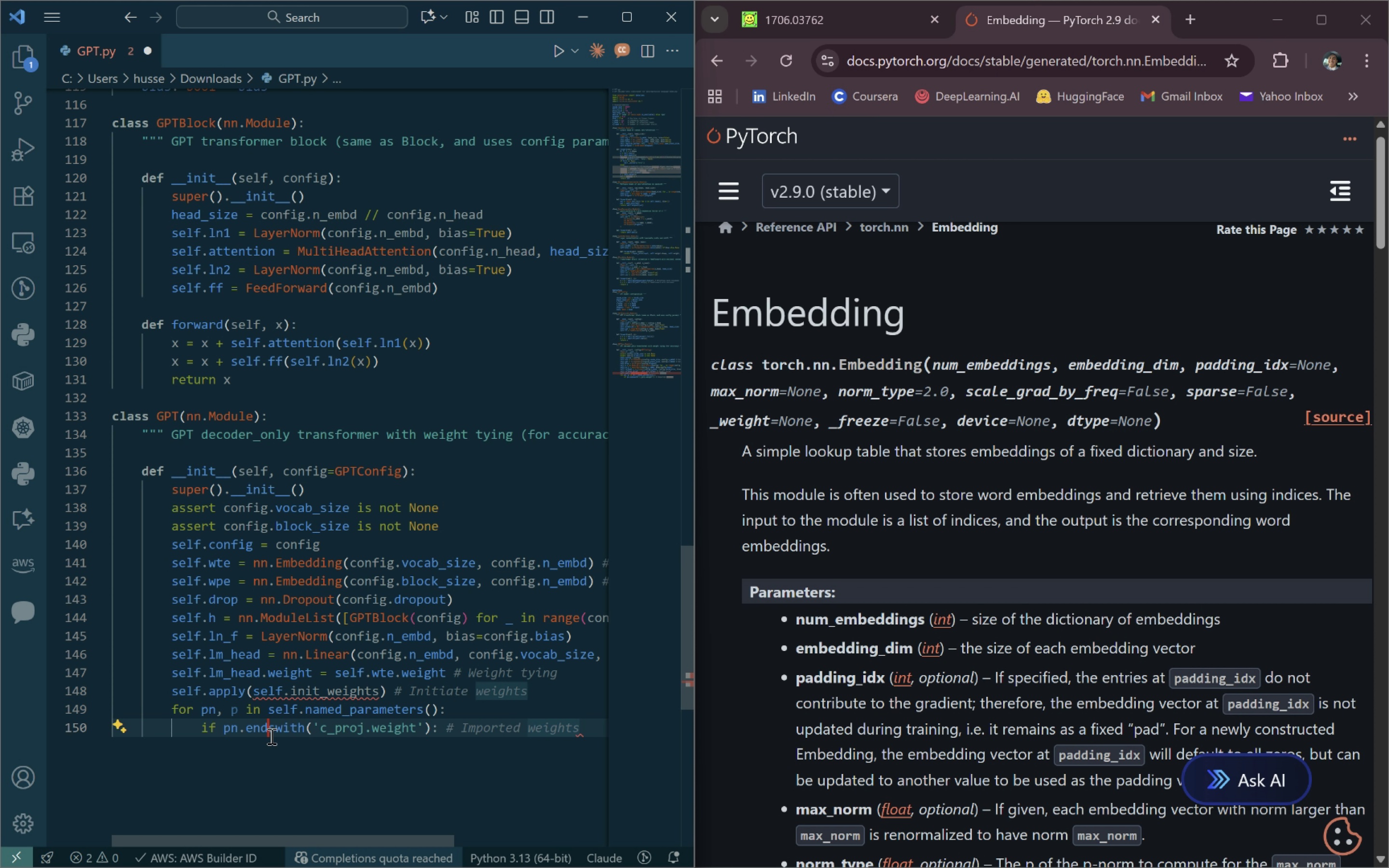 
double_click([266, 749])
 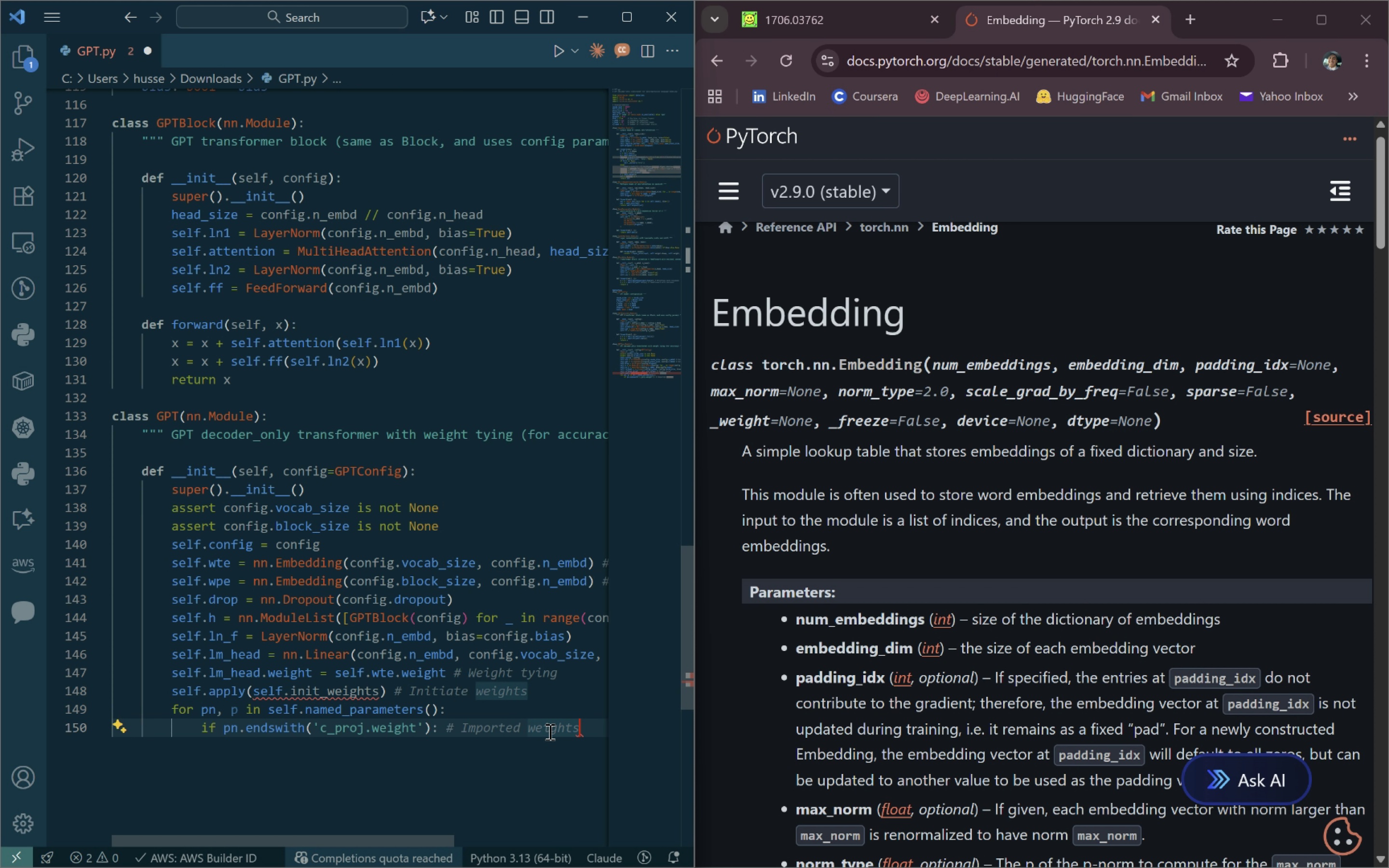 
key(Enter)
 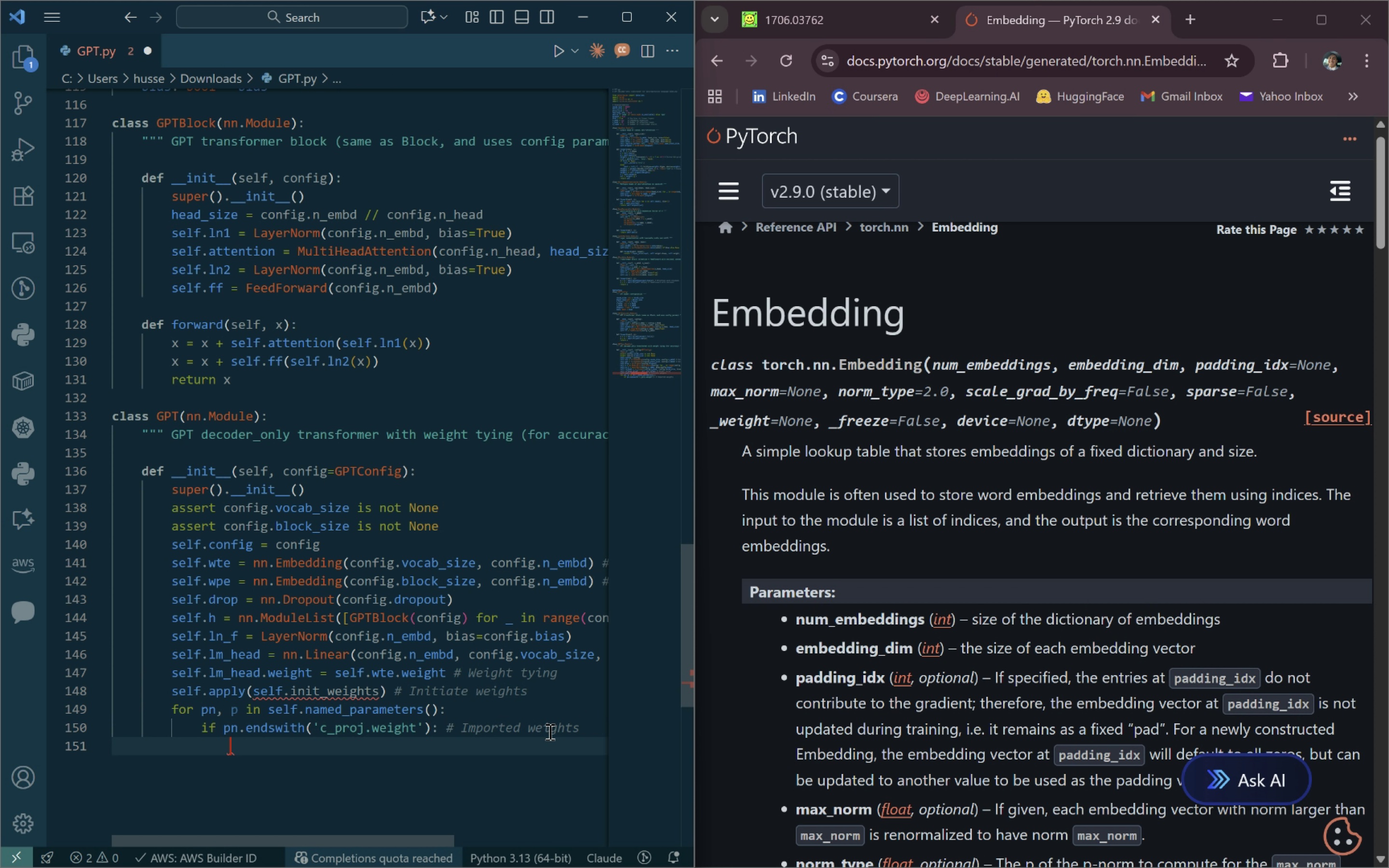 
type(torch.nn.init.normal(p, mean=0.0, std=)
 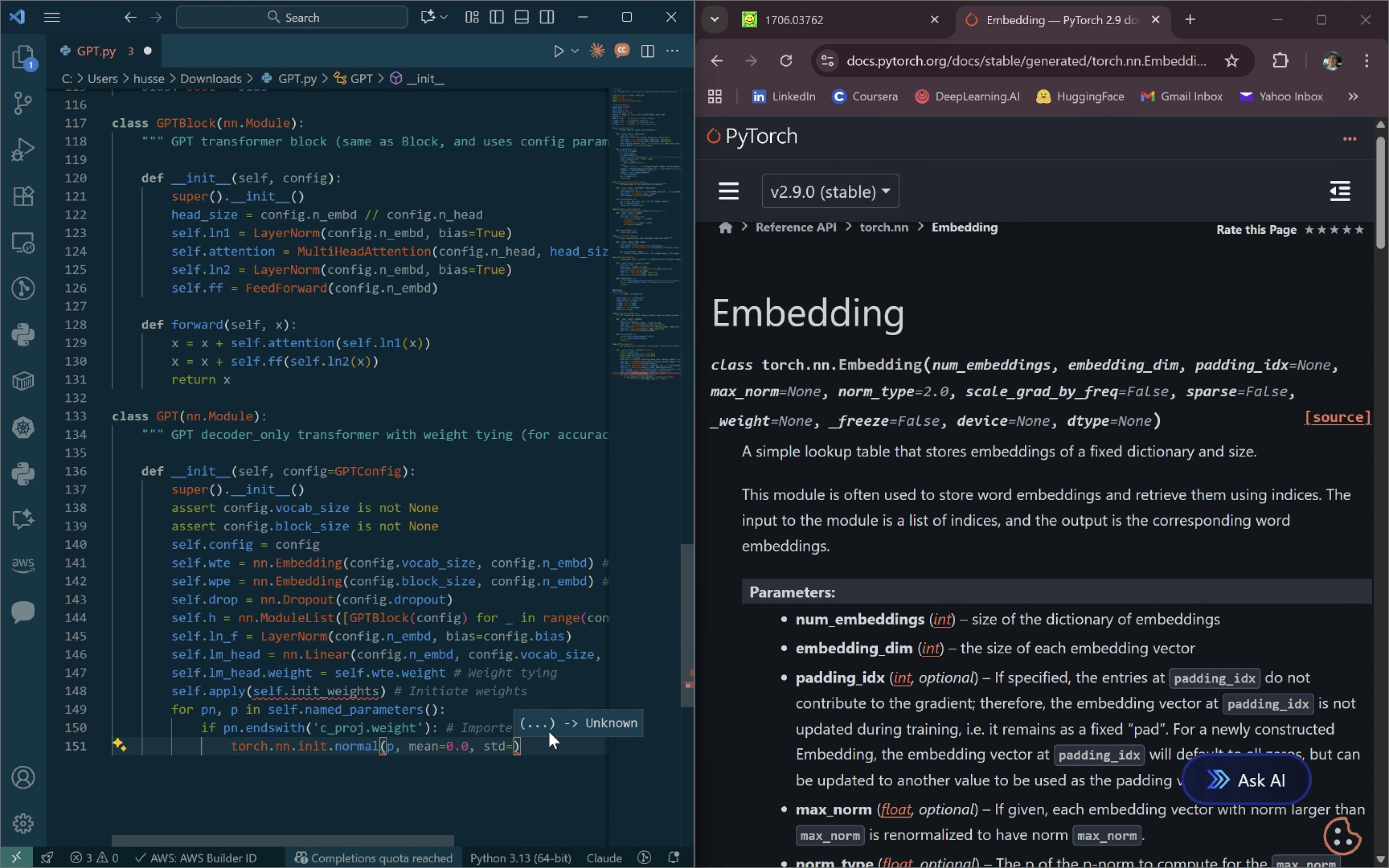 
wait(15.96)
 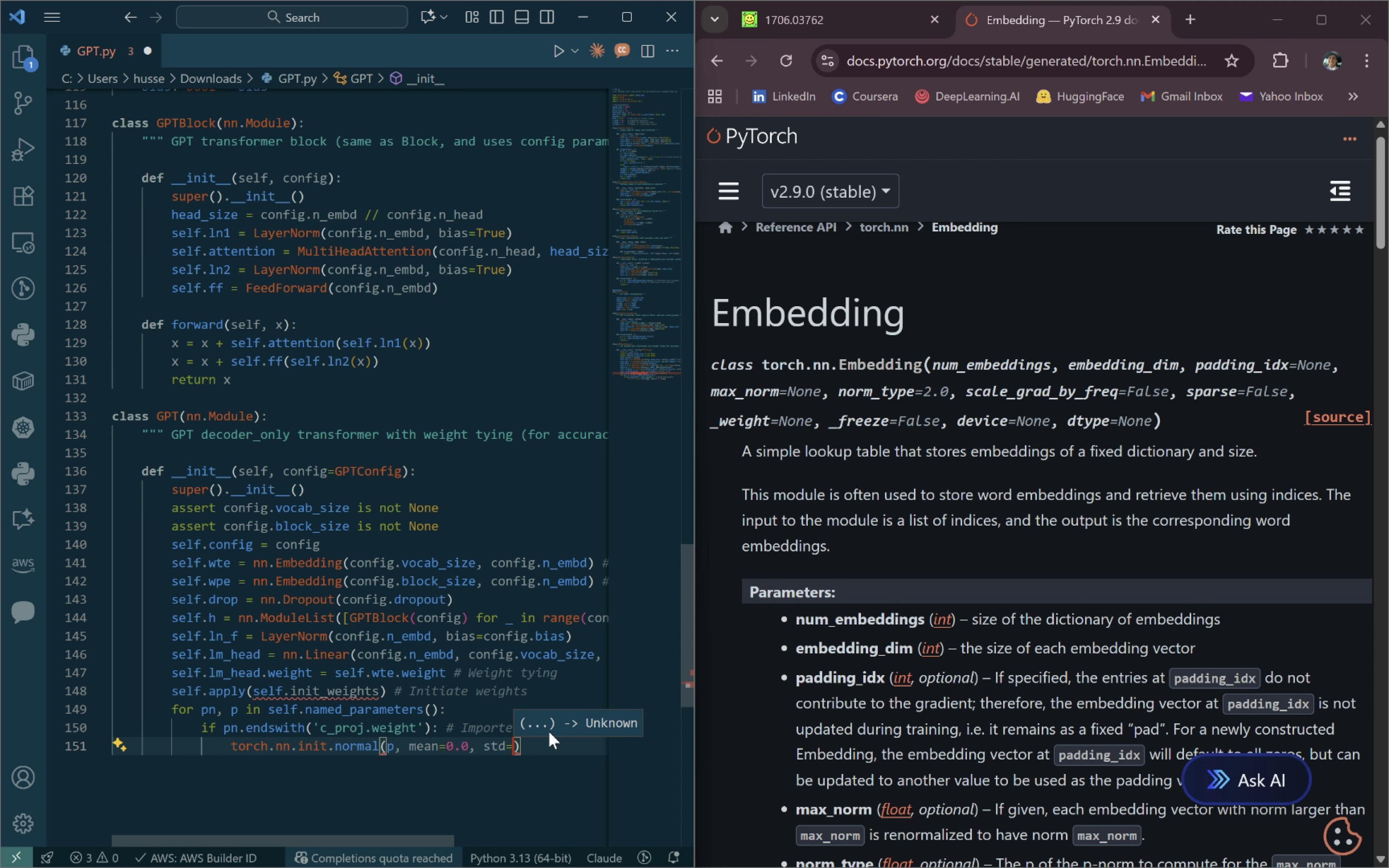 
type(0.02/math.sqrt(2 * config.n_layer)
 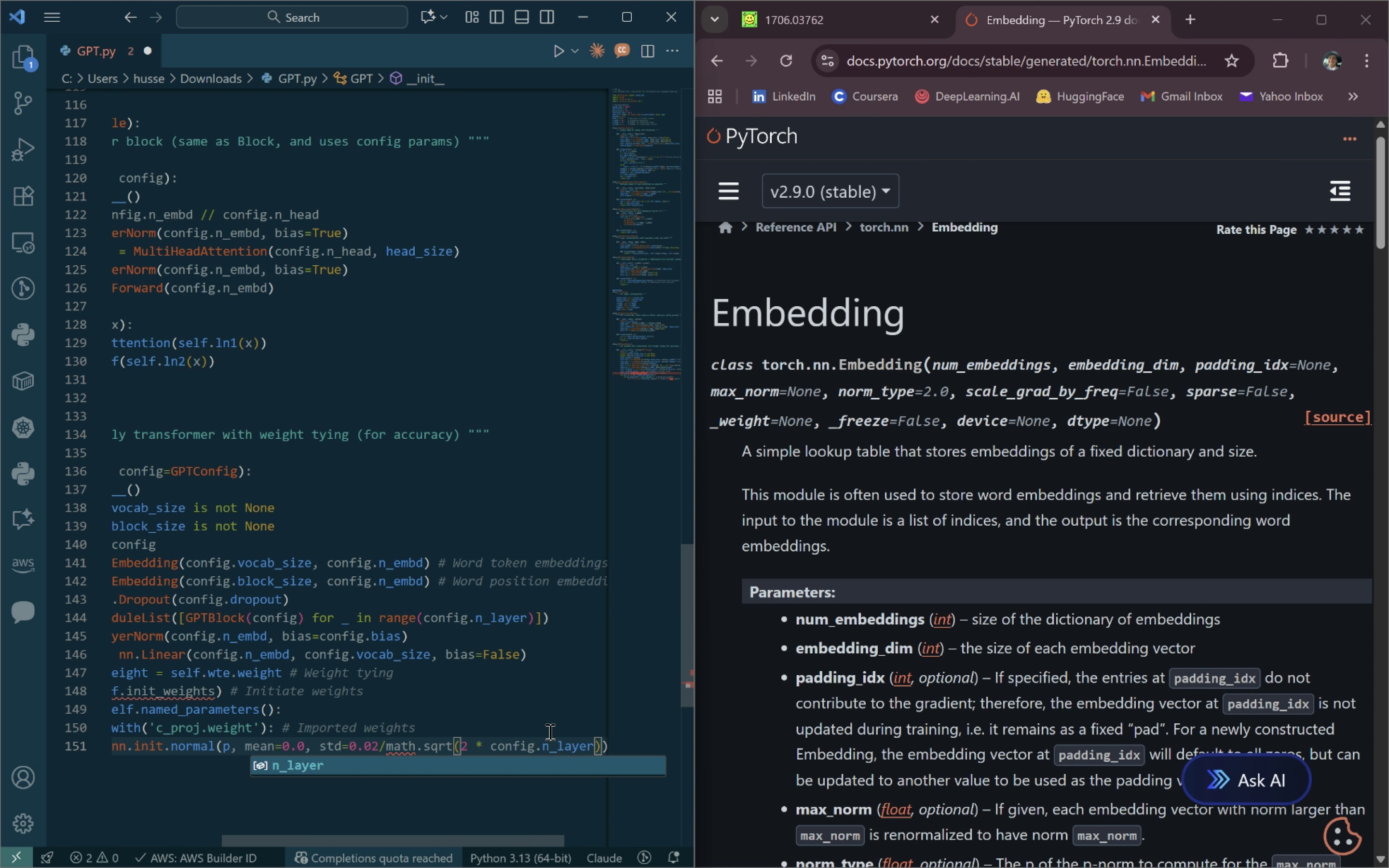 
wait(6.54)
 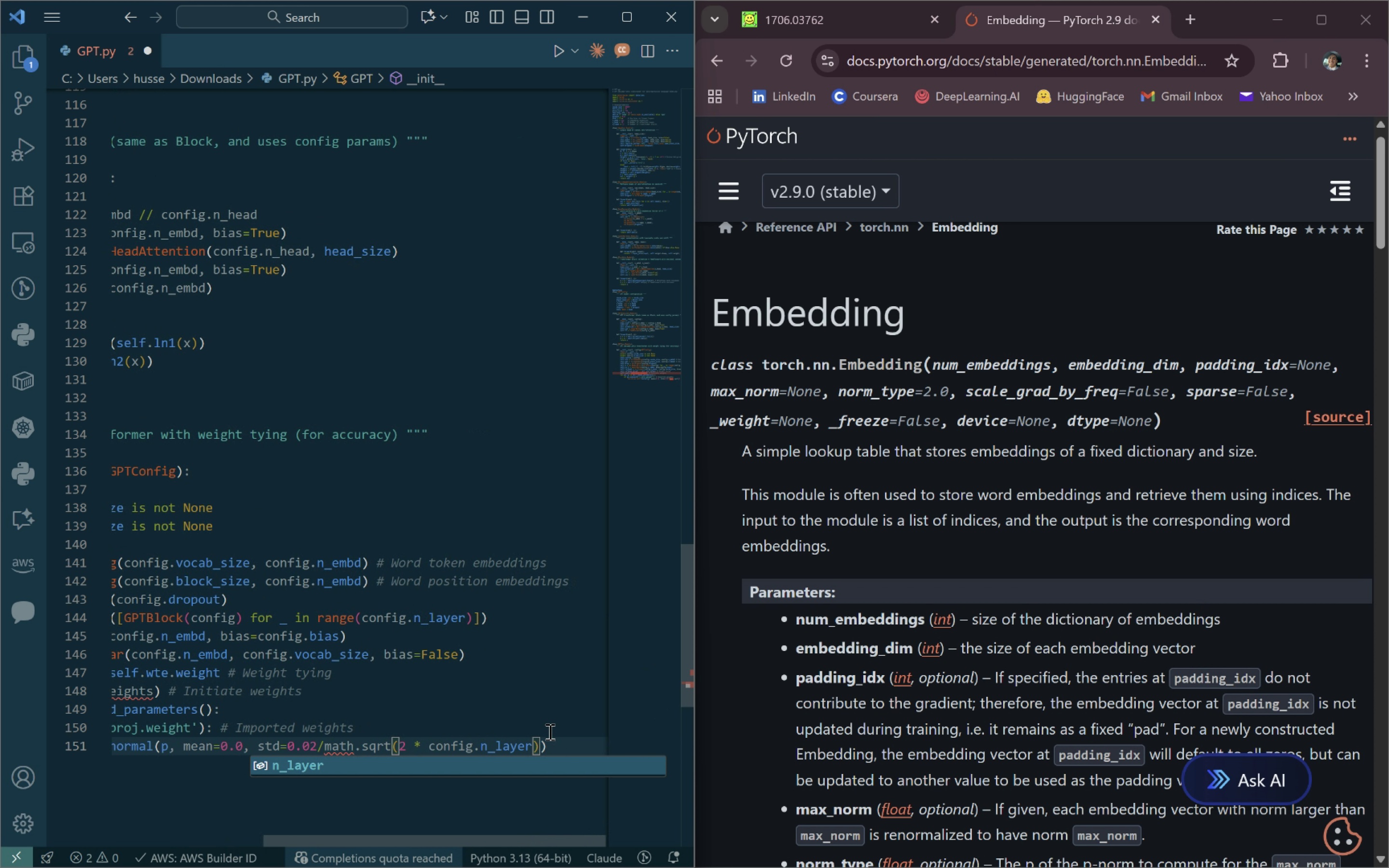 
left_click([120, 137])
 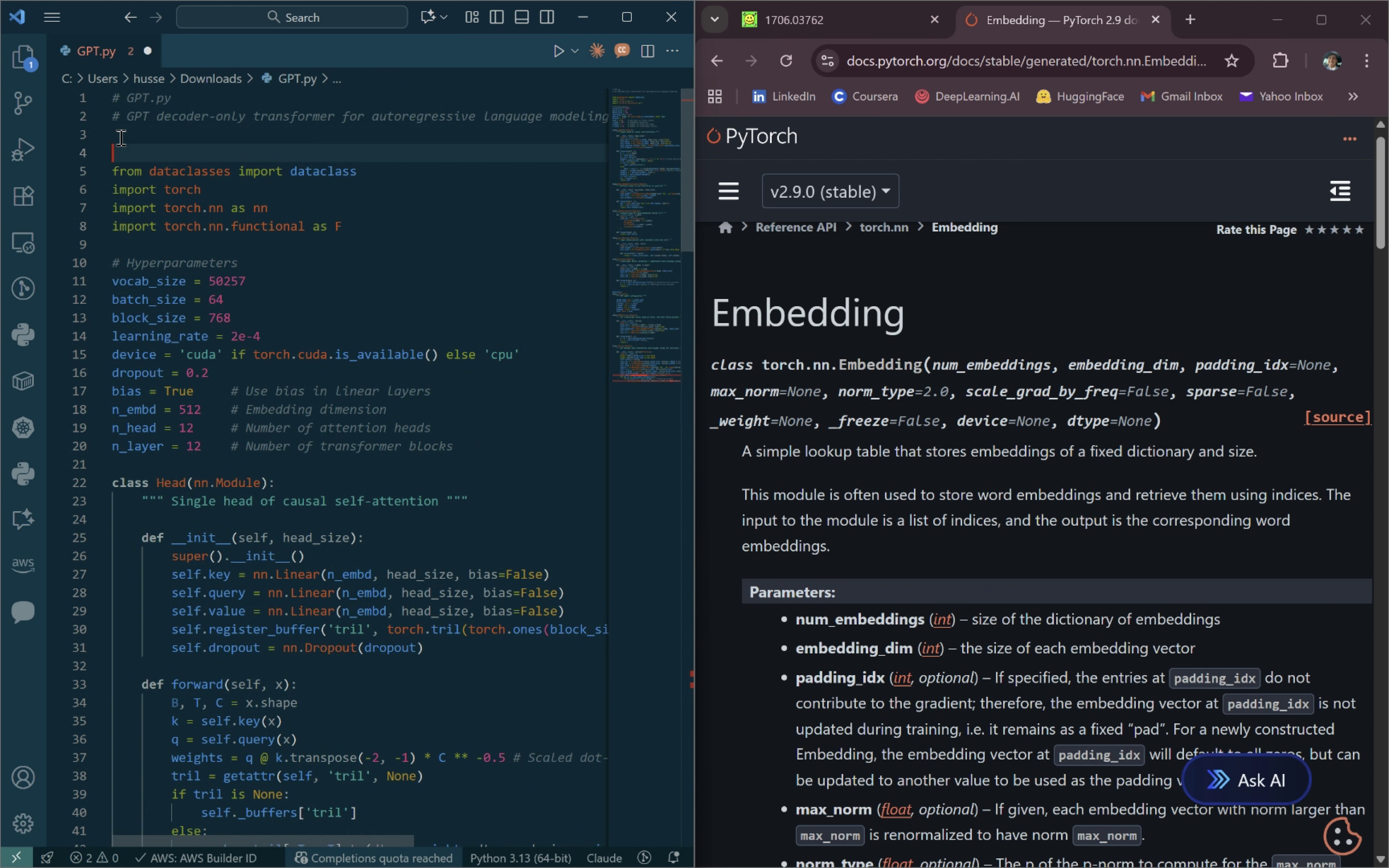 
key(Enter)
 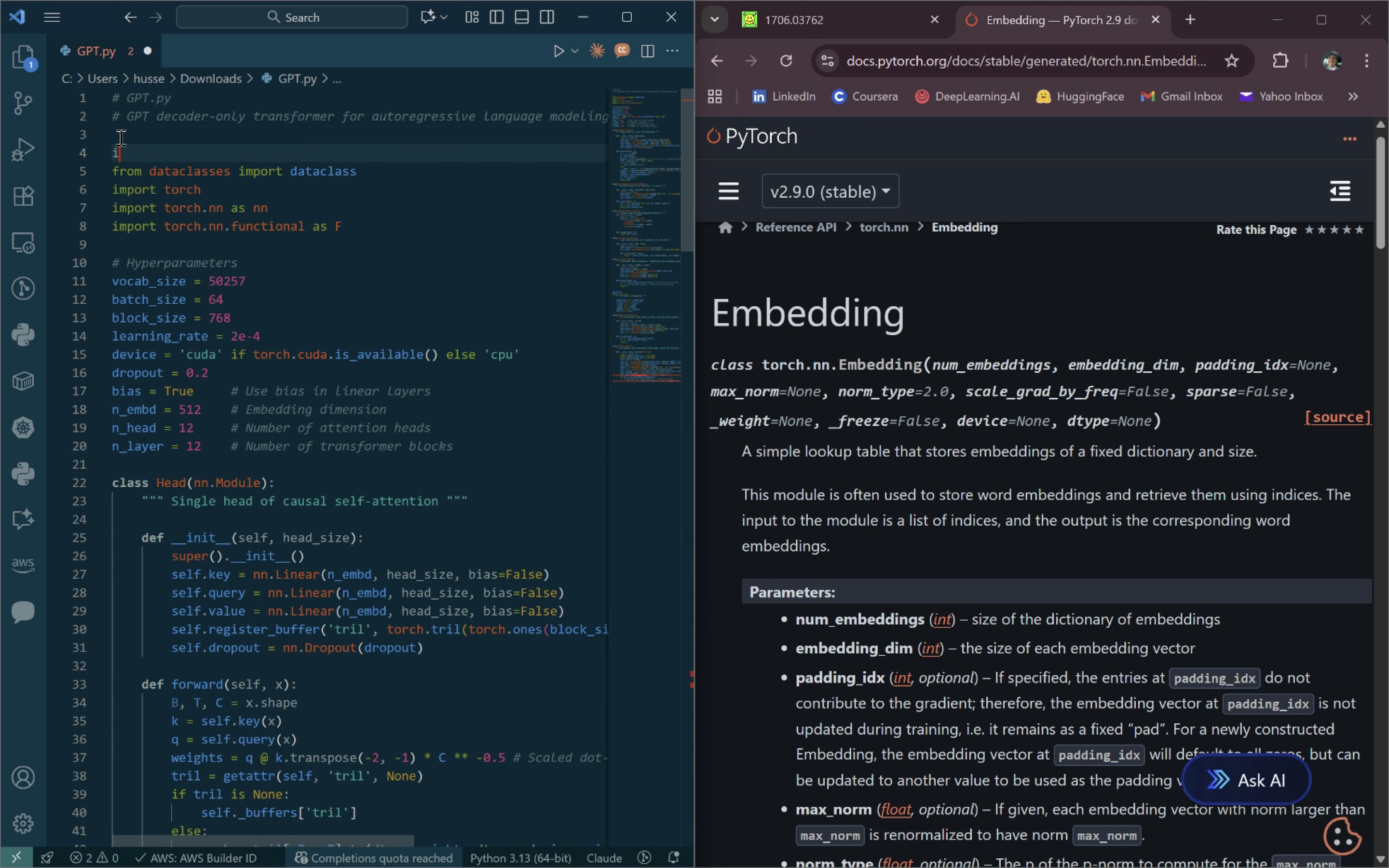 
type(impot)
key(Backspace)
type(rt math)
 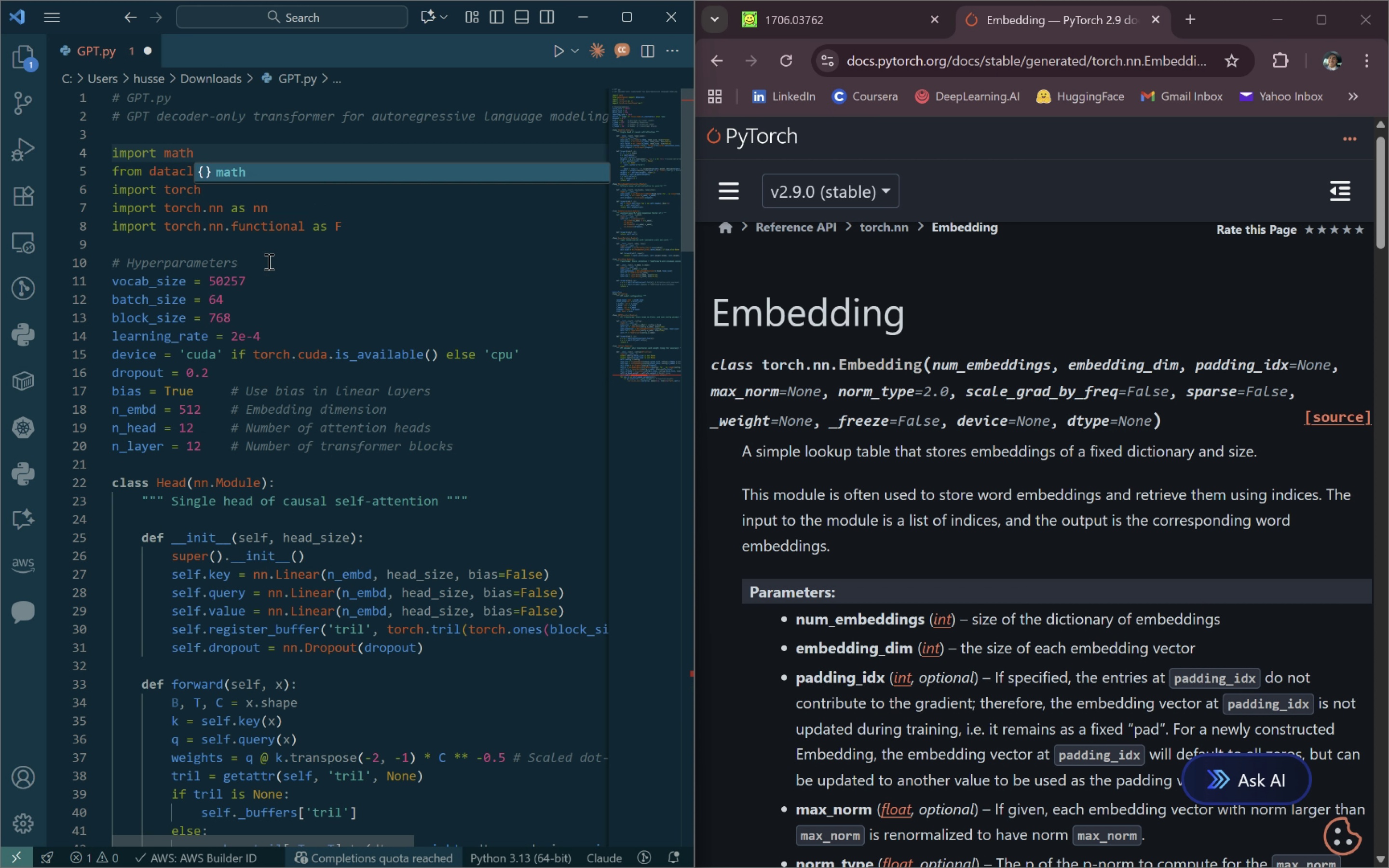 
left_click([268, 265])
 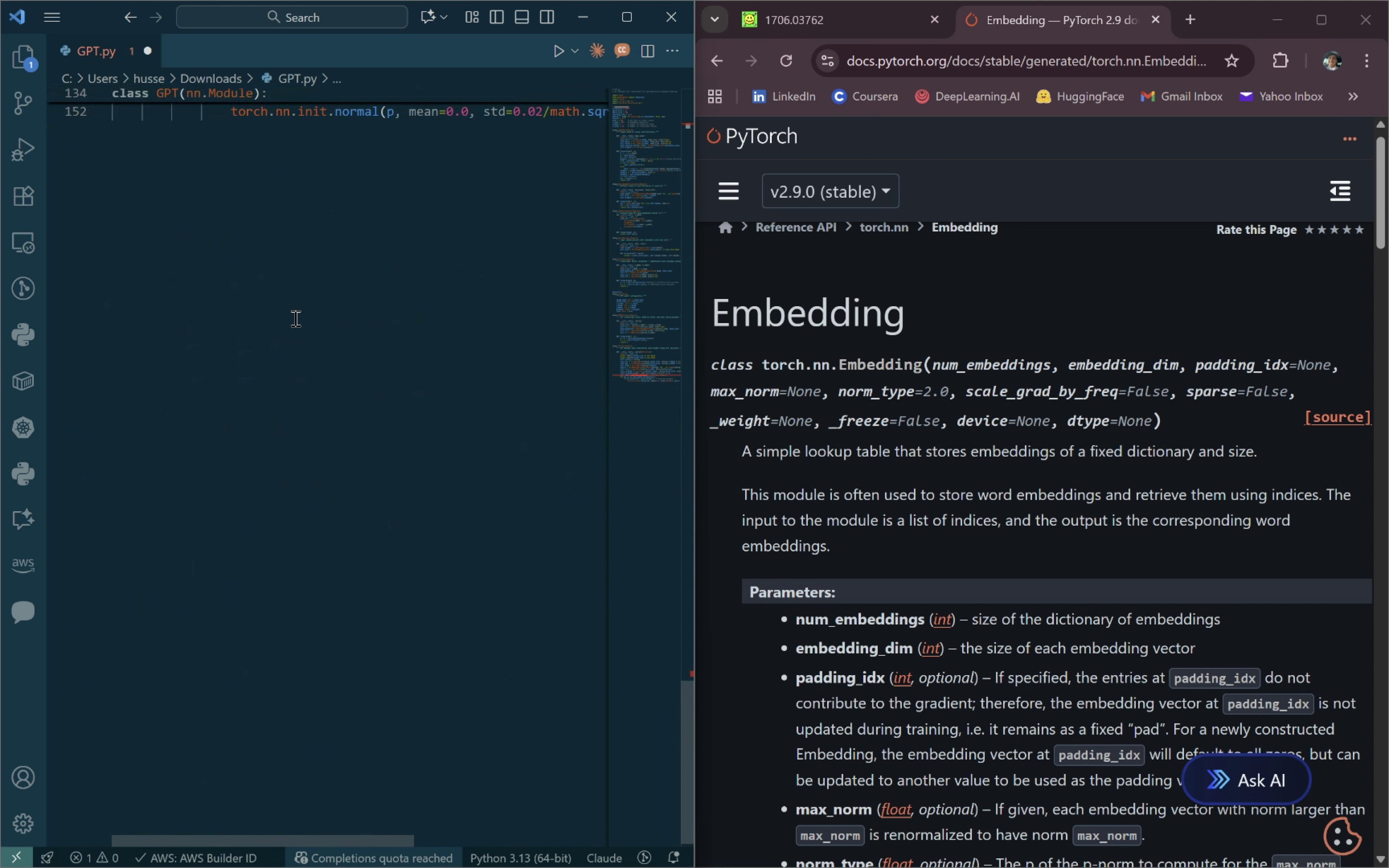 
left_click([300, 343])
 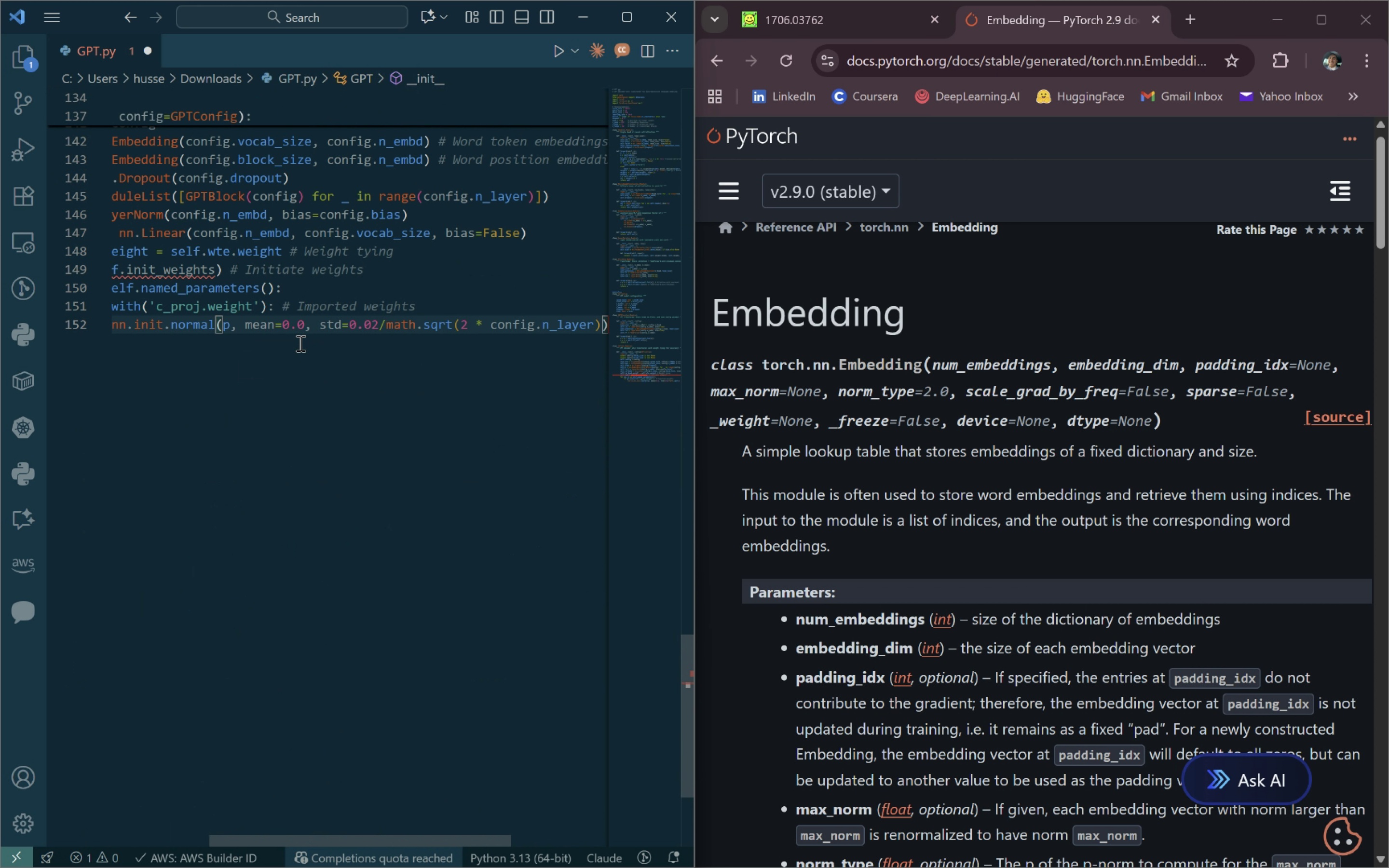 
key(Enter)
 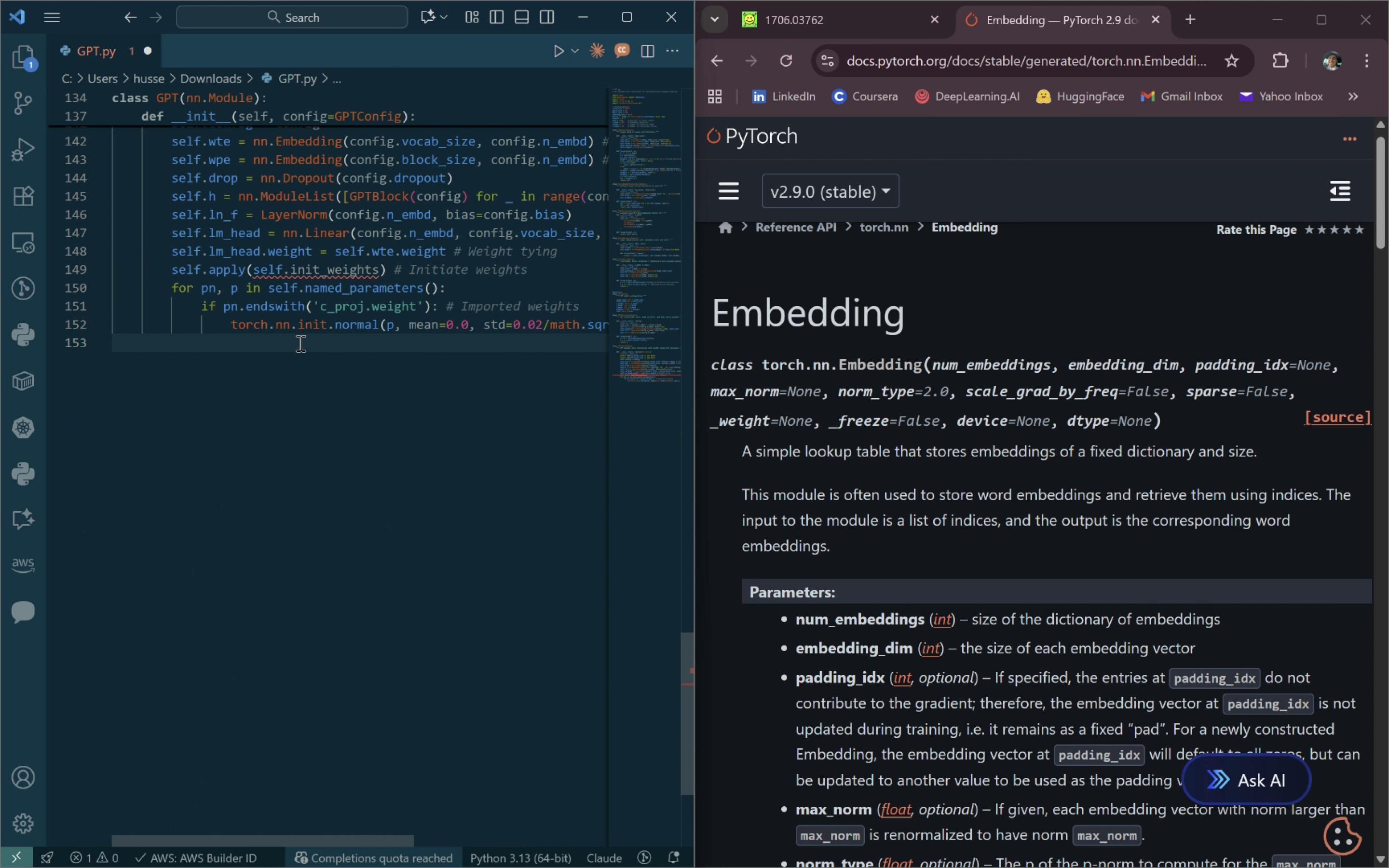 
key(Enter)
 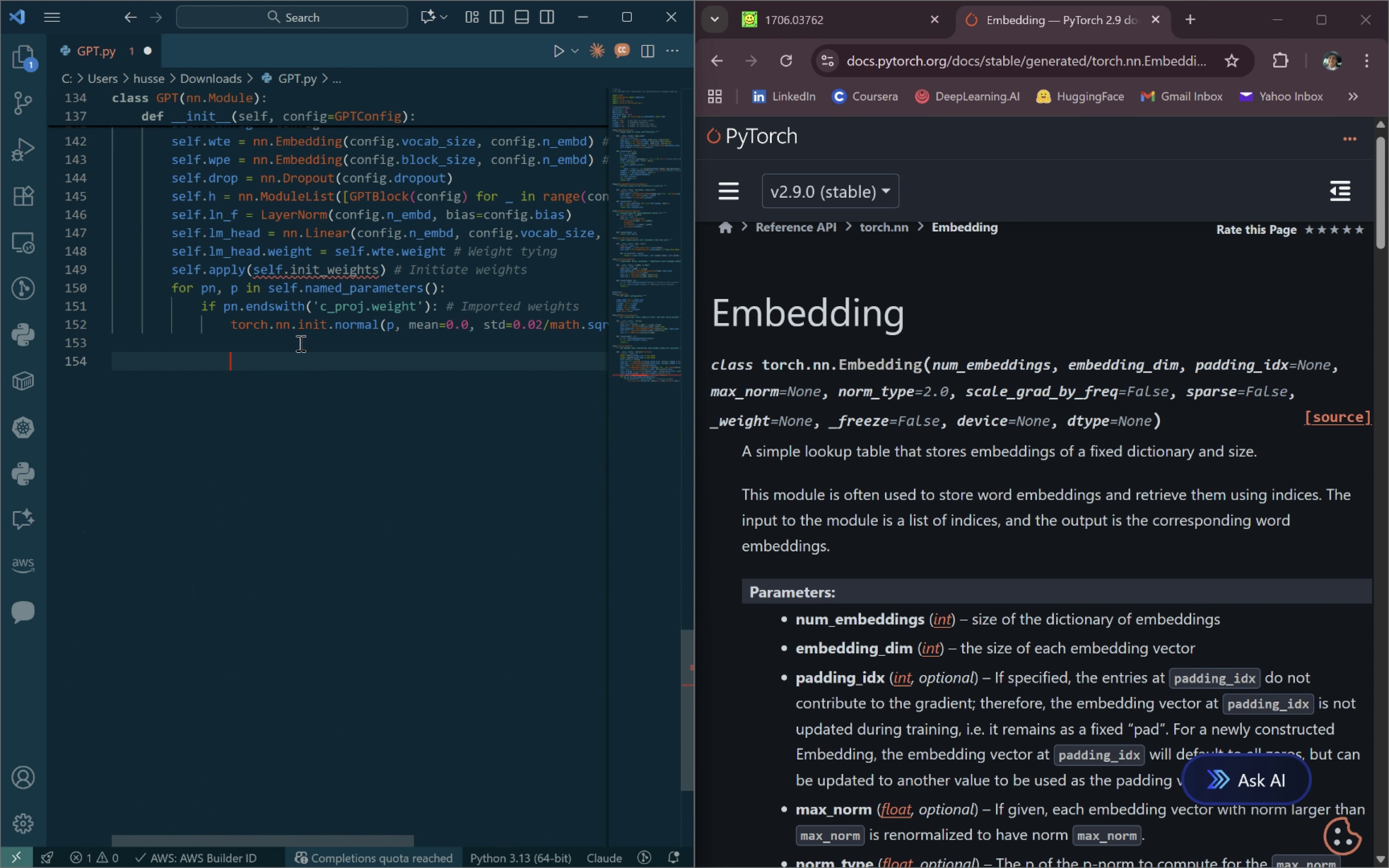 
key(Backspace)
key(Backspace)
key(Backspace)
type(def _init_weights(self, module):)
 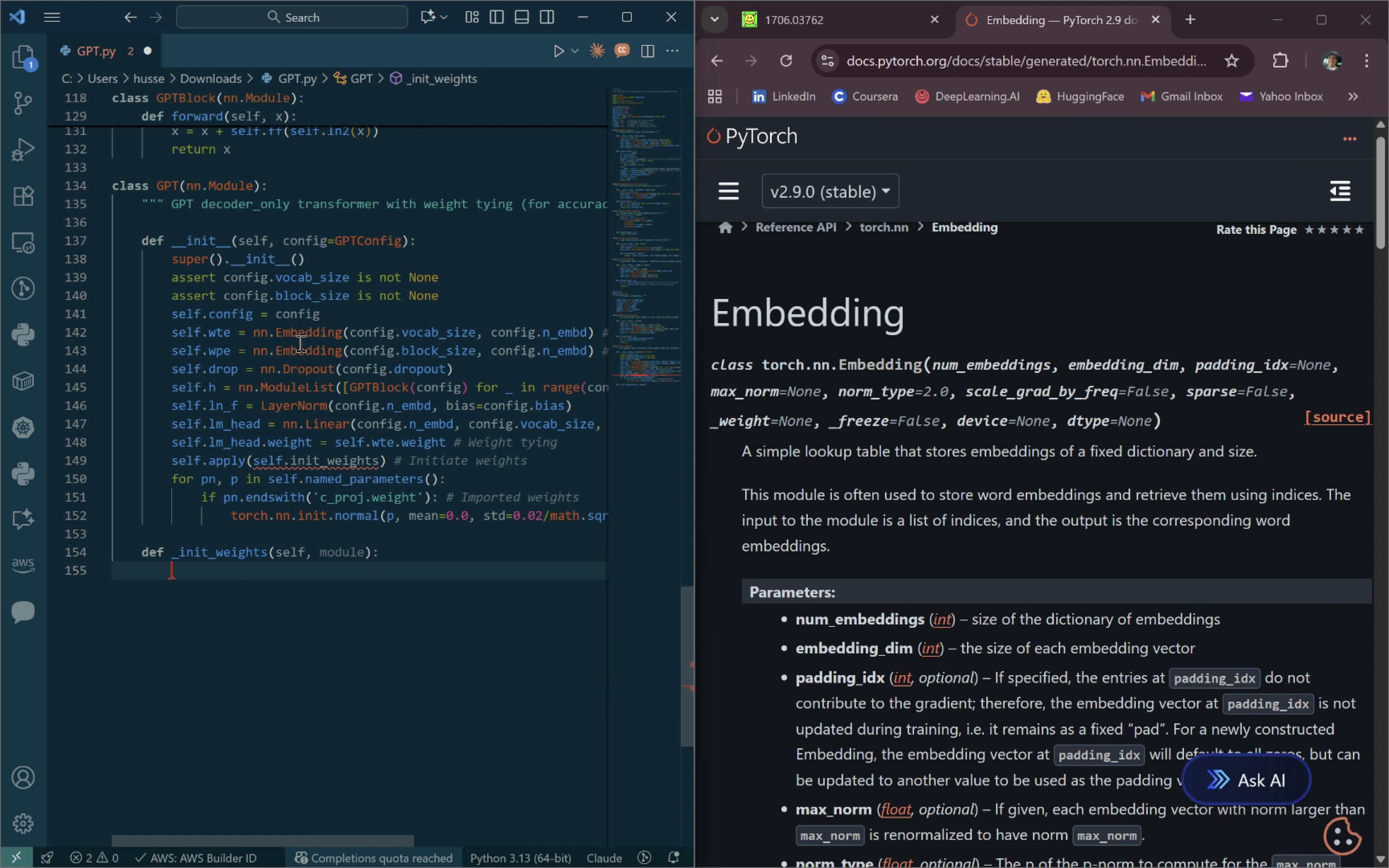 
 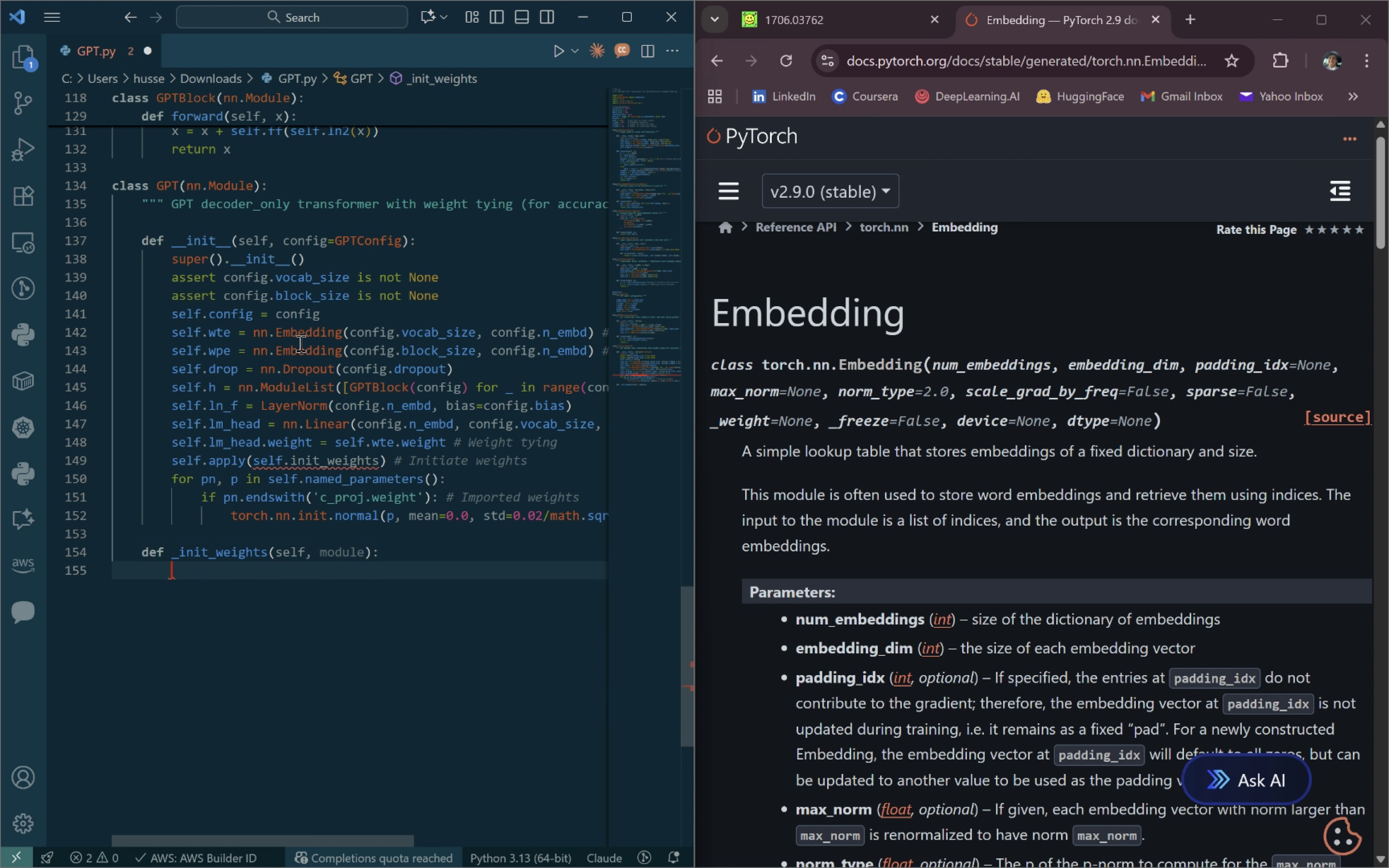 
key(Enter)
 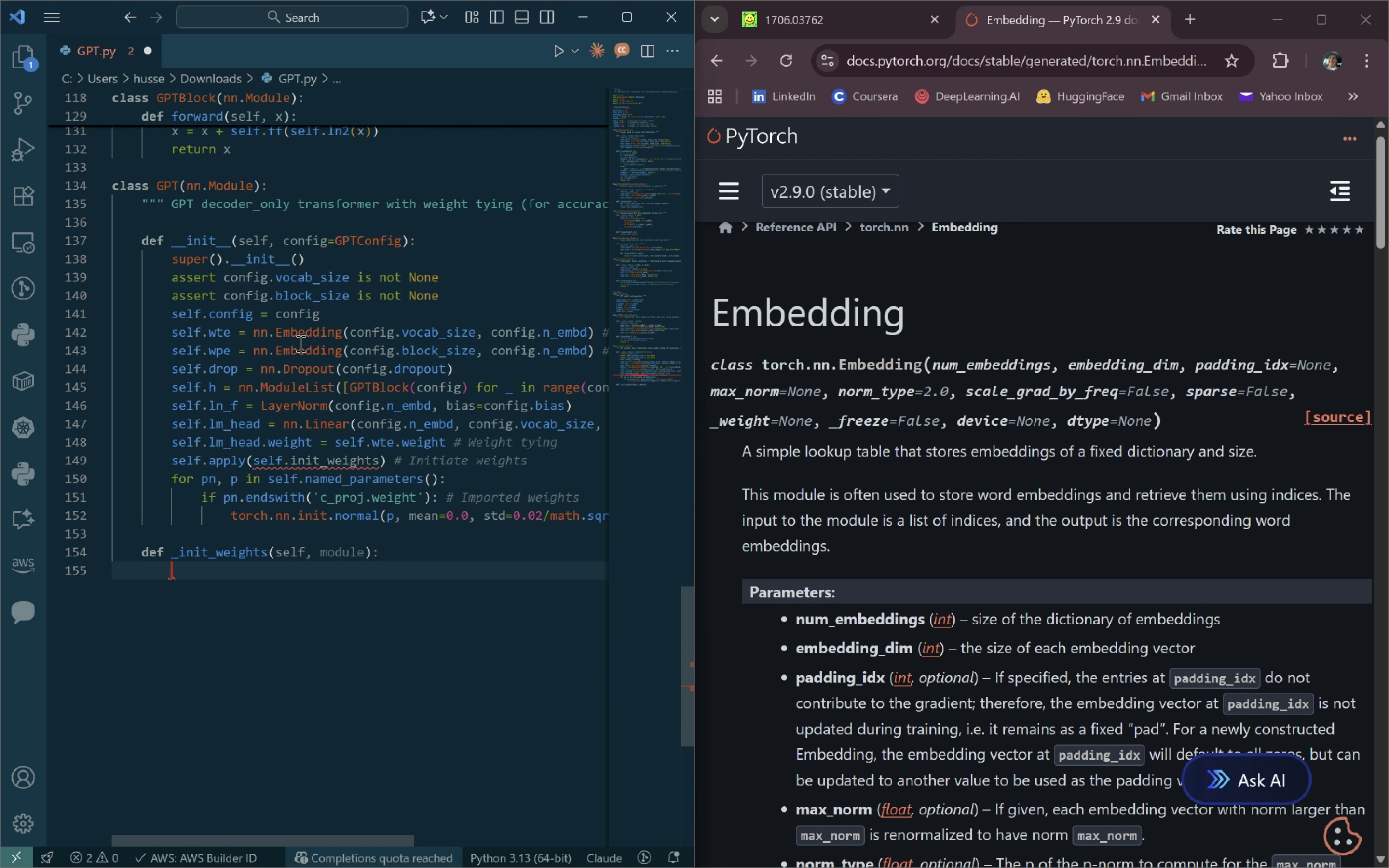 
type(""" Initialize weights (normal dist for liner)
key(Backspace)
type(ar/embeddings)
 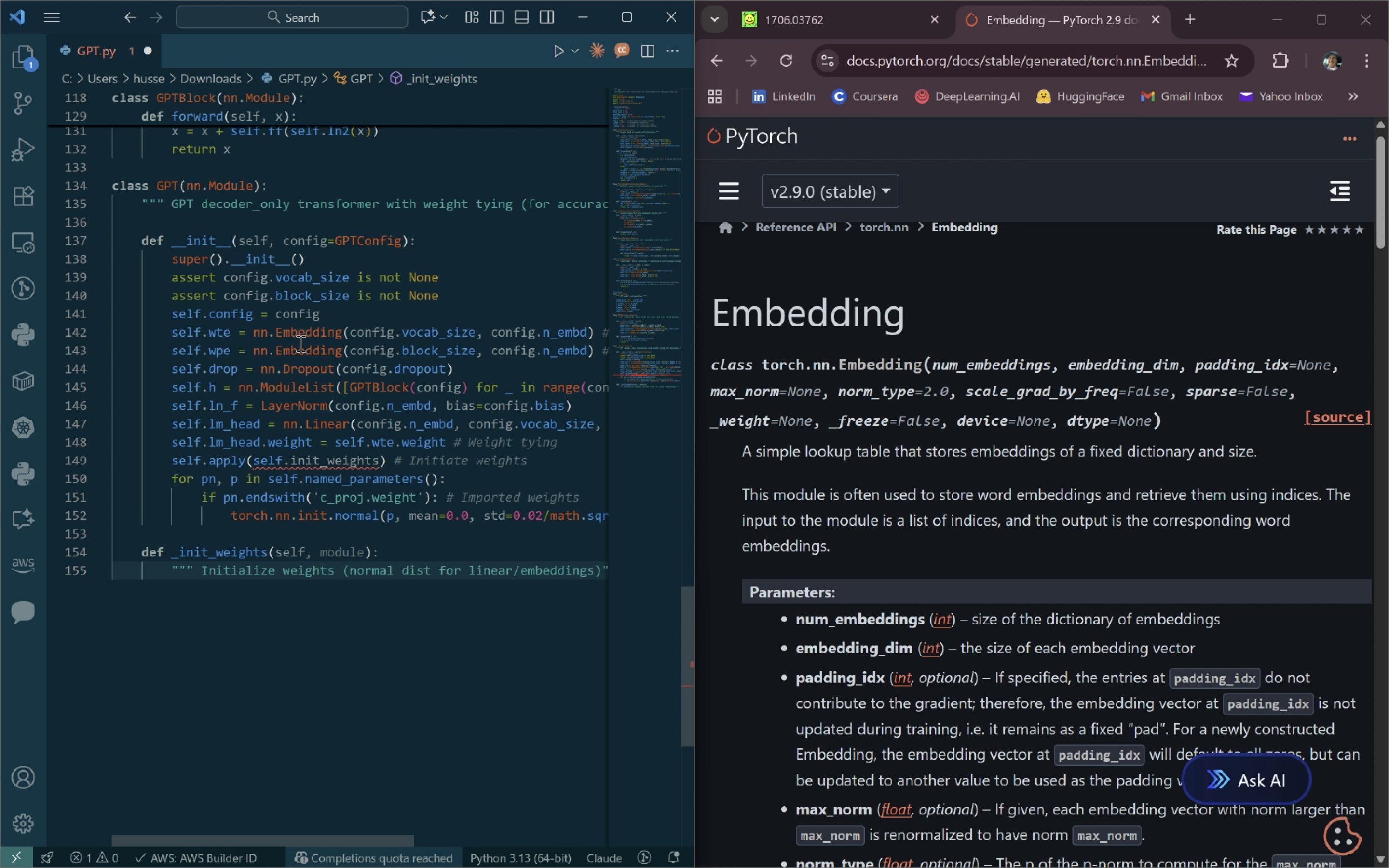 
key(ArrowRight)
 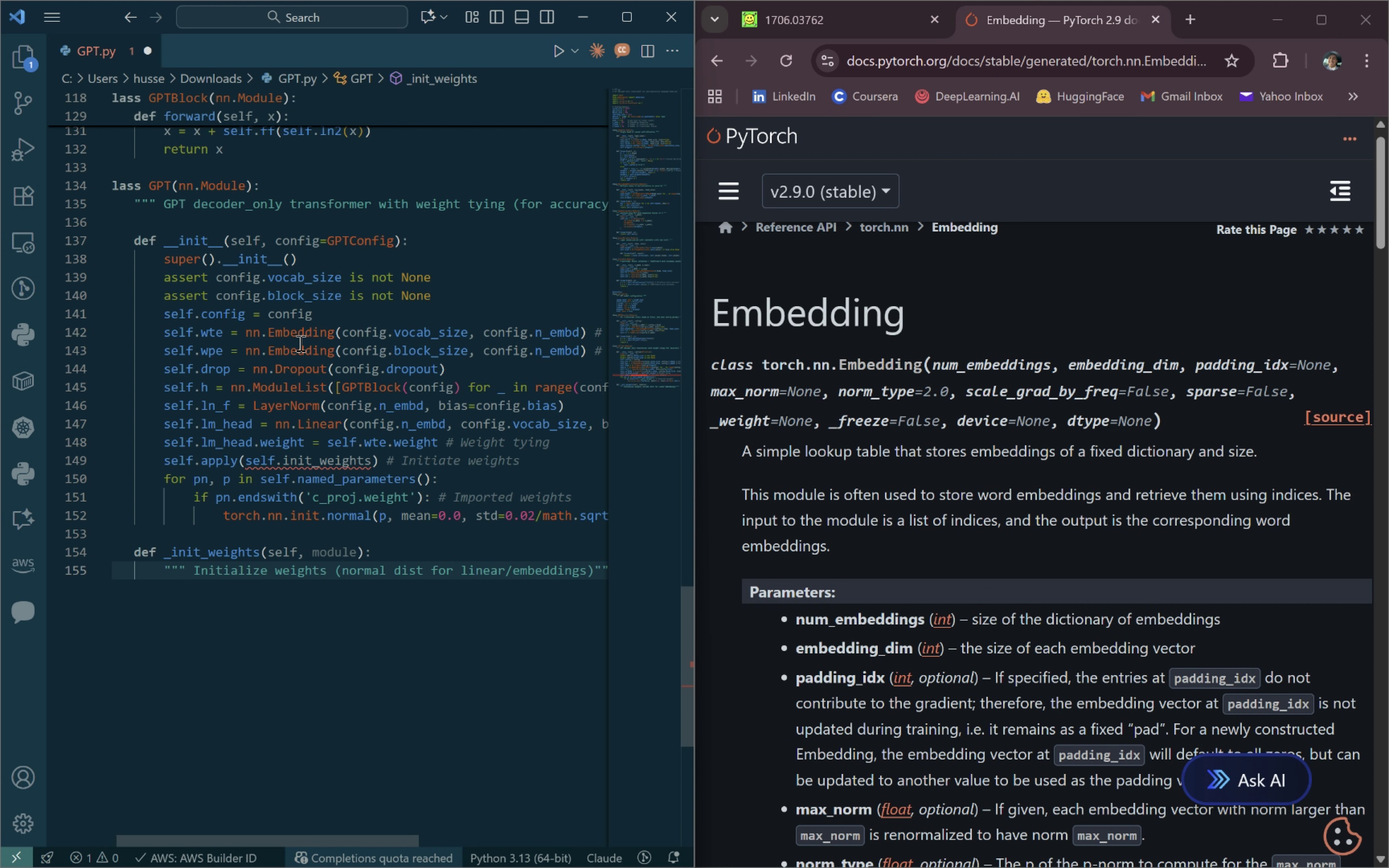 
key(Space)
 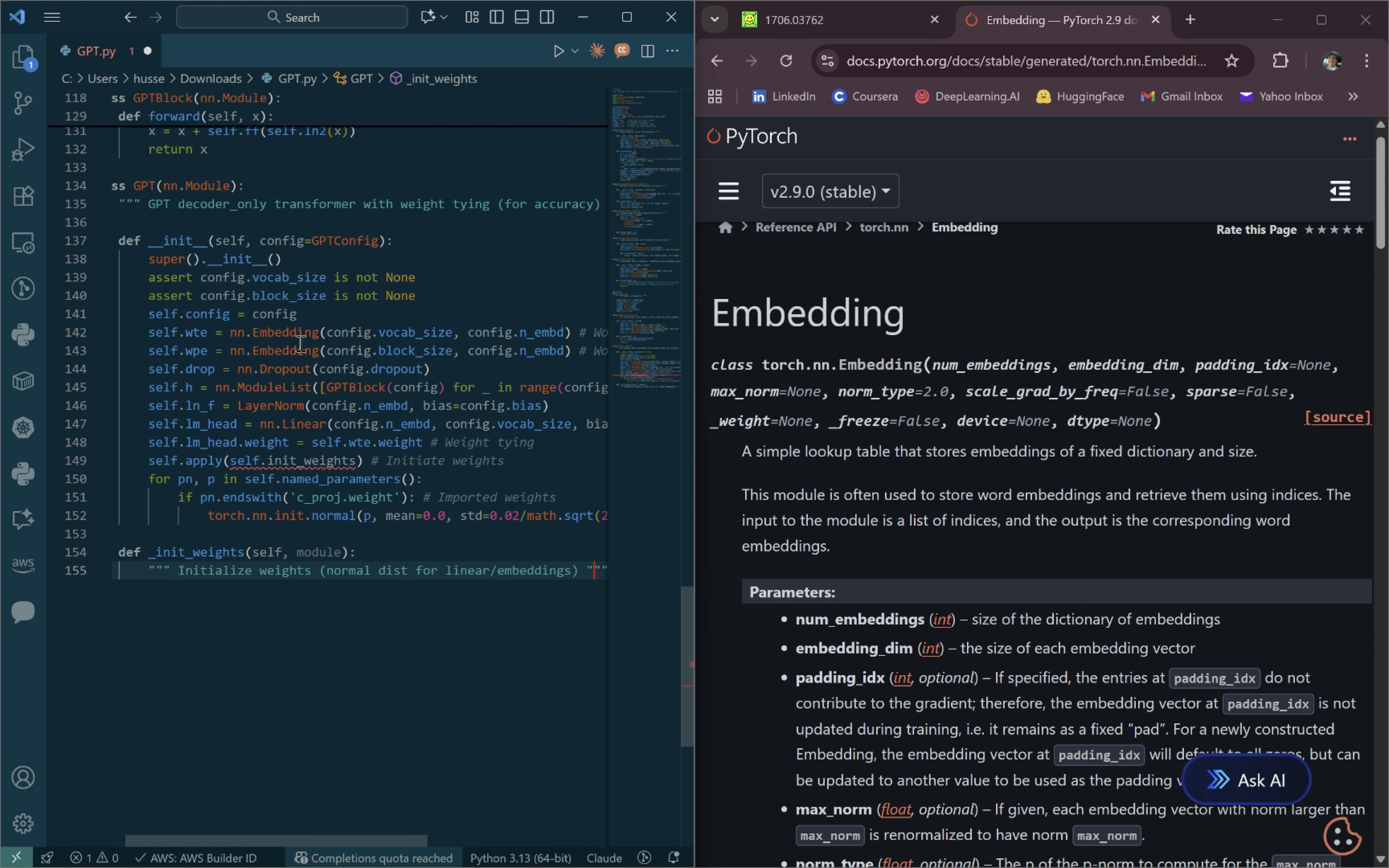 
key(ArrowRight)
 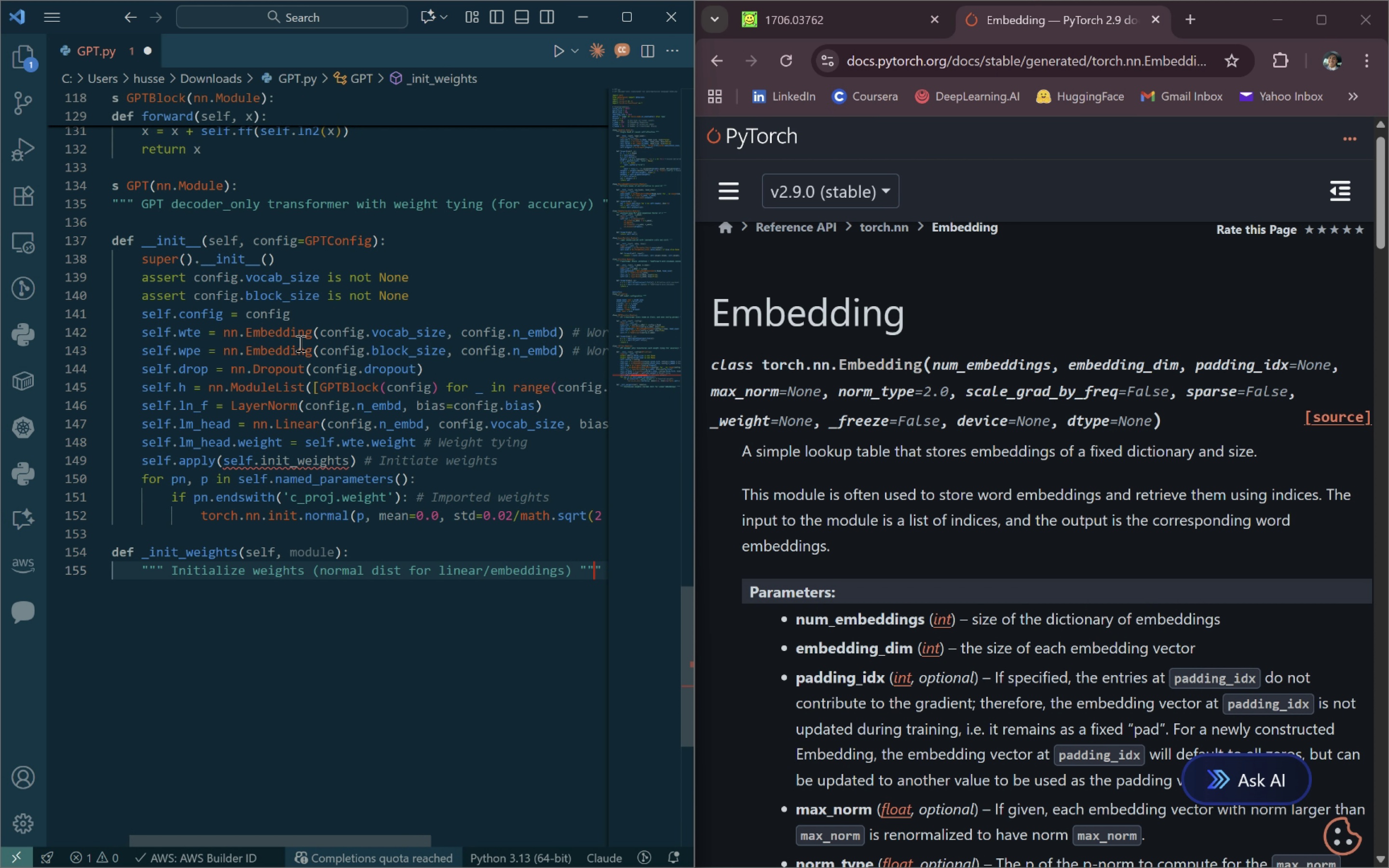 
key(ArrowRight)
 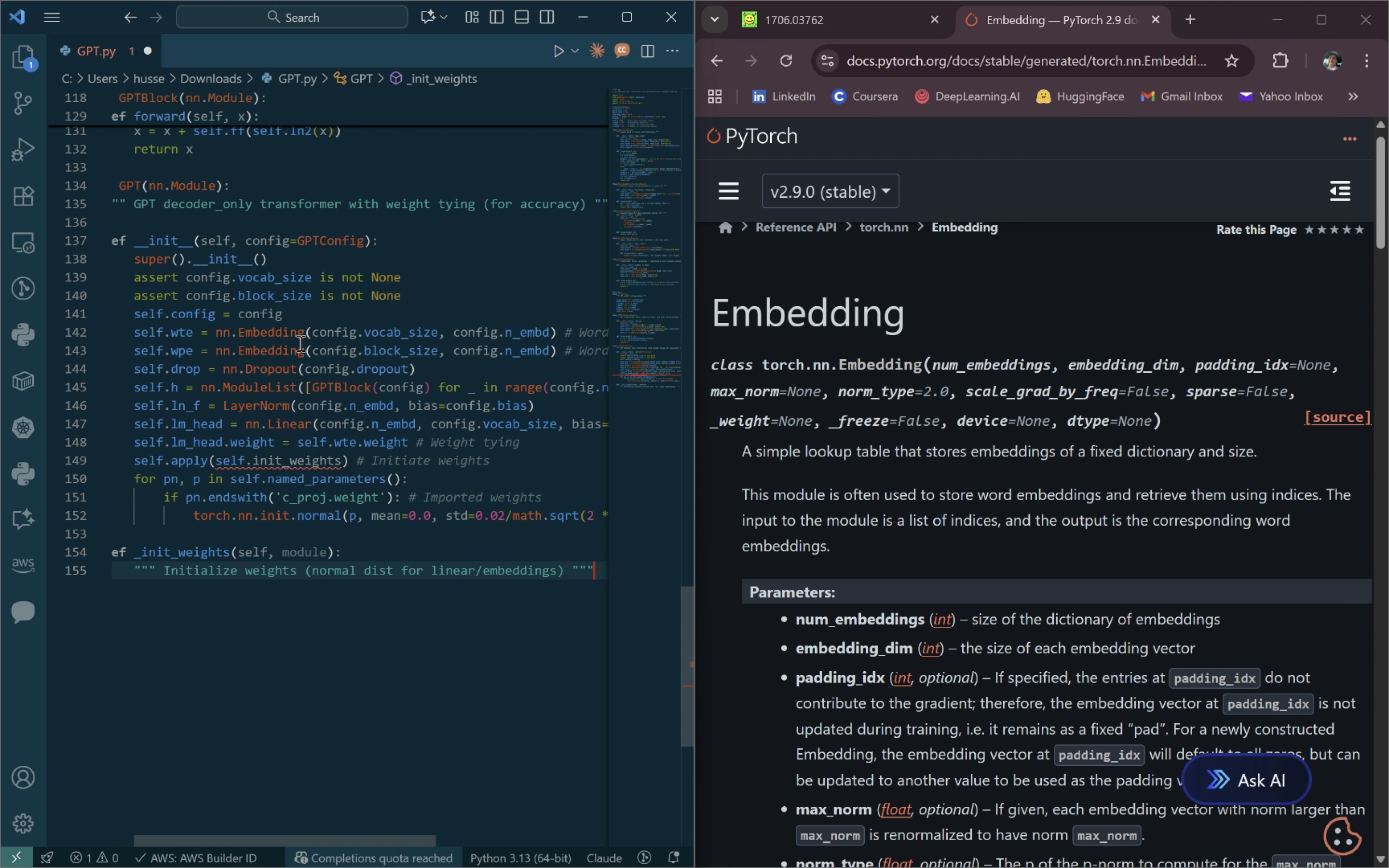 
key(ArrowRight)
 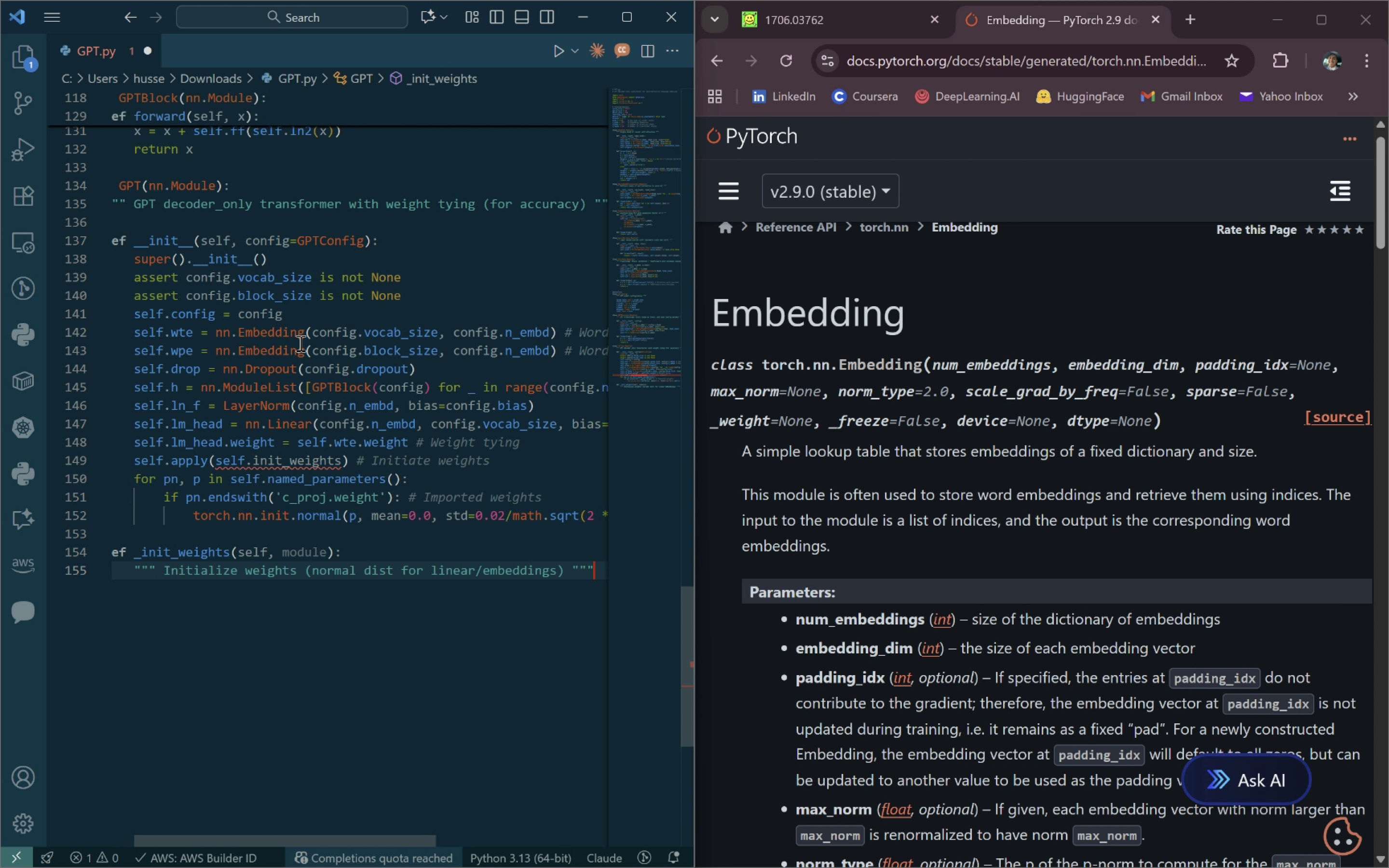 
key(ArrowRight)
 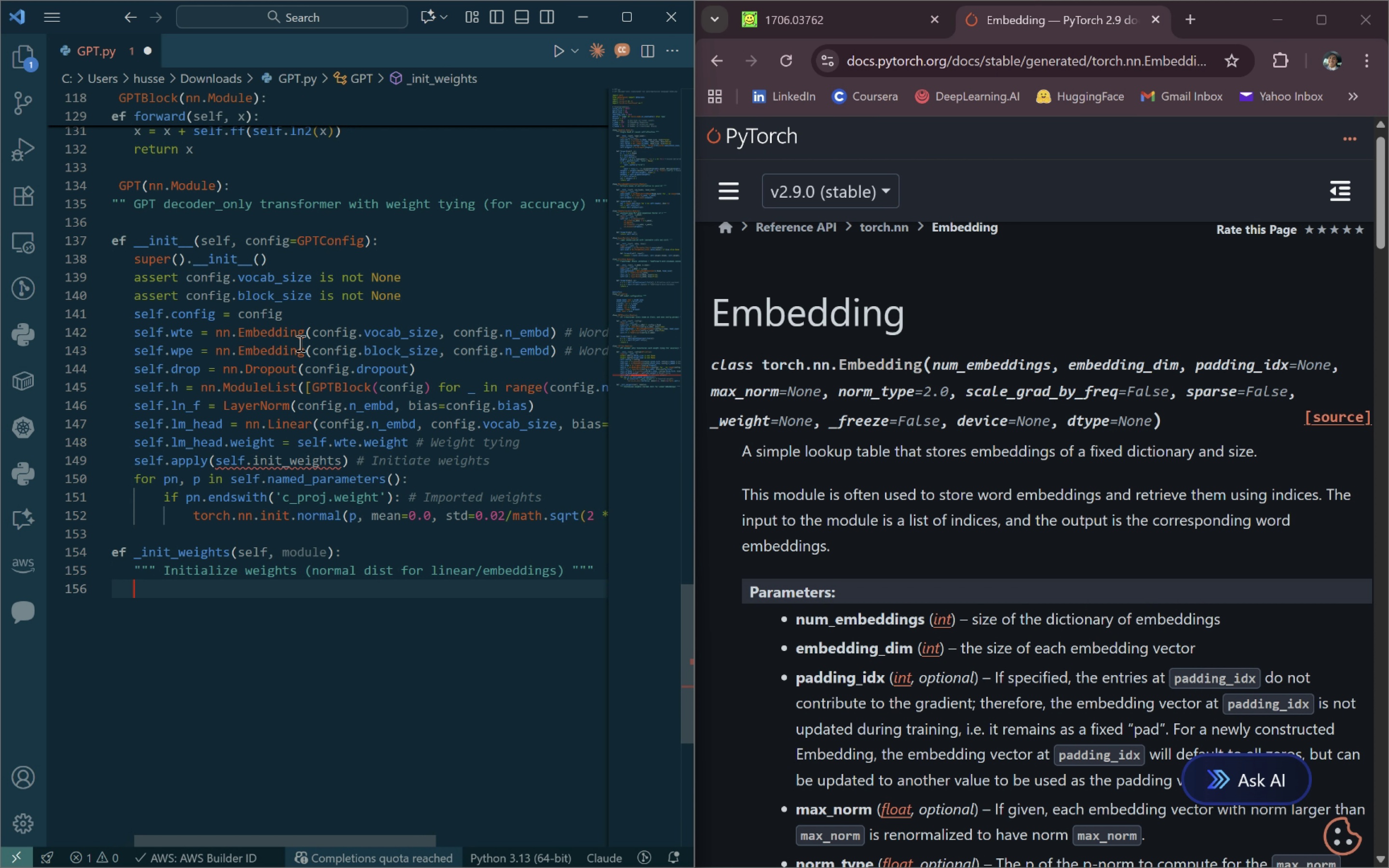 
key(Enter)
 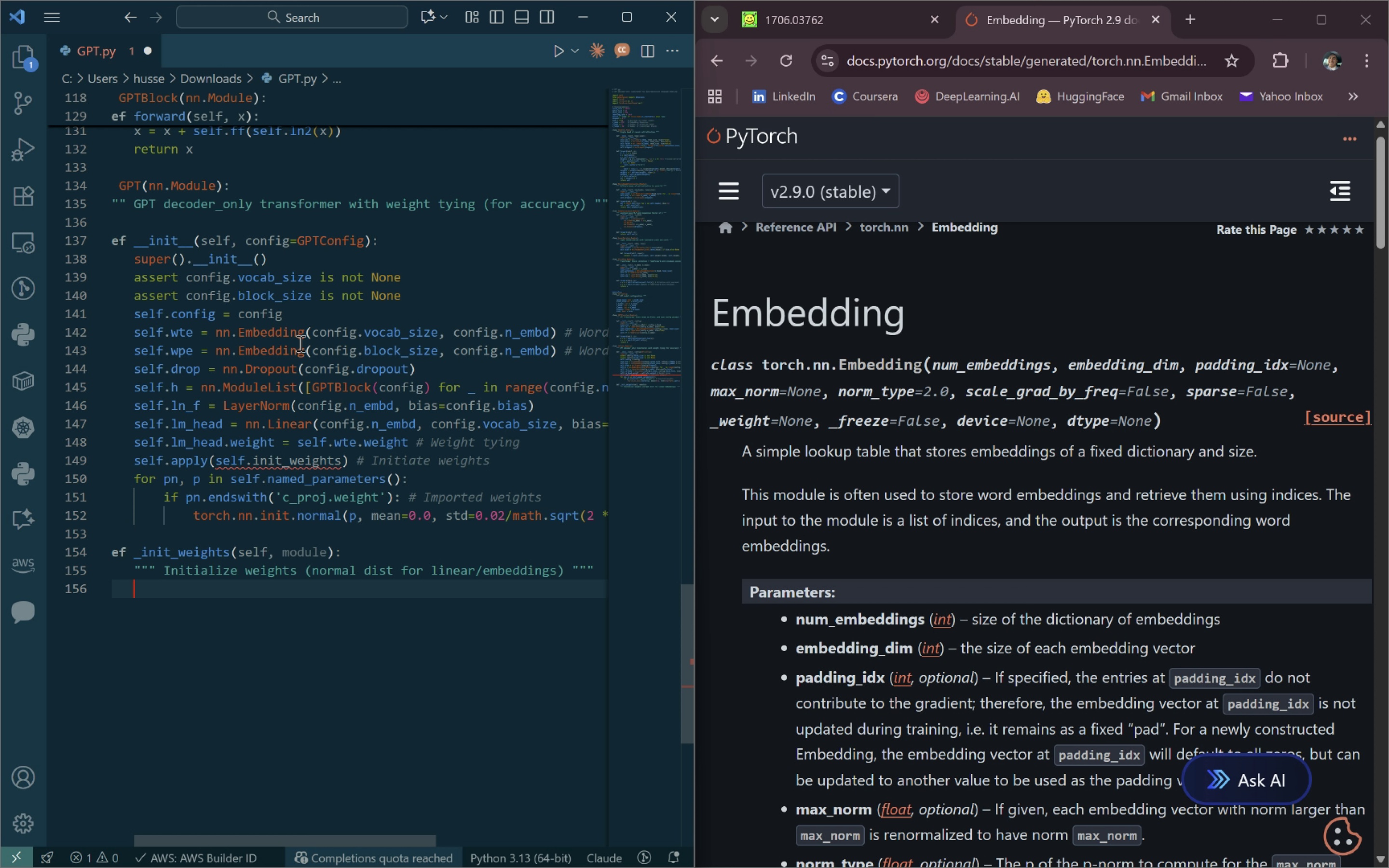 
type(if isinstance(module, nn.Linear):)
 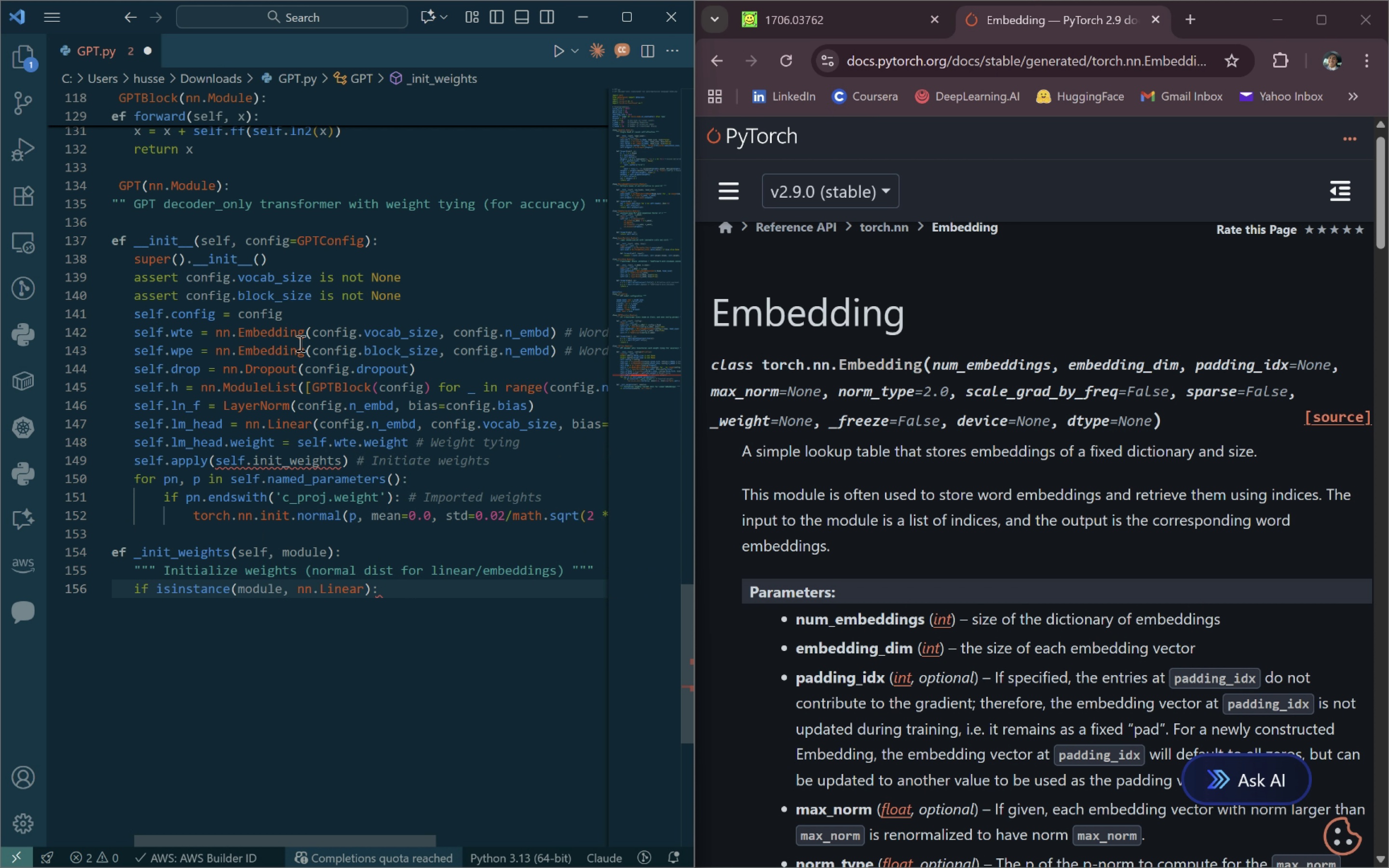 
key(Enter)
 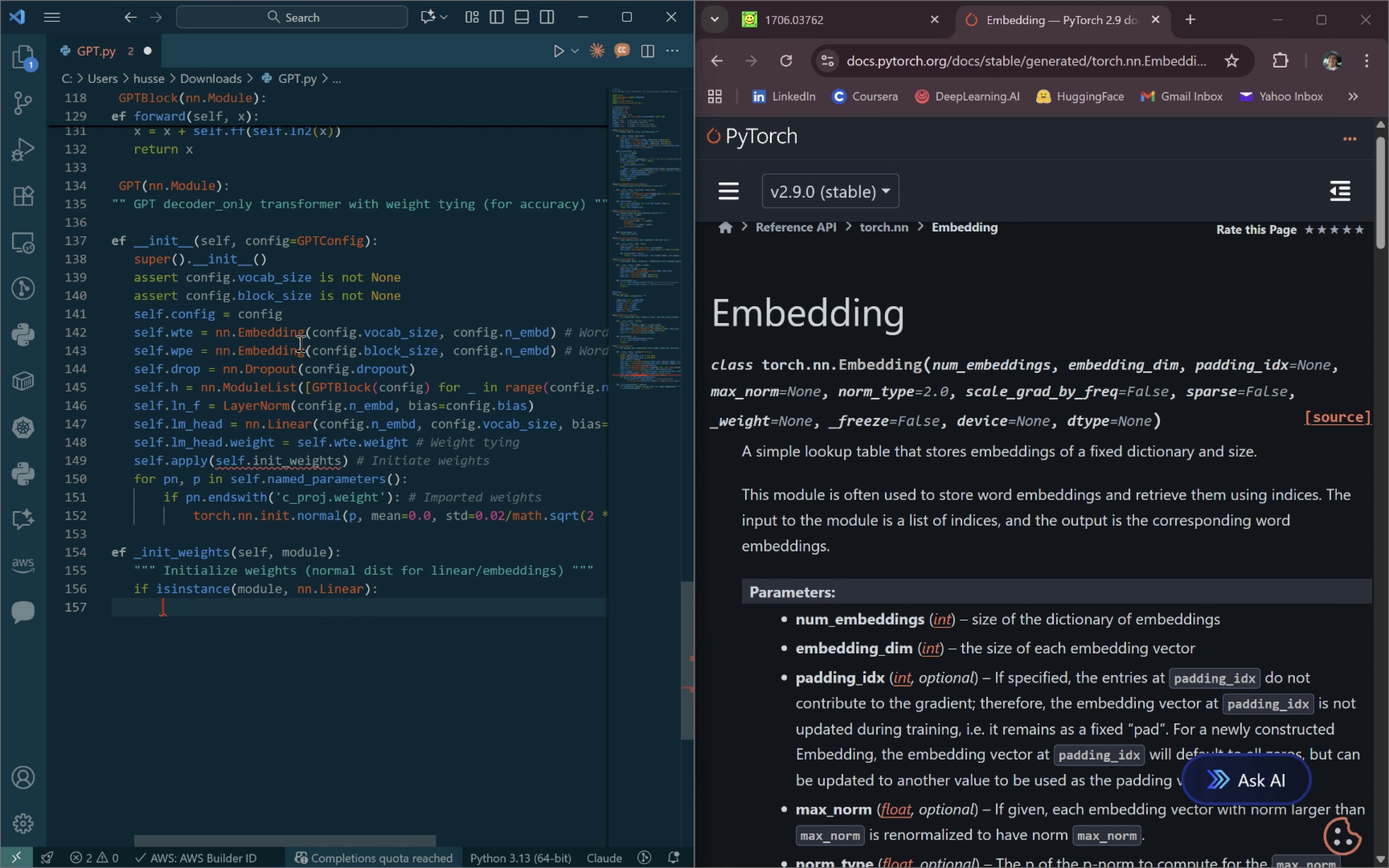 
type(torch.nn.init.normal_(module.weight, mean=0.0, std=0.02))
 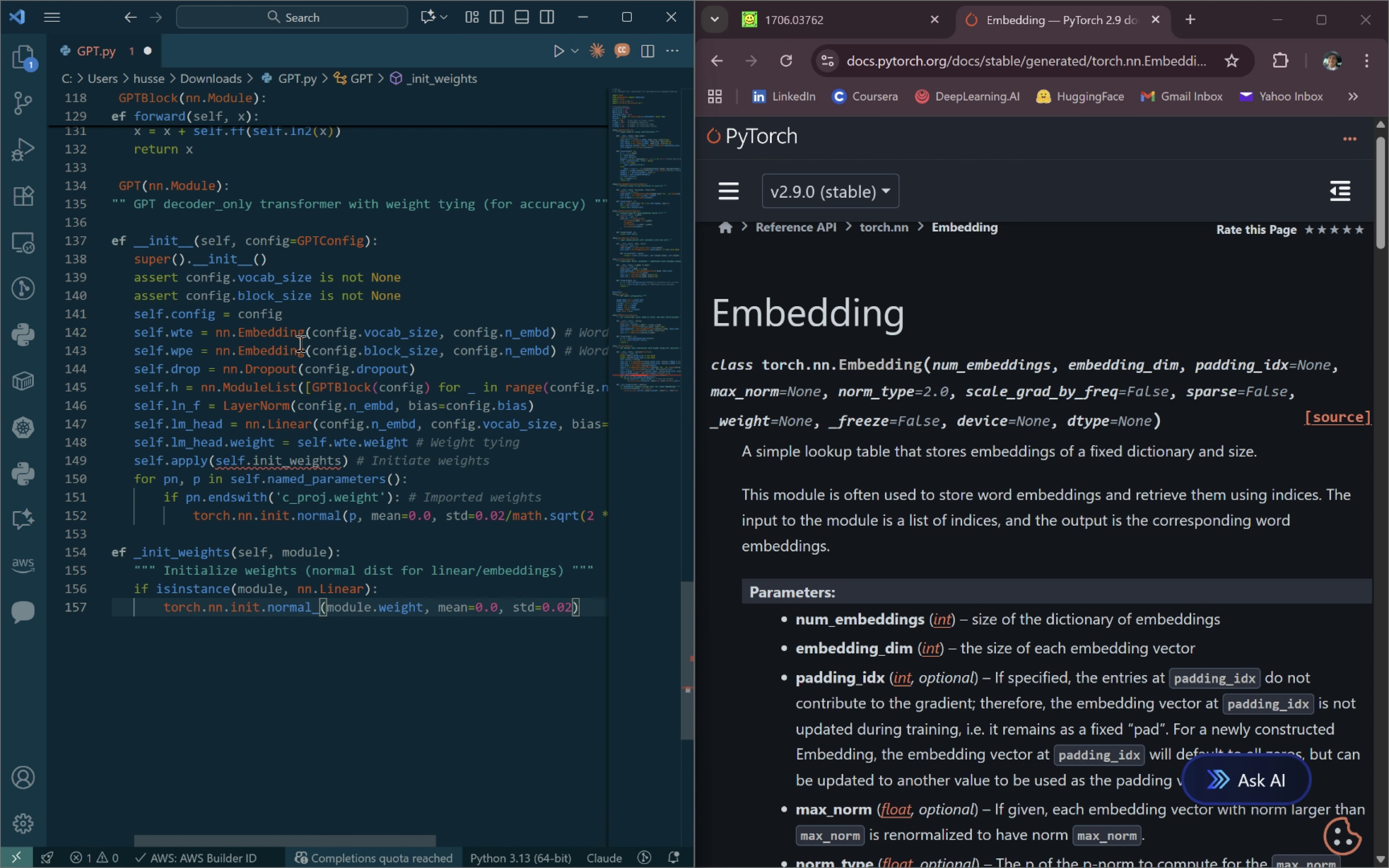 
key(Enter)
 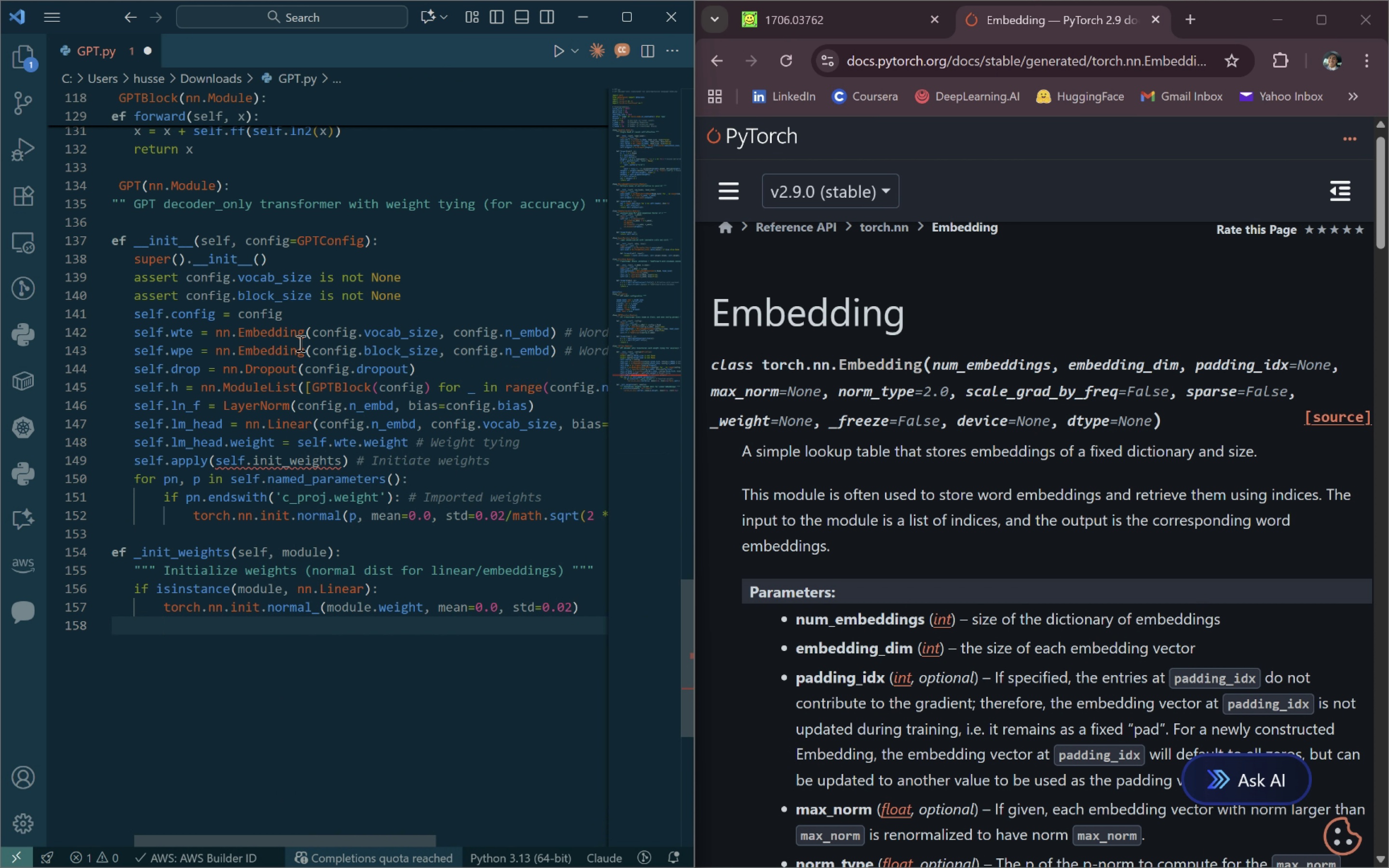 
type(if module.bias is not None:)
 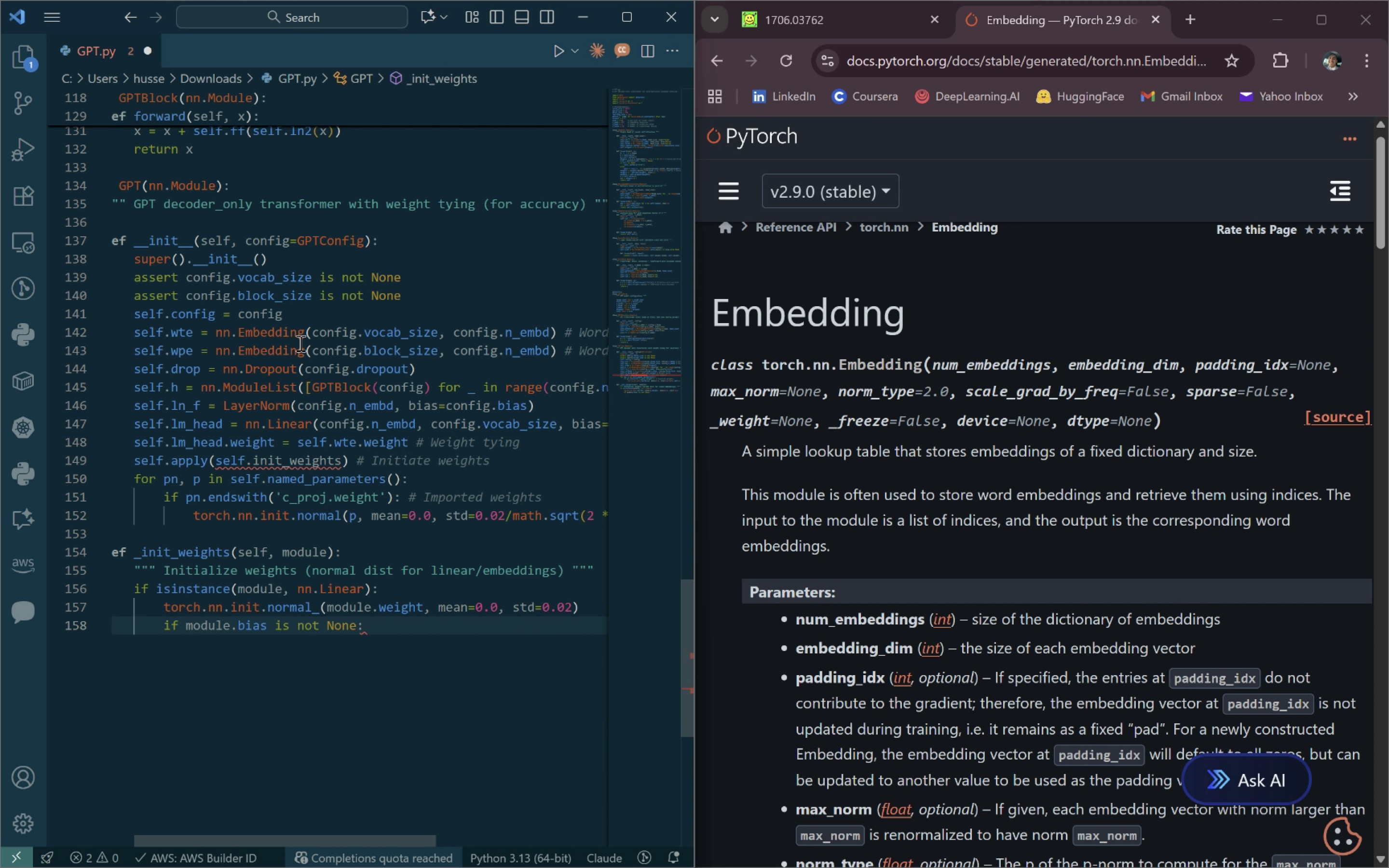 
key(Enter)
 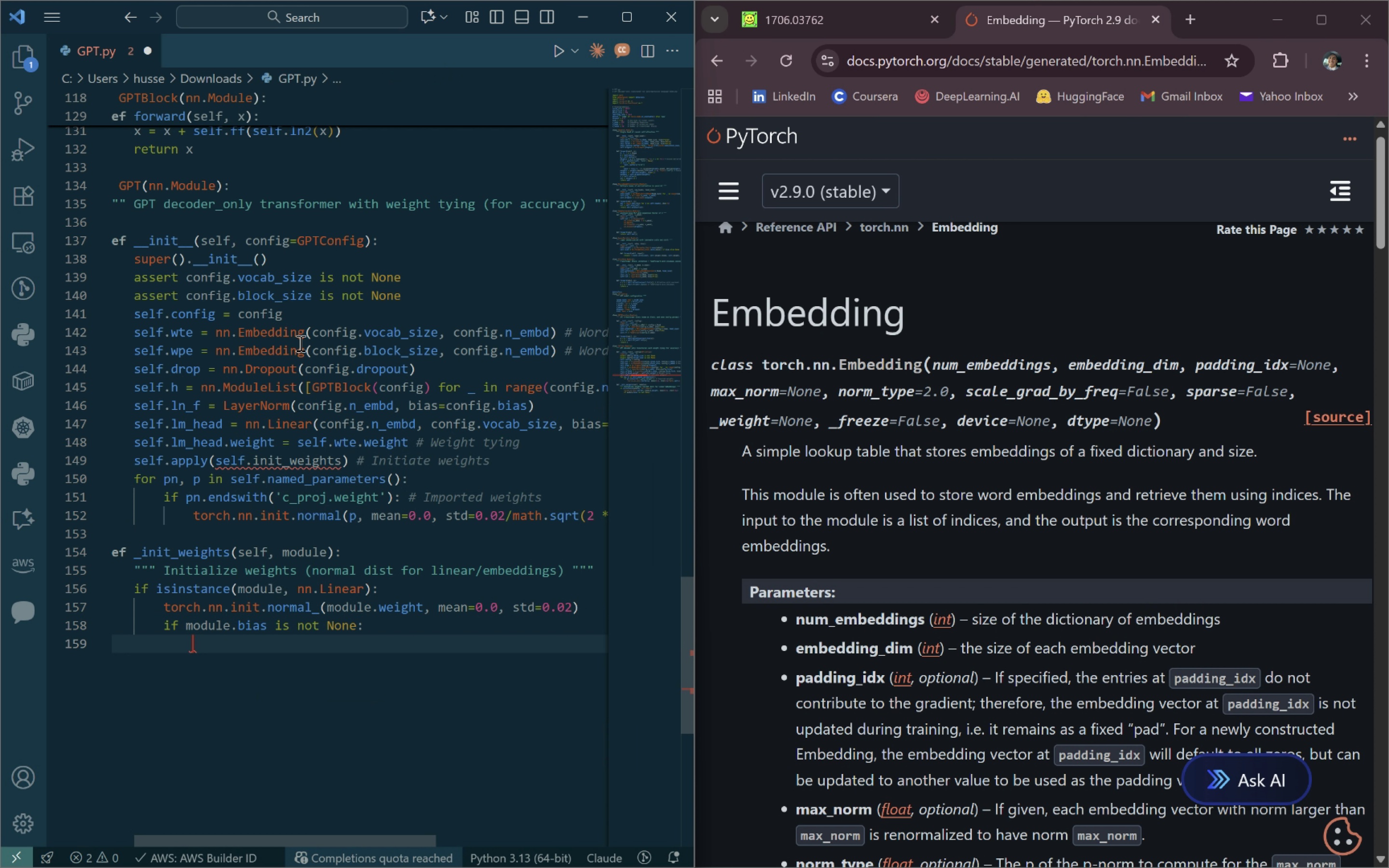 
type(torch.nn.init.zeros_(module)
 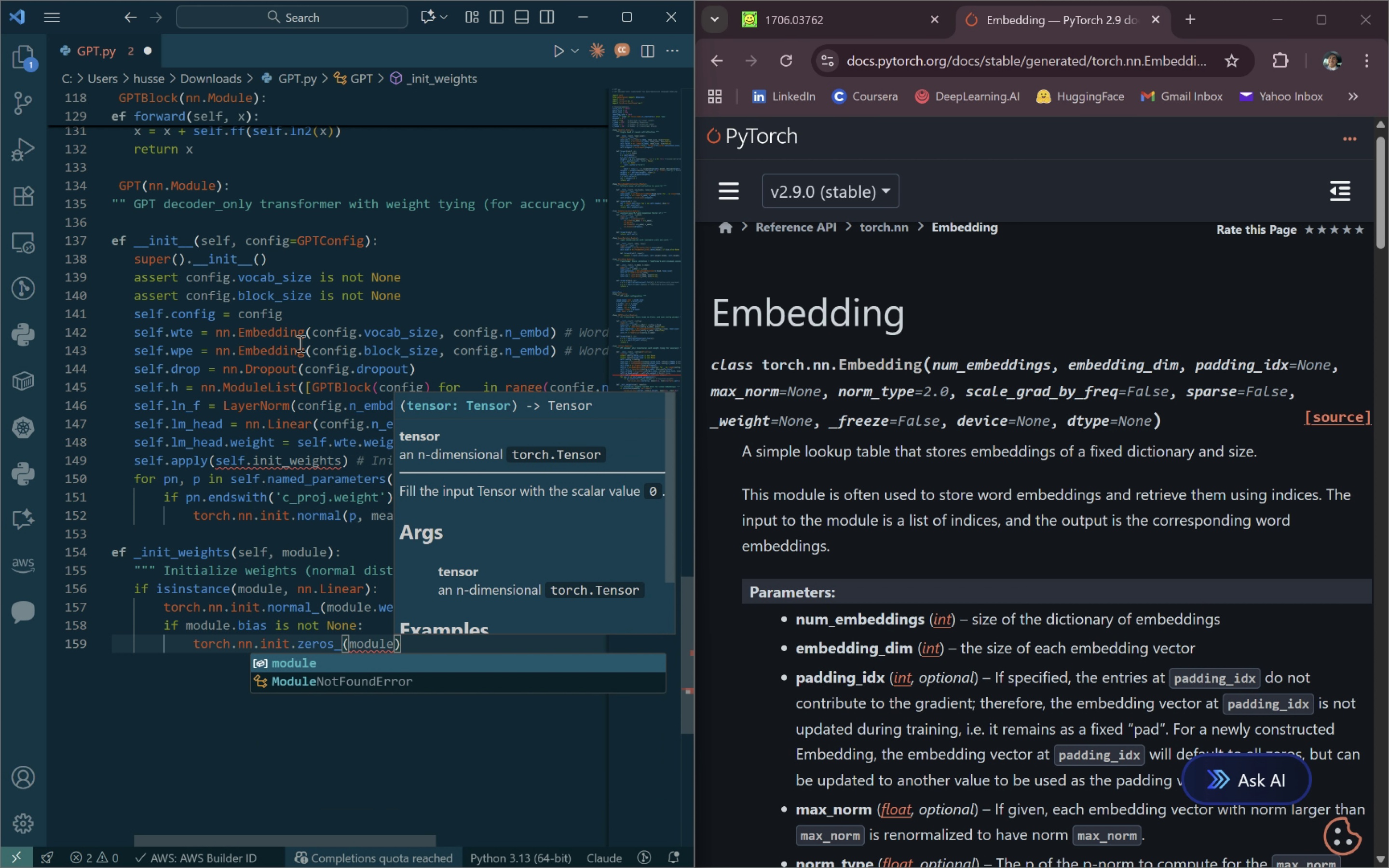 
wait(13.13)
 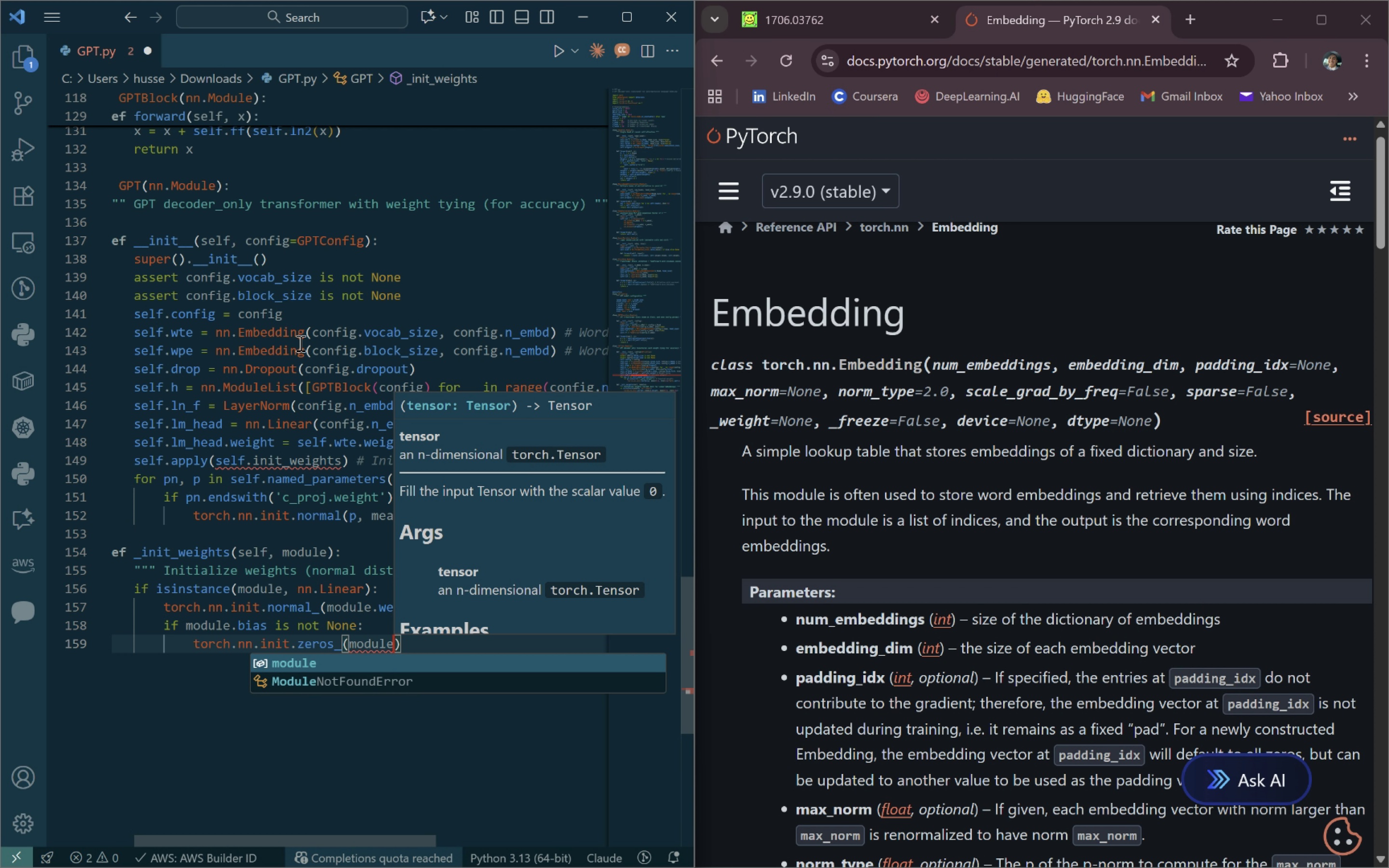 
type(.bias)
 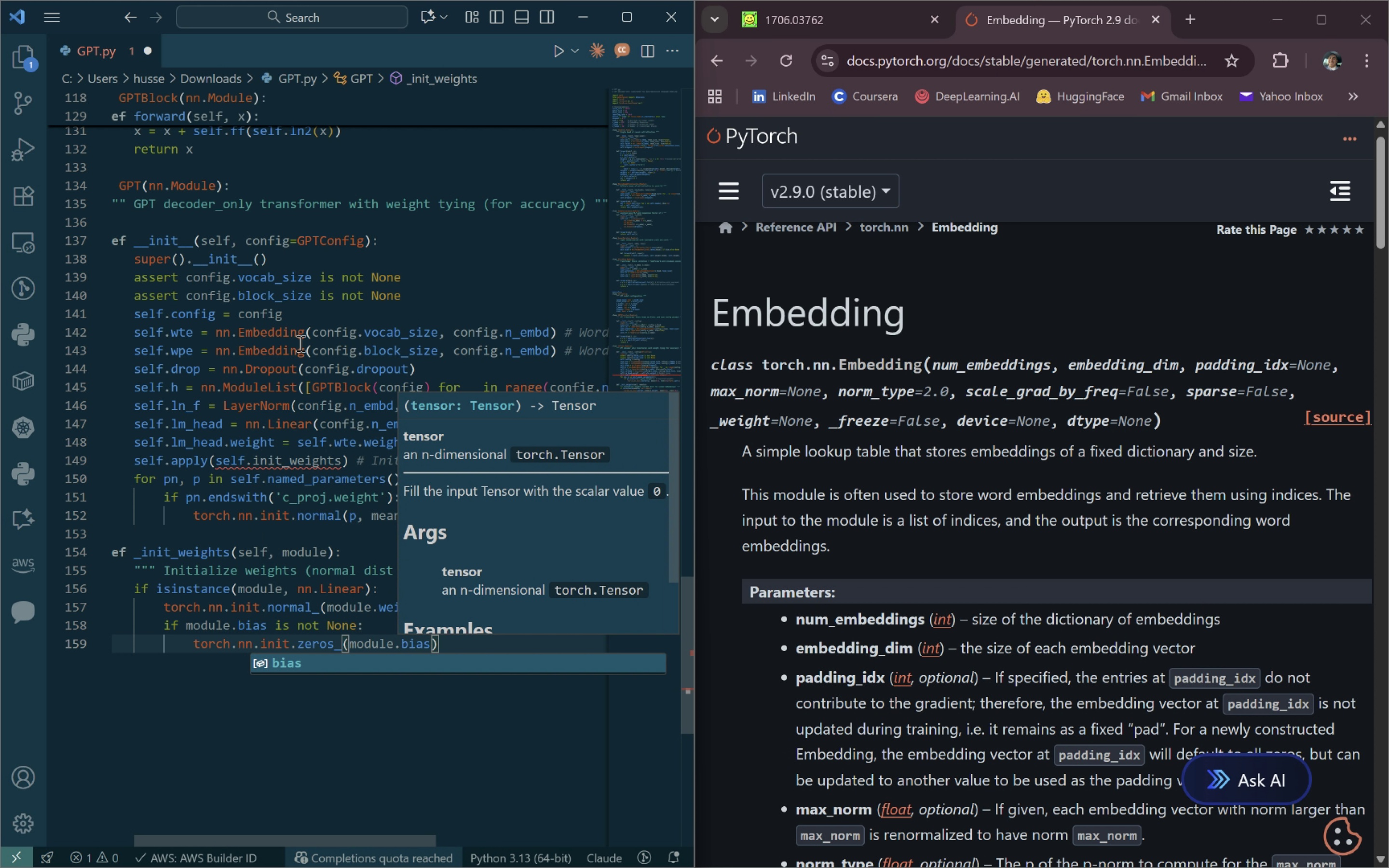 
key(ArrowRight)
 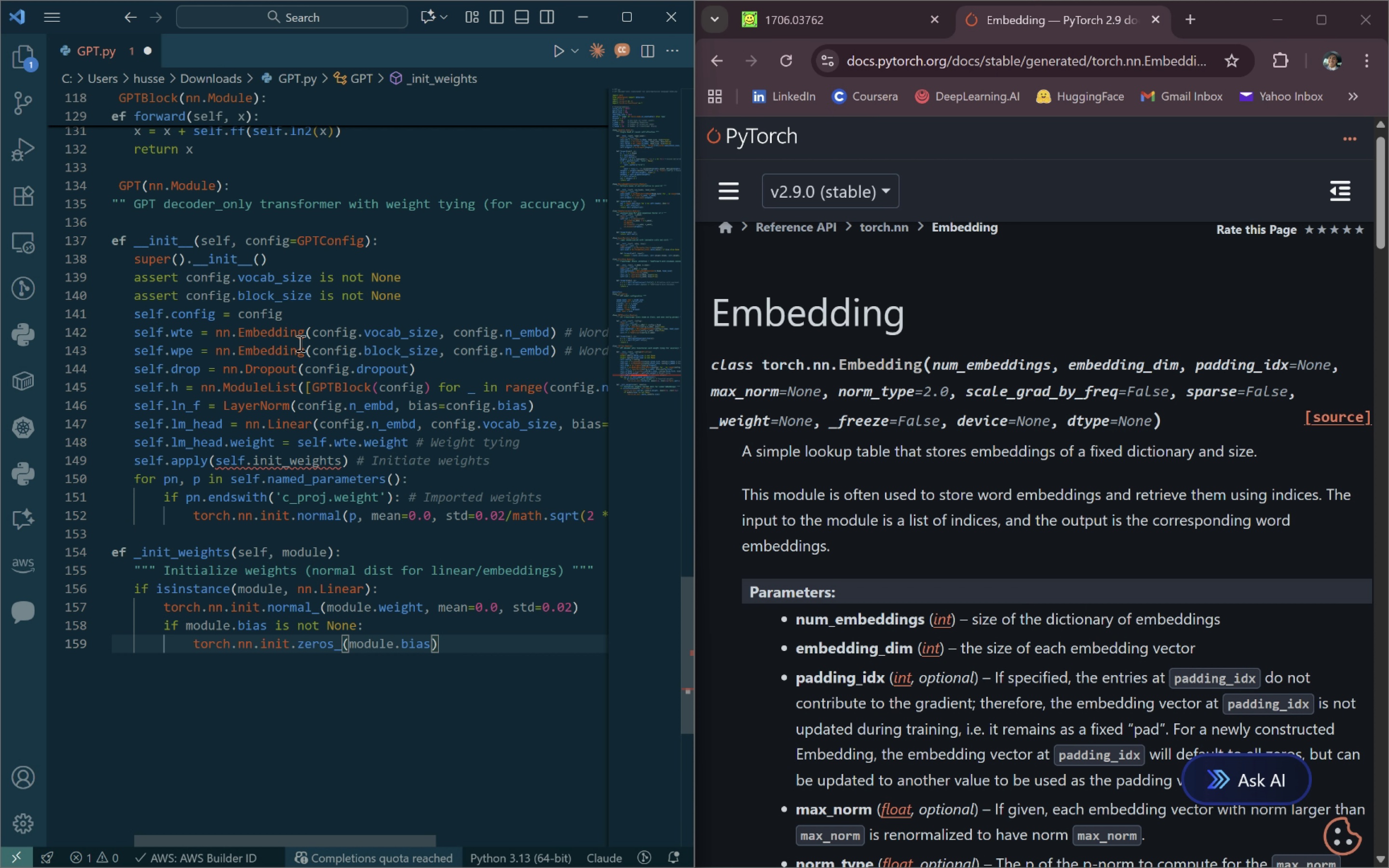 
key(Enter)
 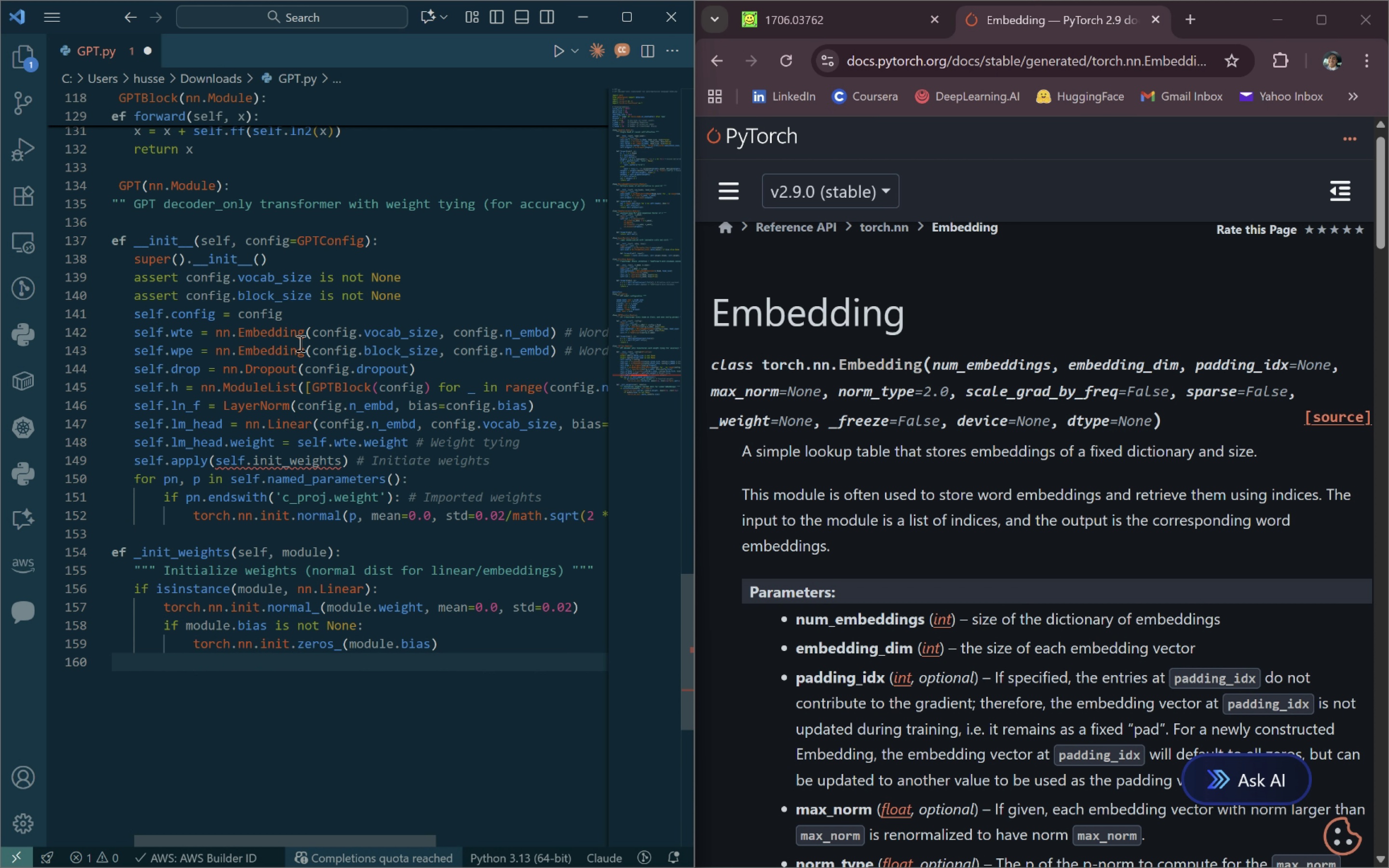 
key(Backspace)
key(Backspace)
type(elif isinstance))
key(Backspace)
type((module, nn.Embedding):)
 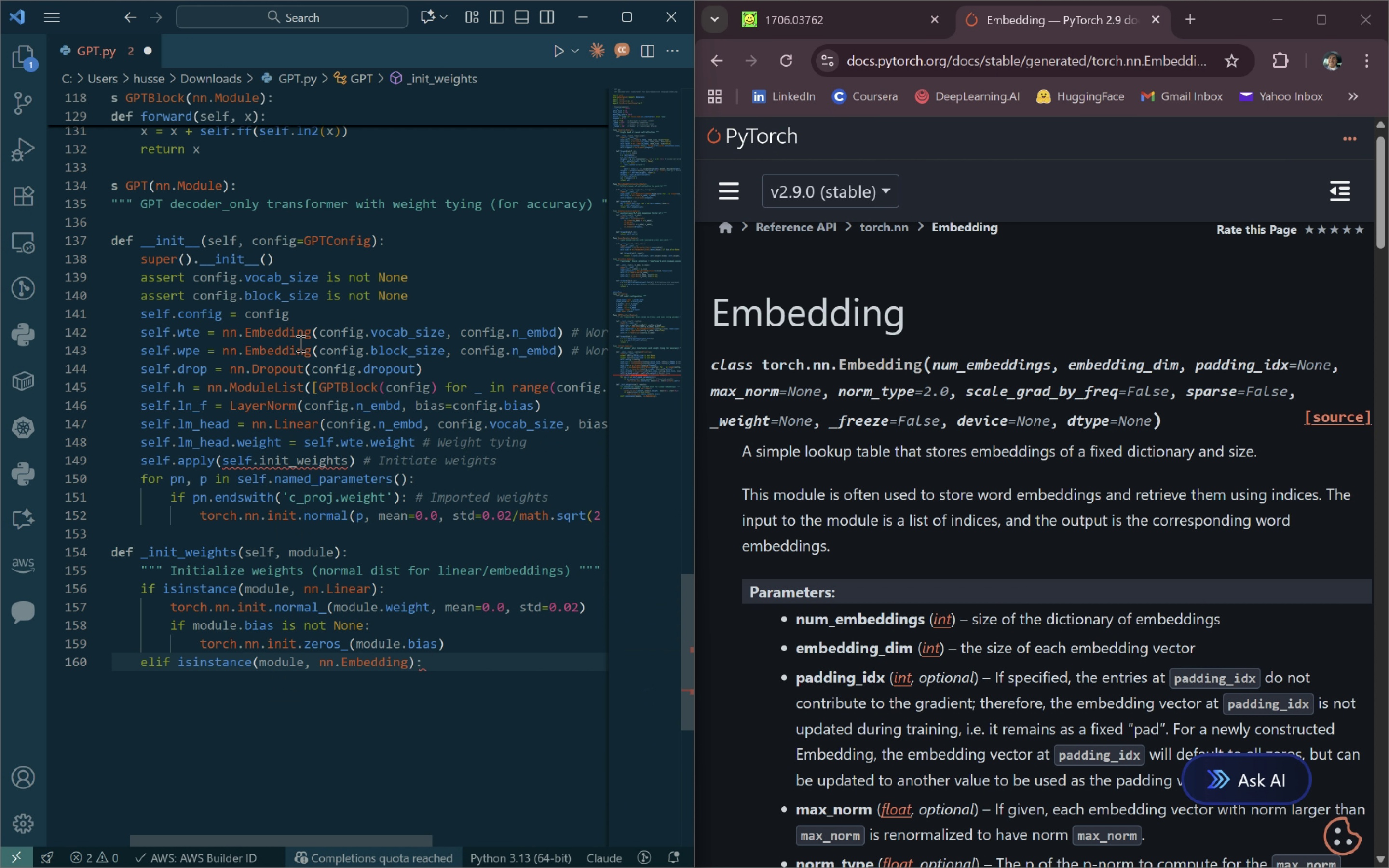 
key(Shift+Enter)
 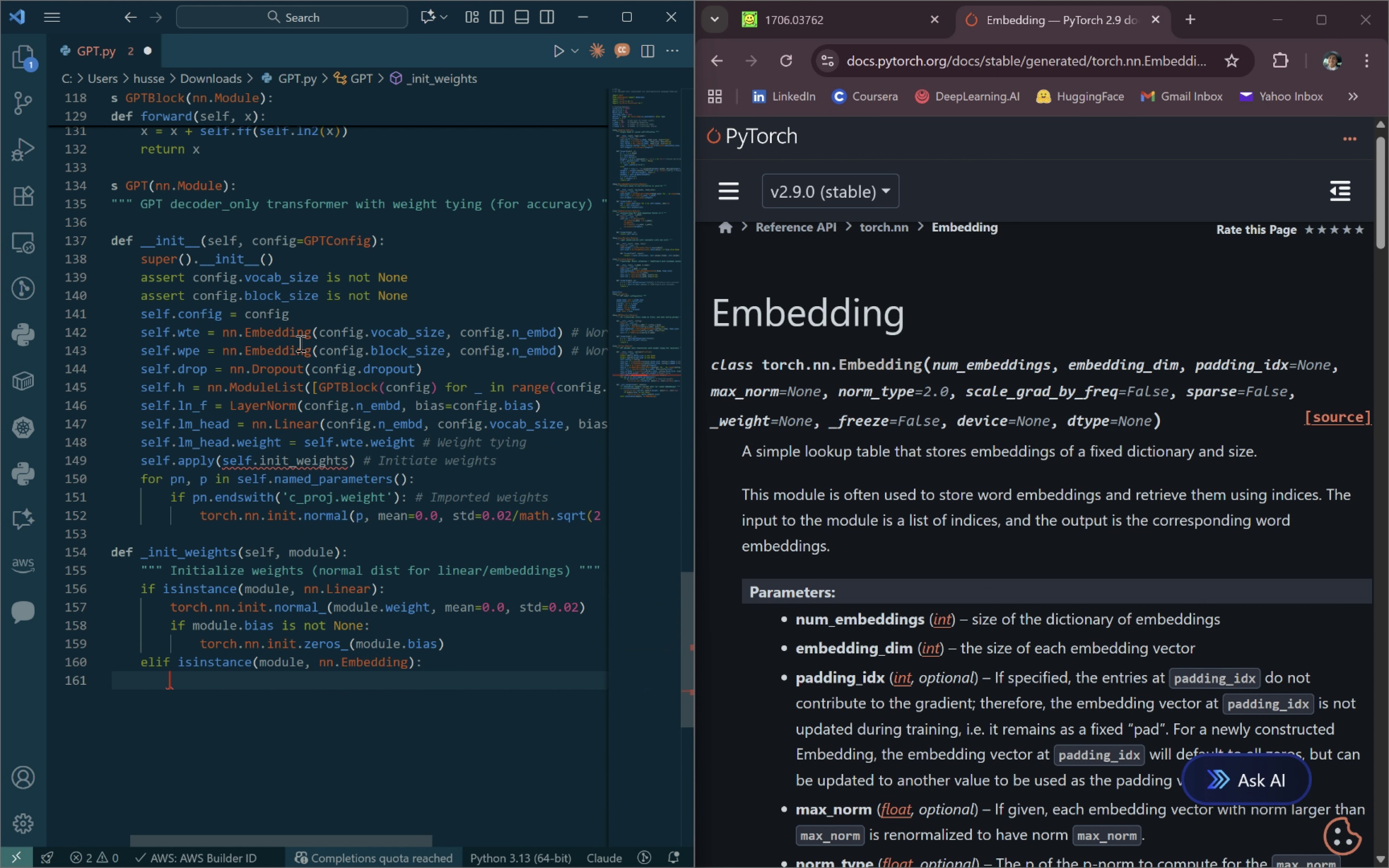 
key(Enter)
 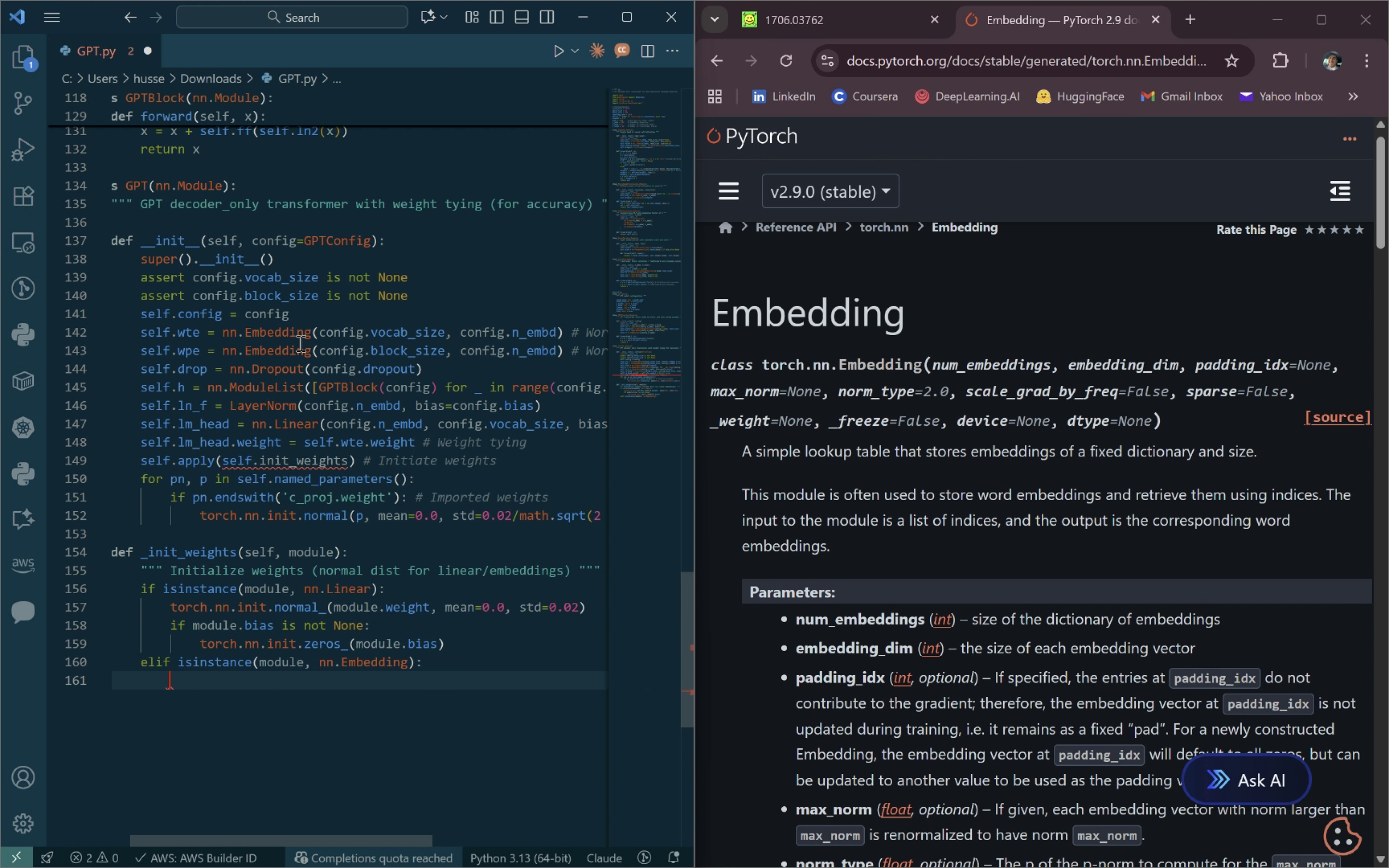 
type(torch.nn)
 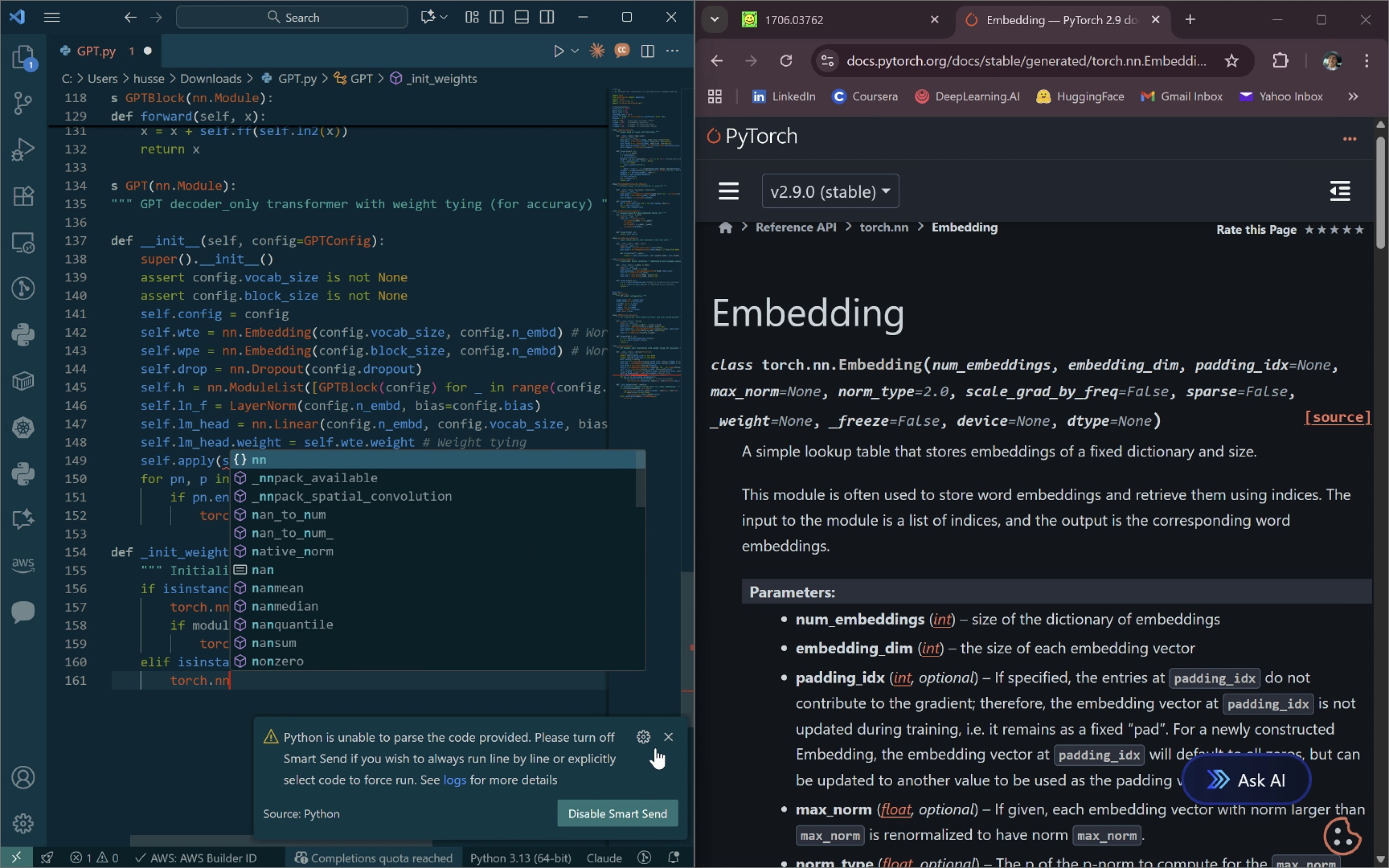 
left_click([674, 740])
 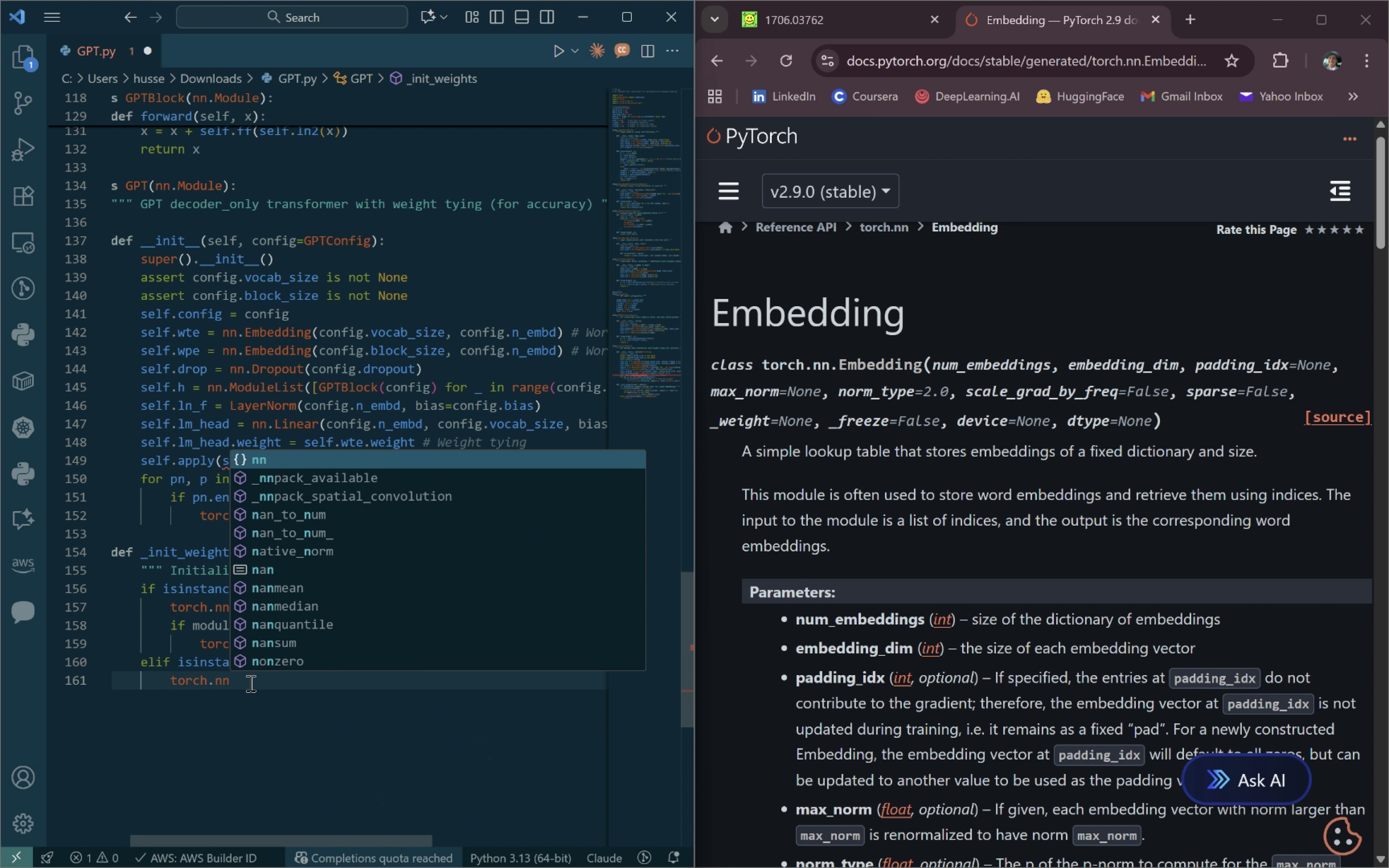 
type(.init.normal(module.weight, mean=0.0, std=0.02))
 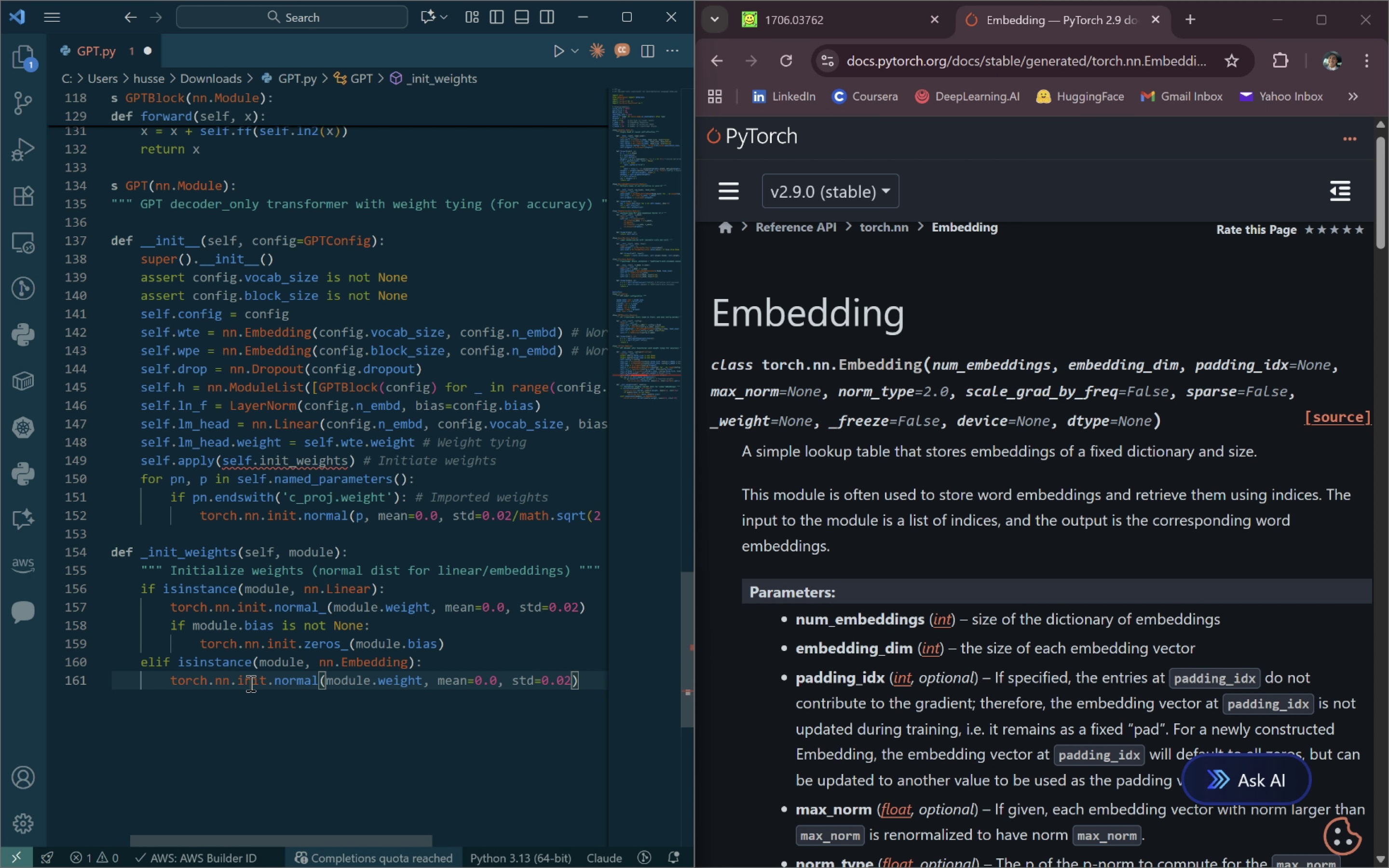 
key(Enter)
 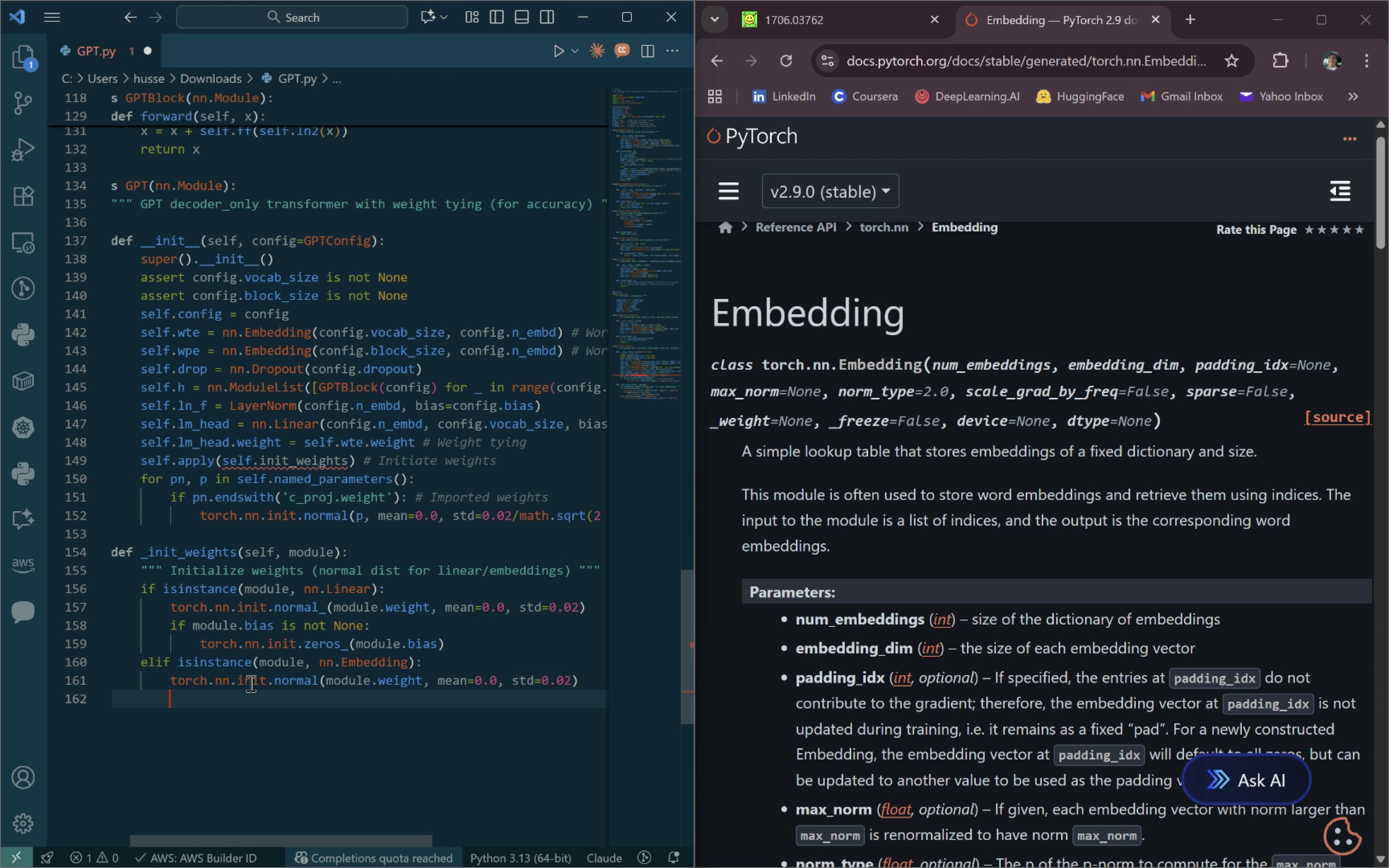 
key(Enter)
 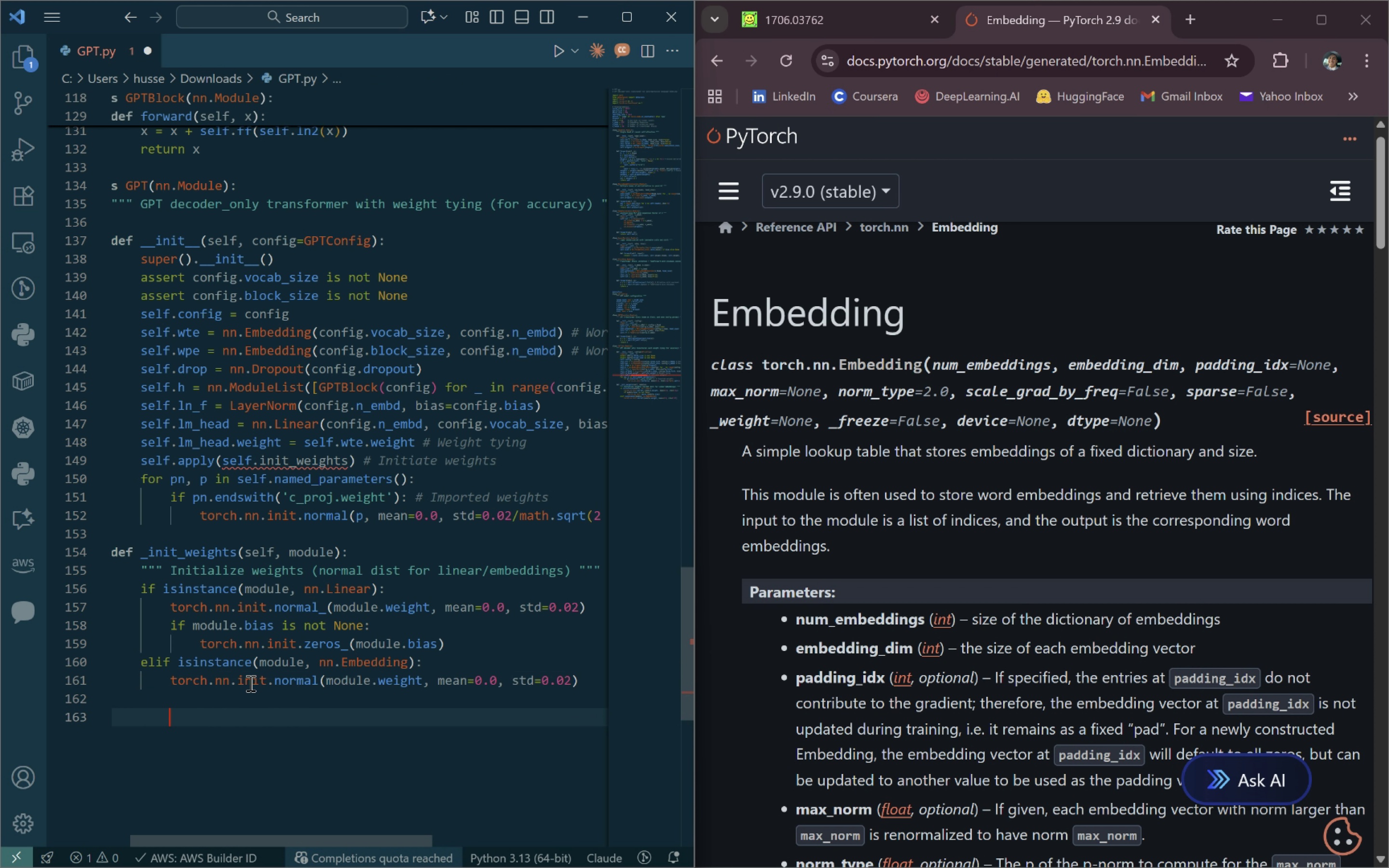 
key(Backspace)
key(Backspace)
type(def forward(self, idx, targets=None):)
 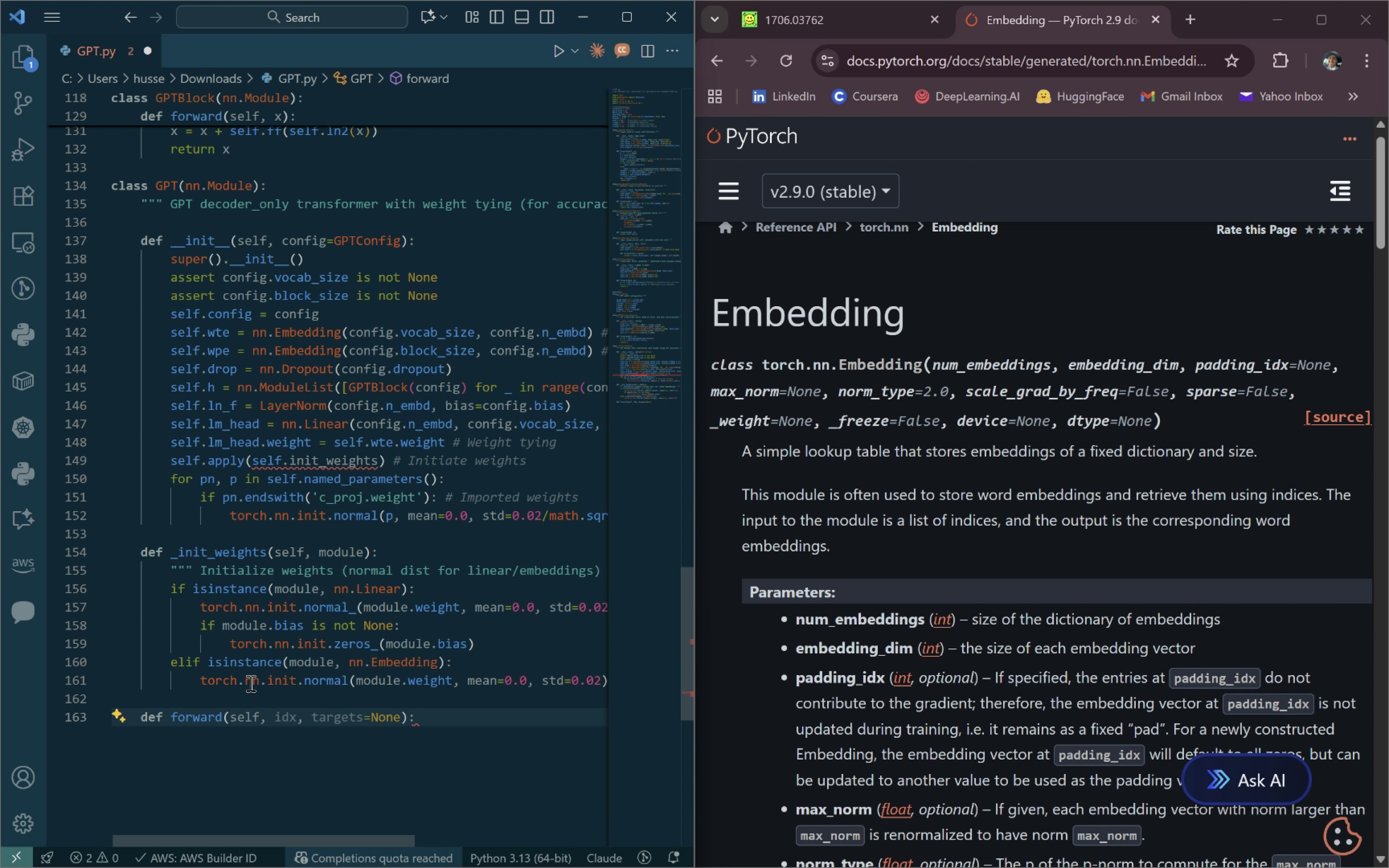 
key(Enter)
 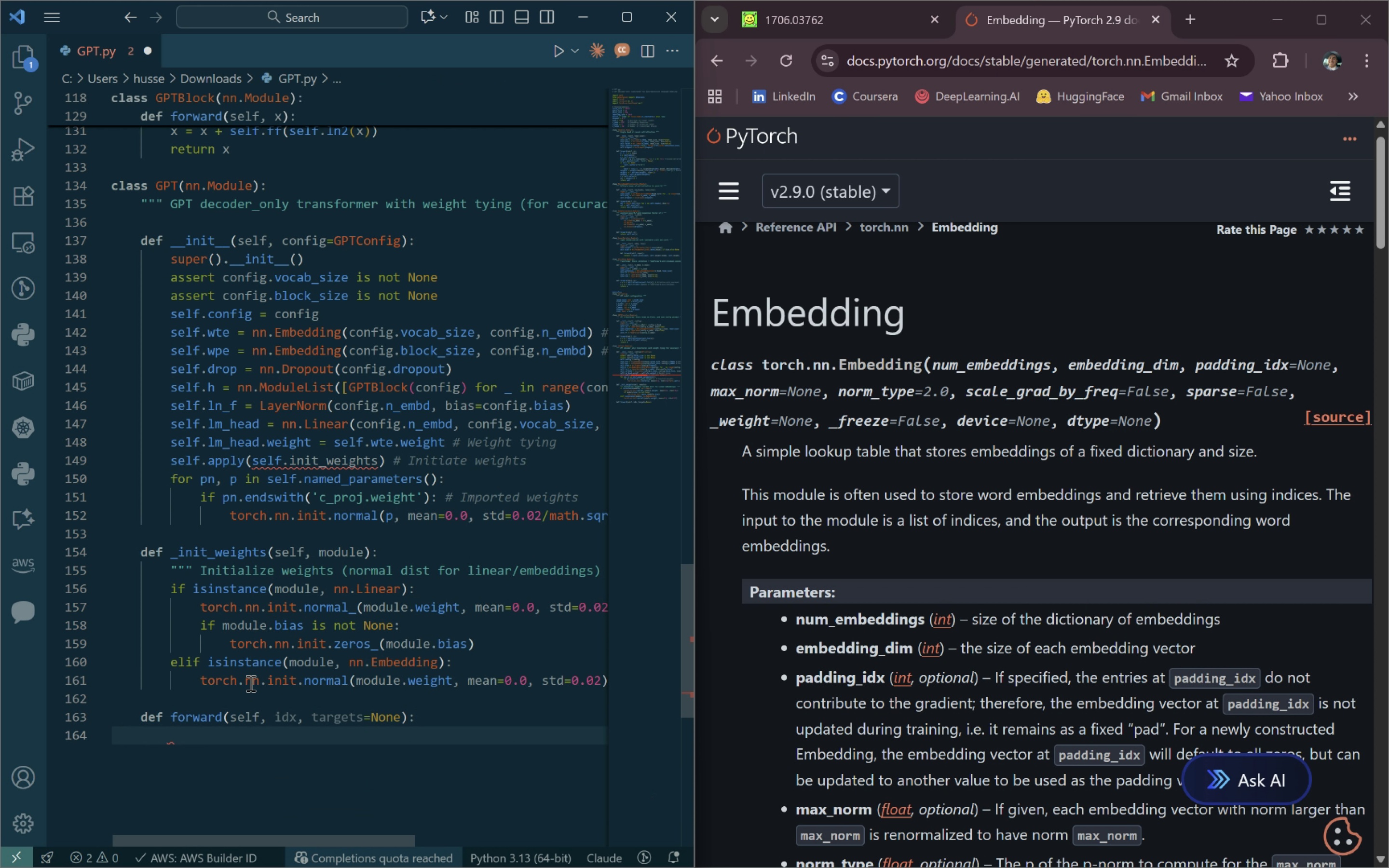 
type(""" Forward pass, returns (logits, loss)
 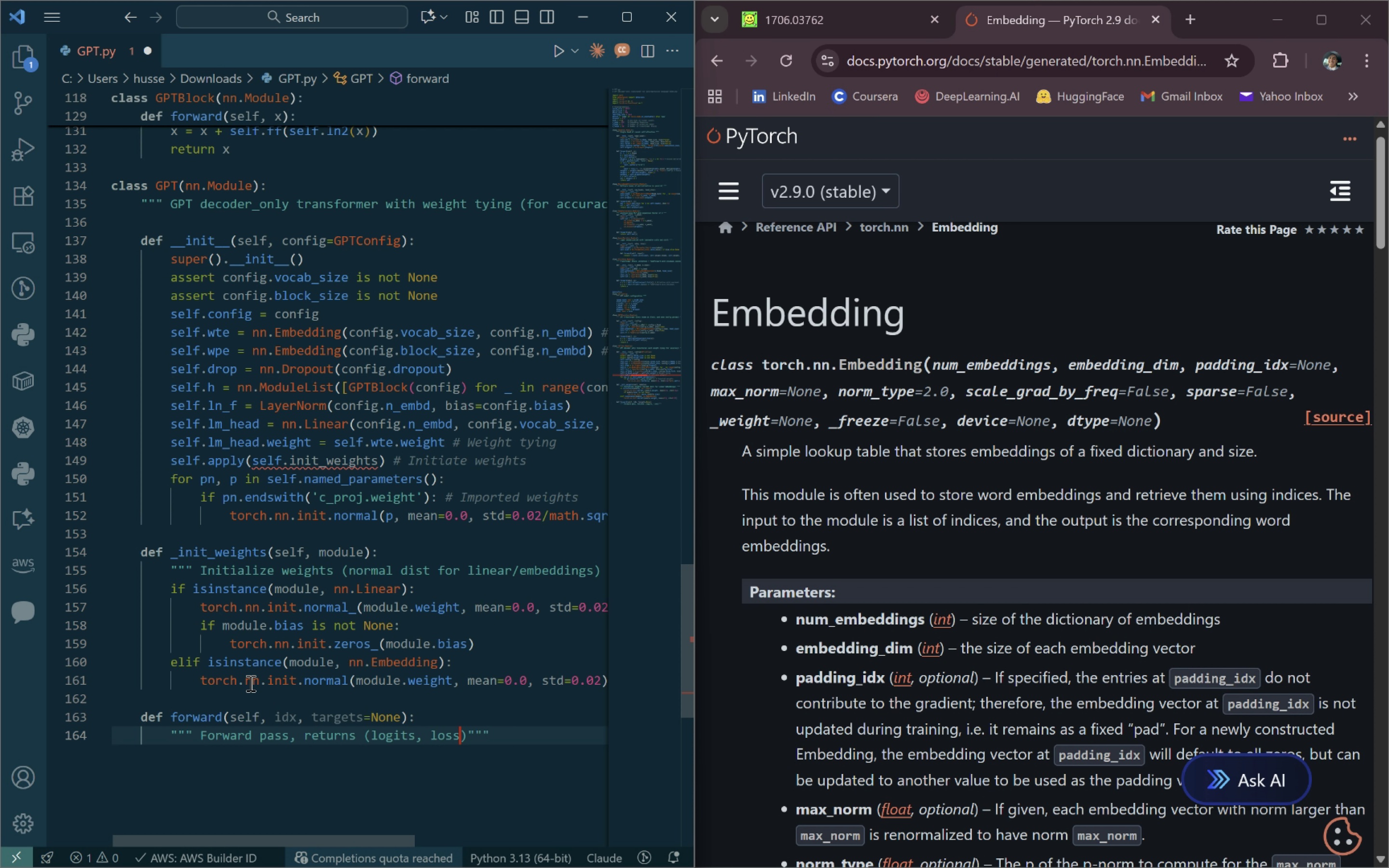 
key(ArrowRight)
 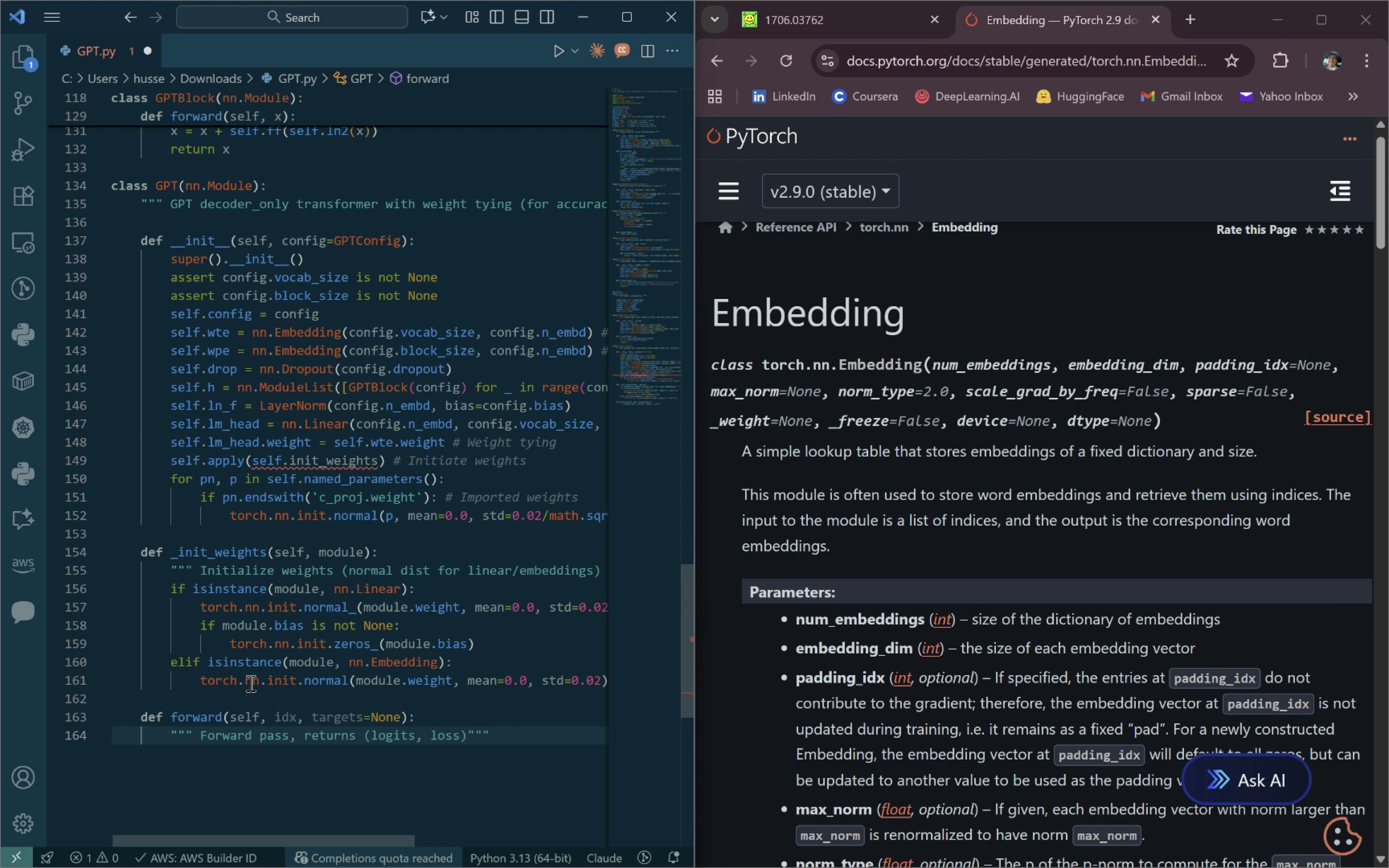 
key(Space)
 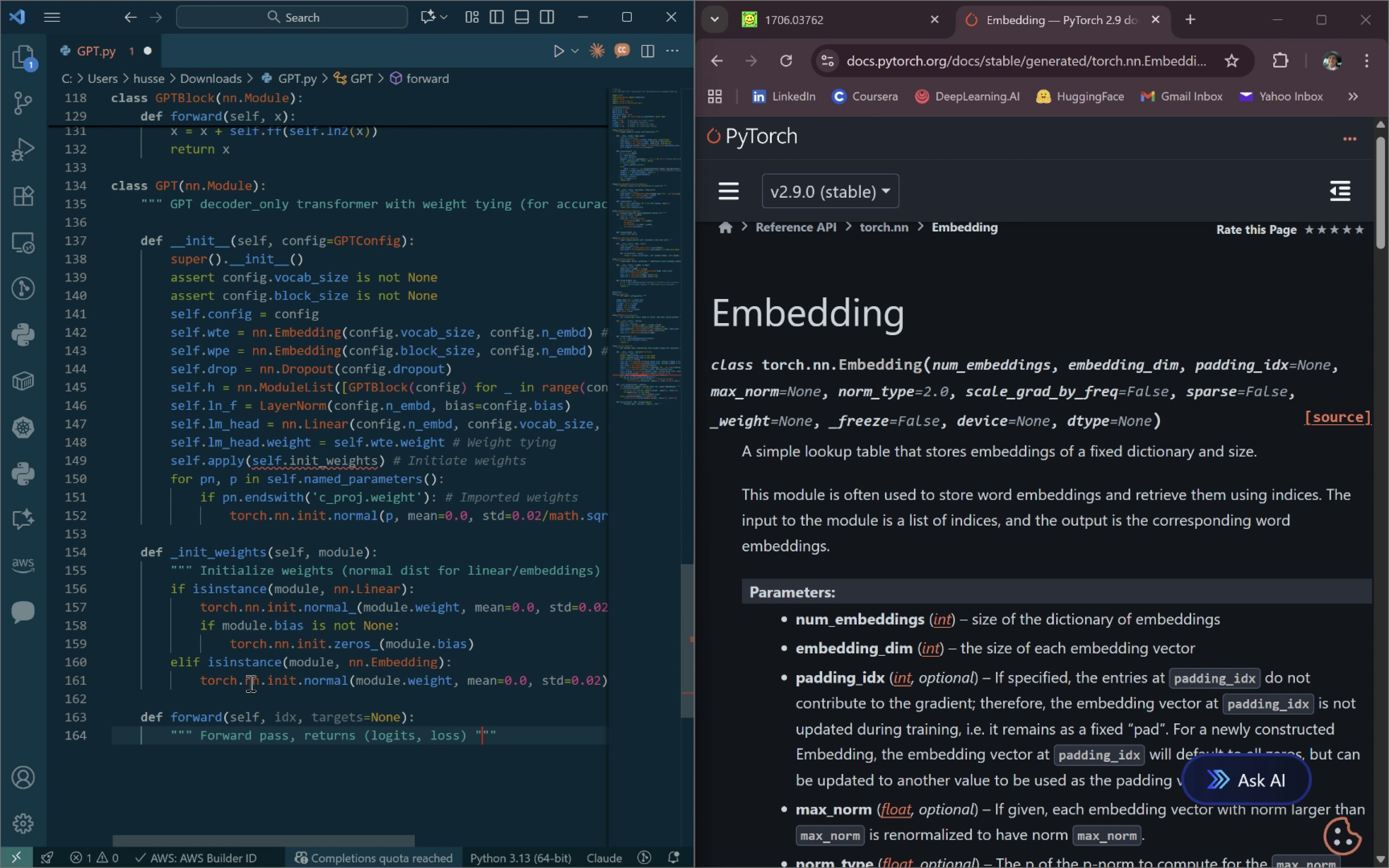 
key(ArrowRight)
 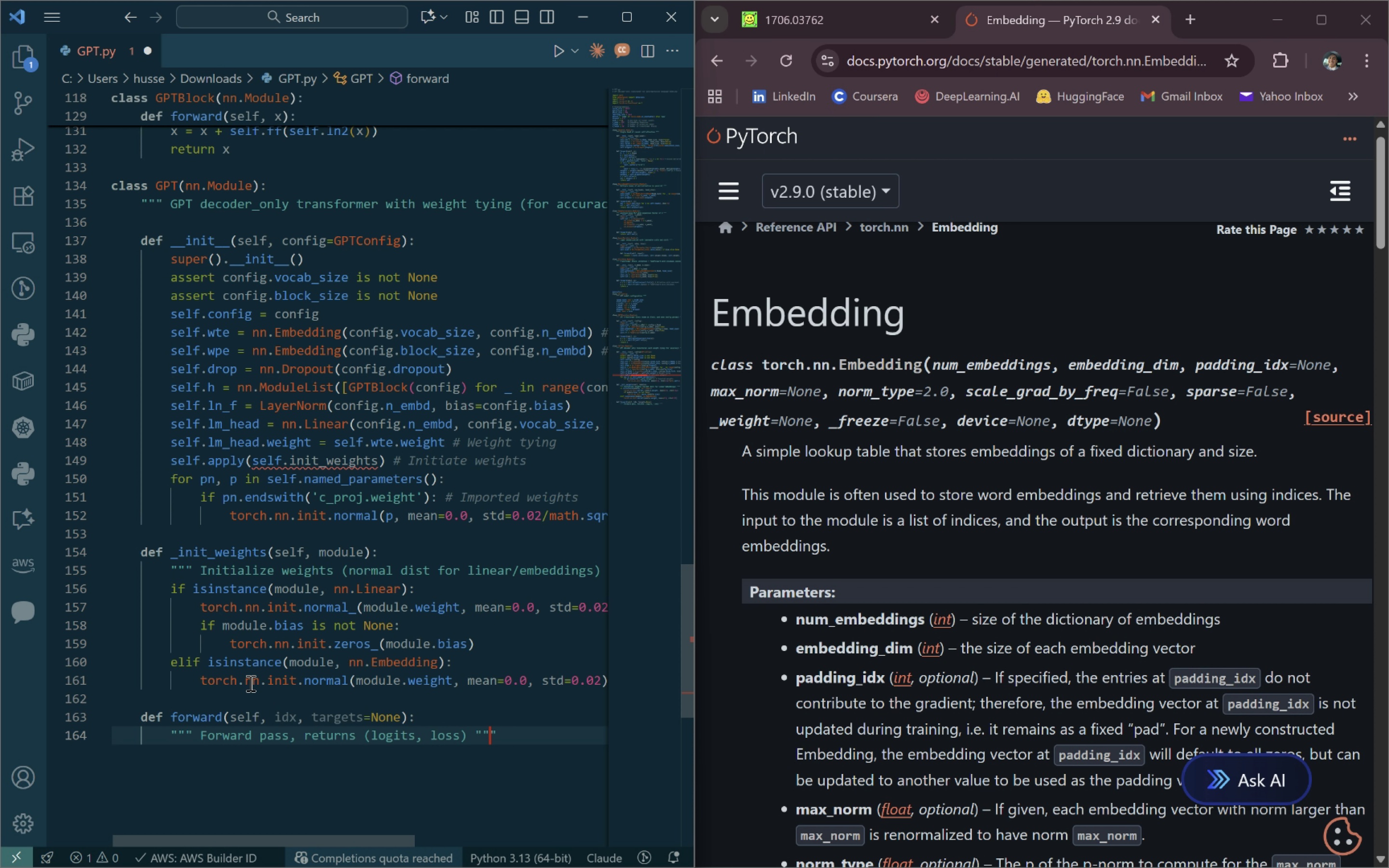 
key(ArrowRight)
 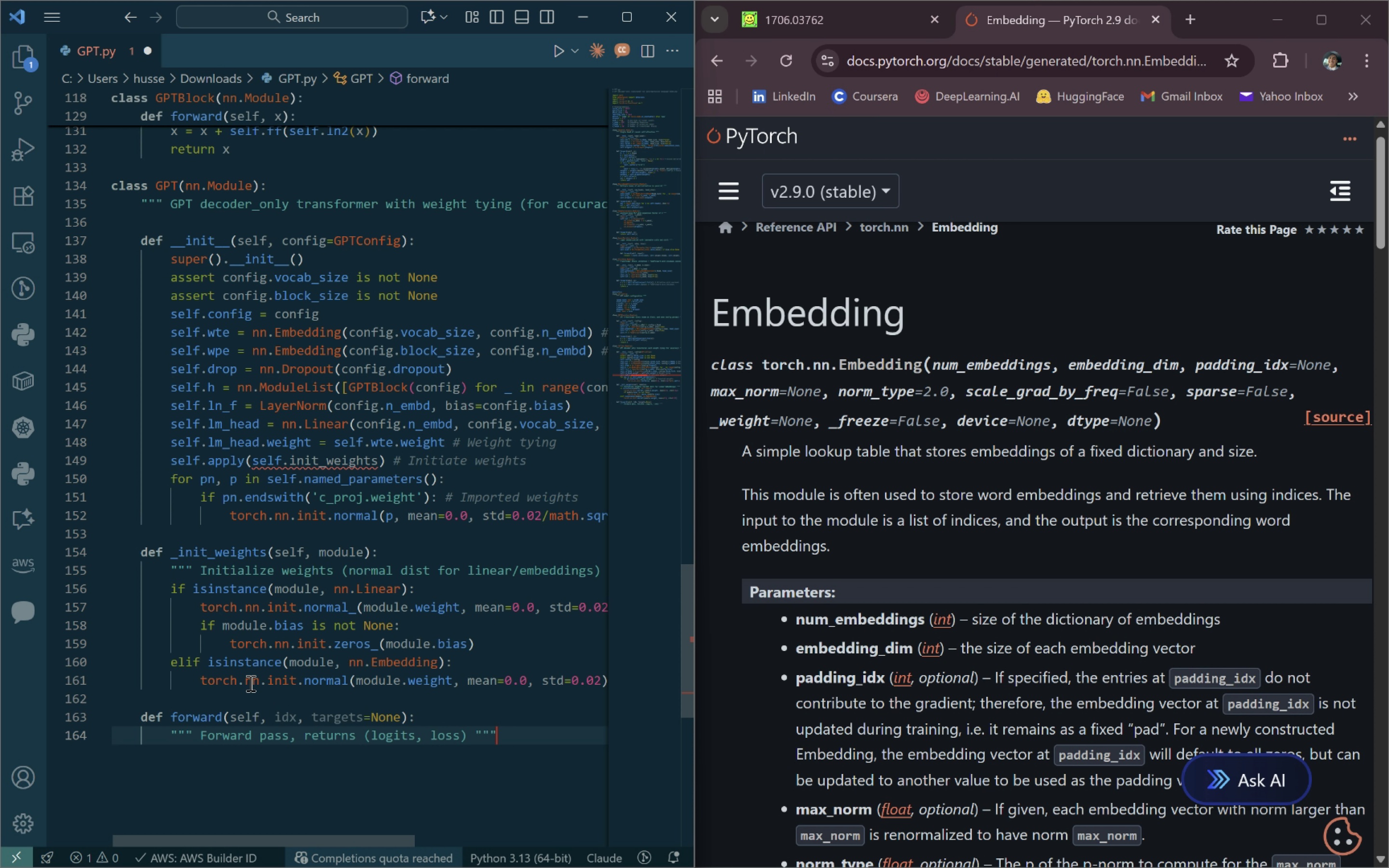 
key(ArrowRight)
 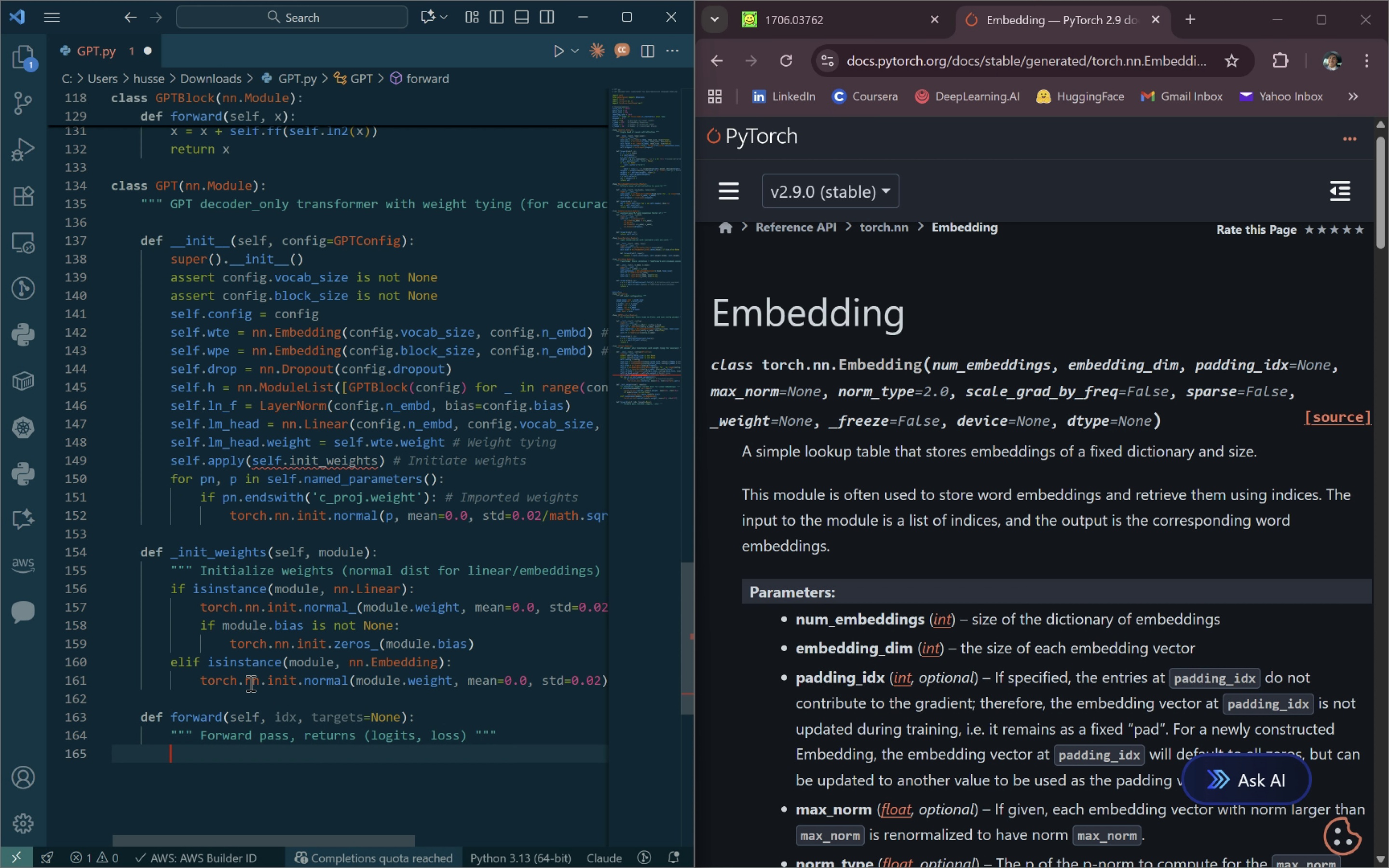 
key(Enter)
 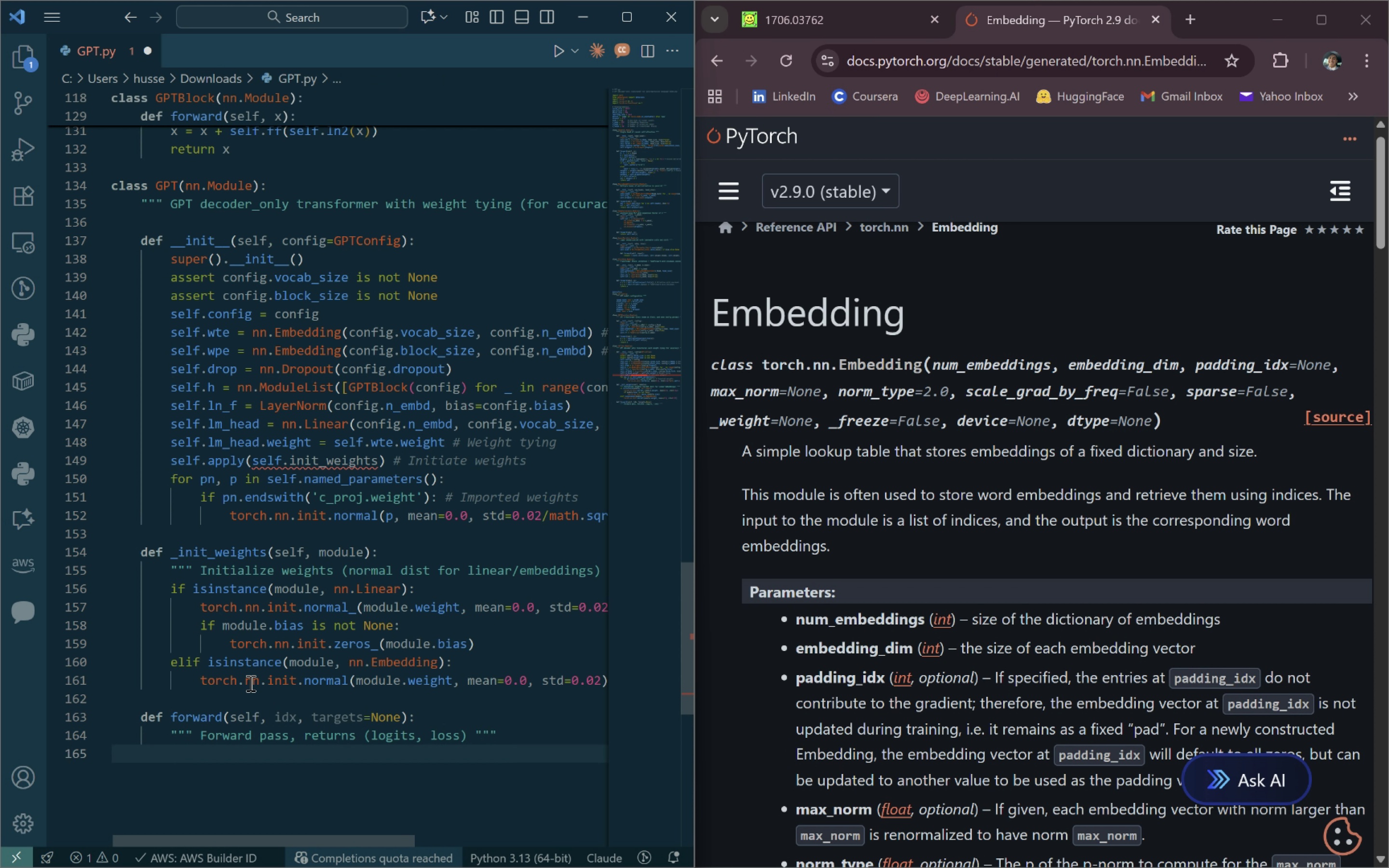 
type(device = idx.device)
 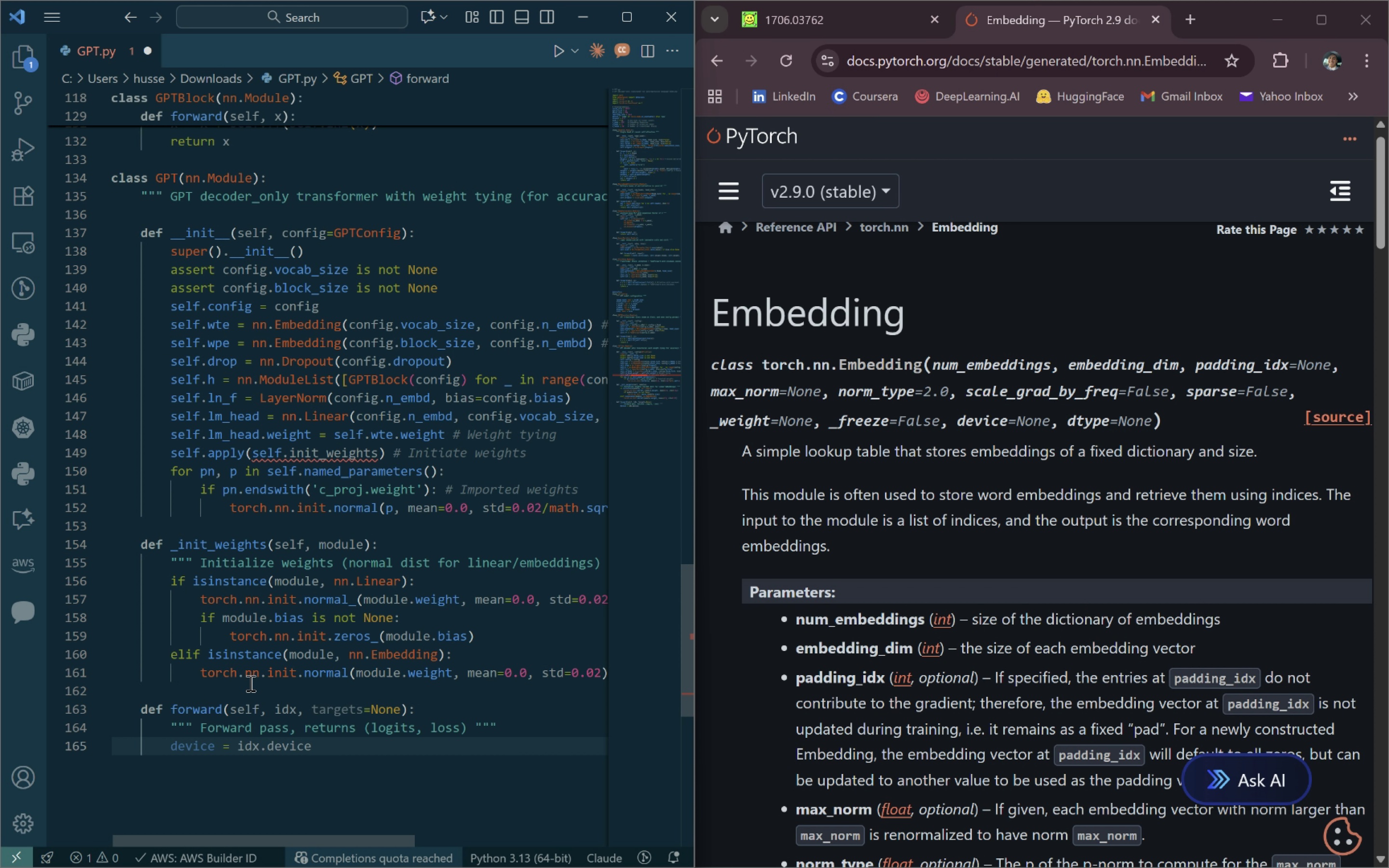 
key(Enter)
 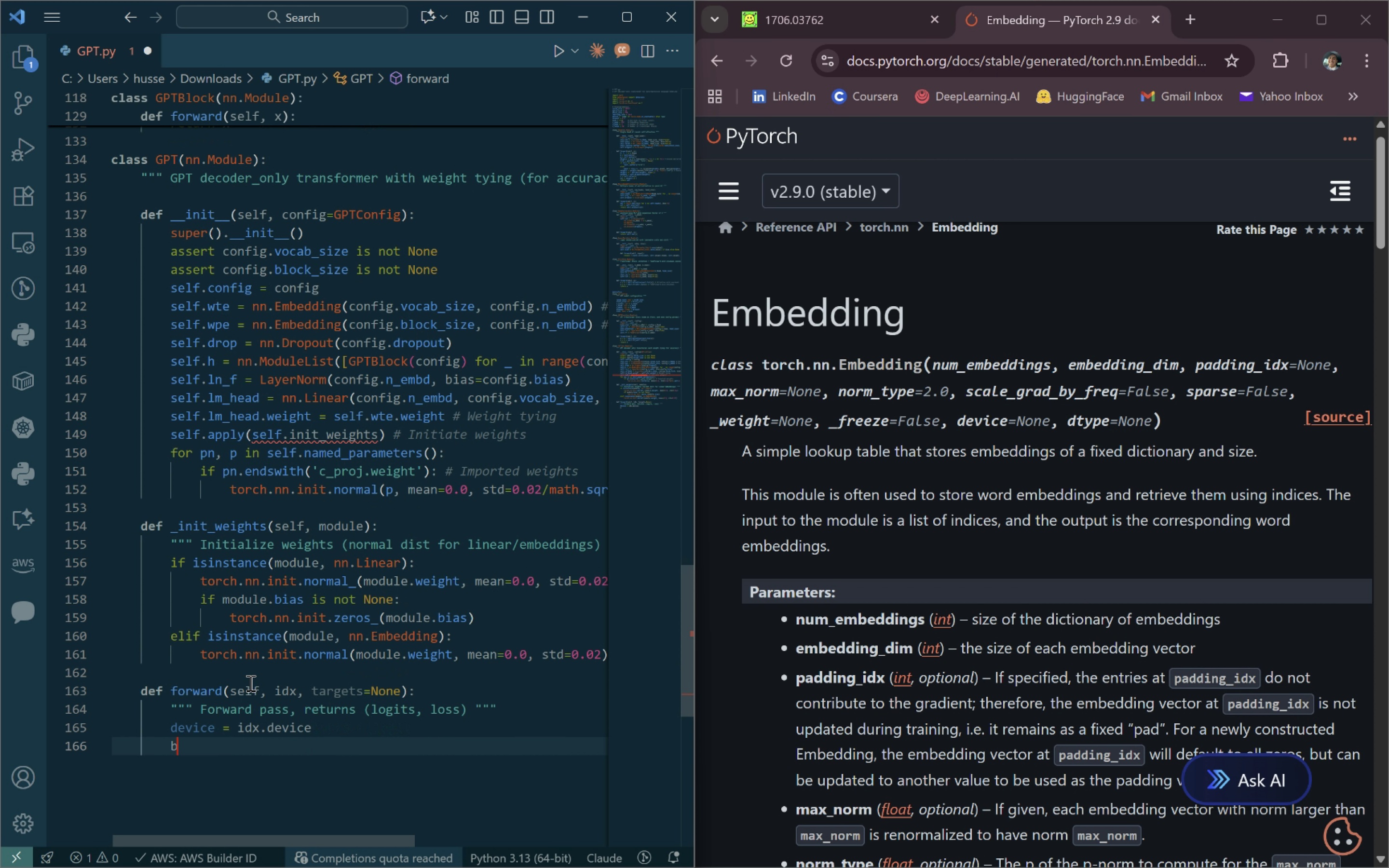 
type(b, t = idx.size)
 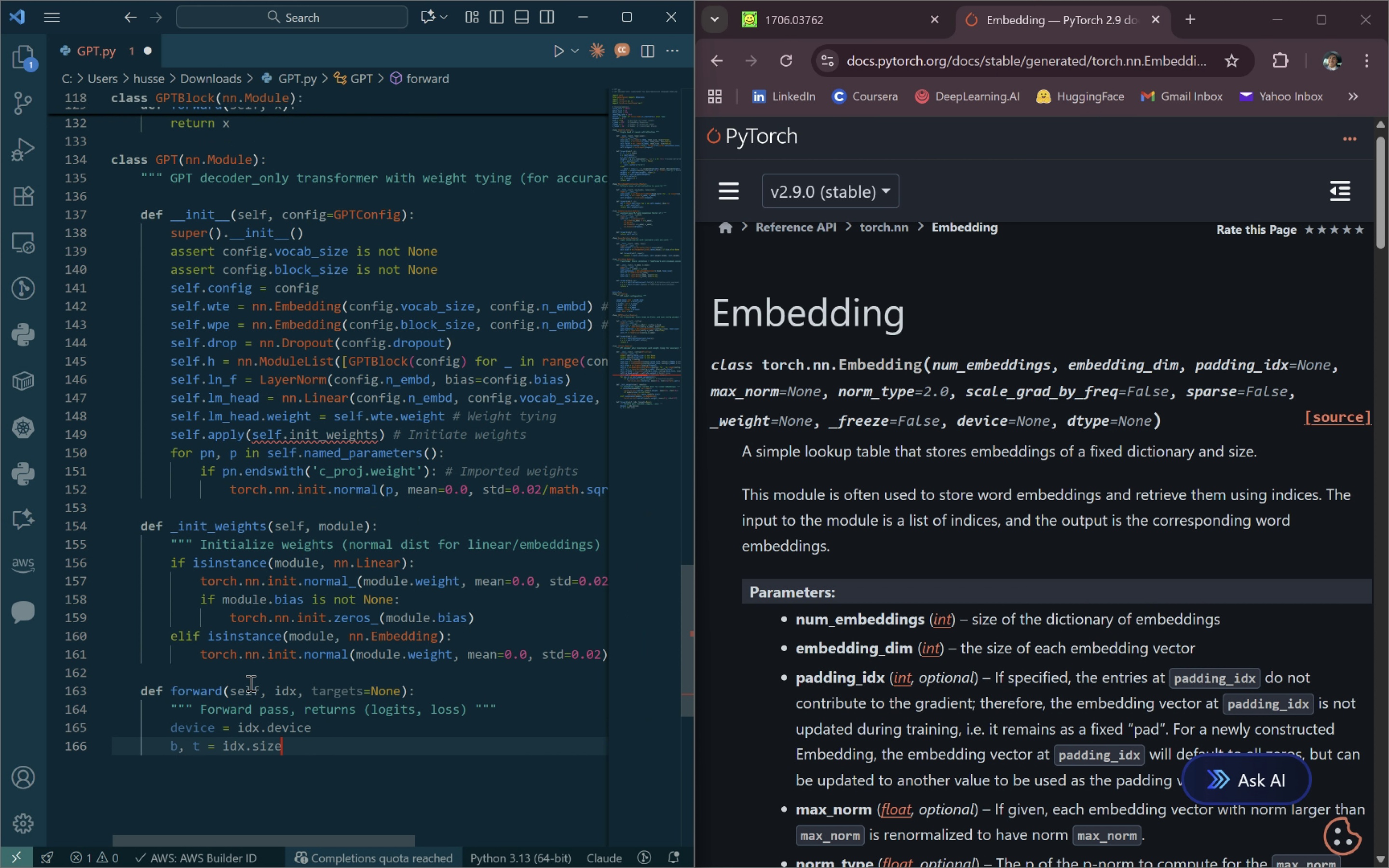 
key(Enter)
 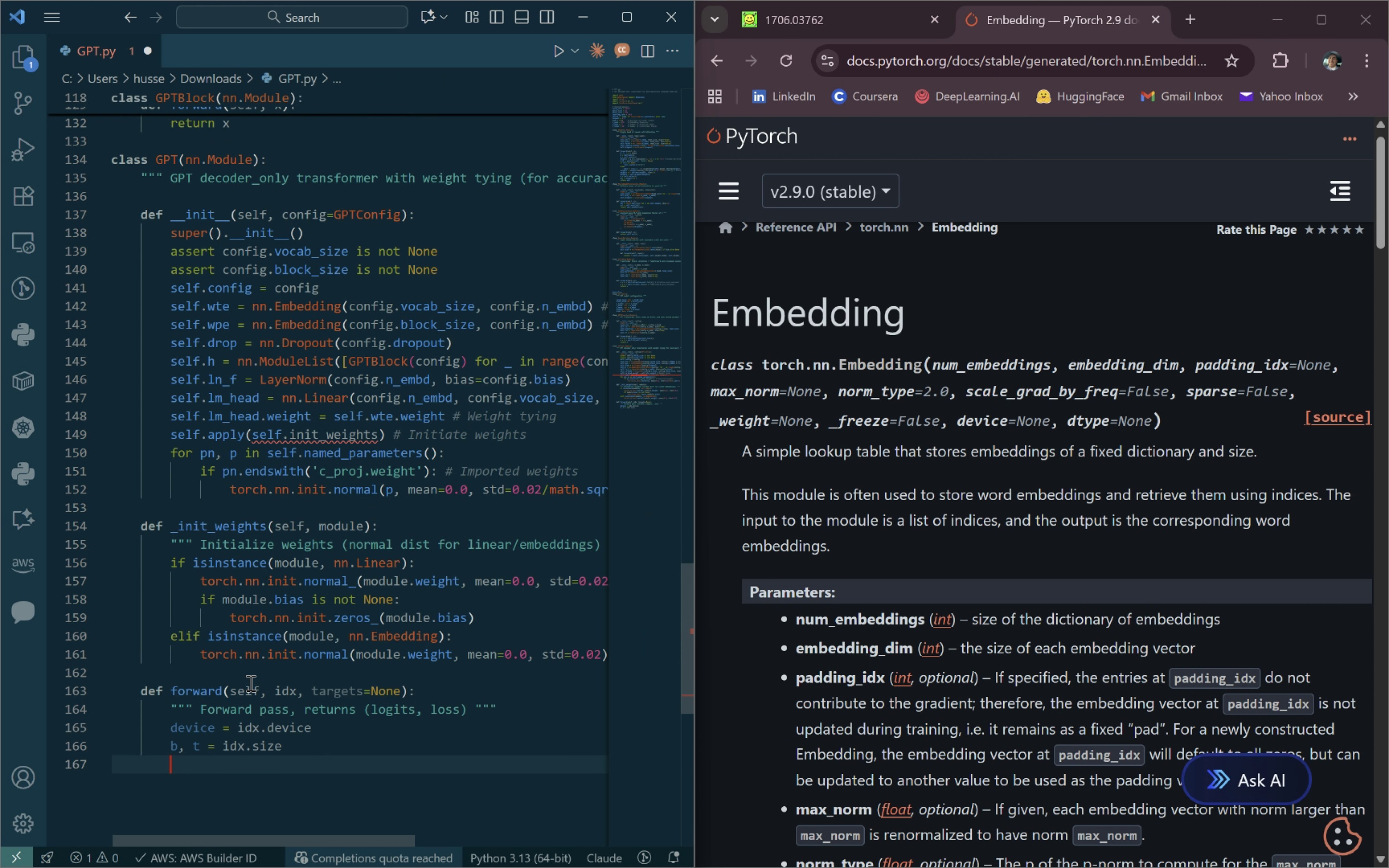 
type(assert t <= self.config.block_size, f"Cannot forward sequence of length {t}, block size is only {self.config.block_size)
 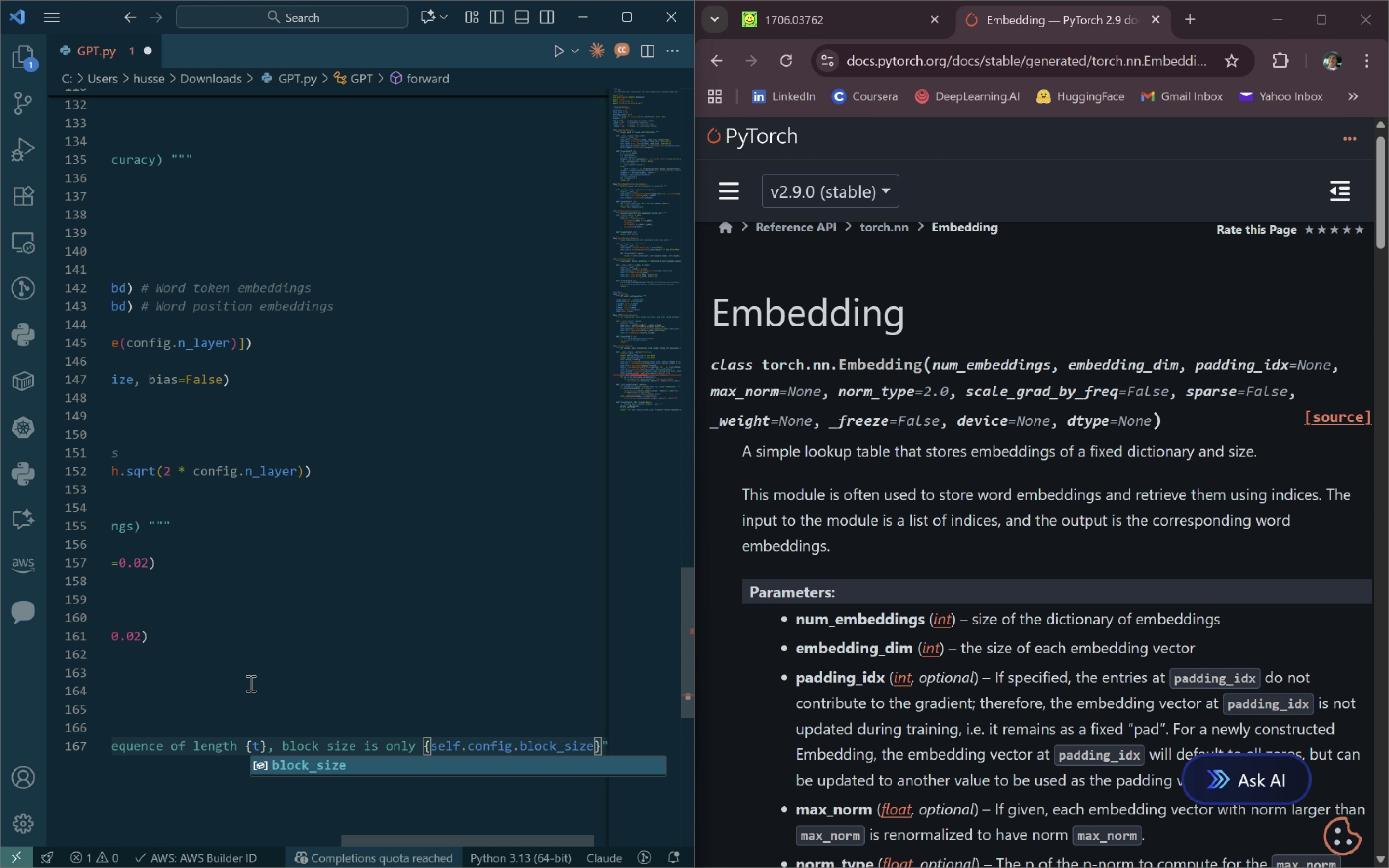 
key(ArrowRight)
 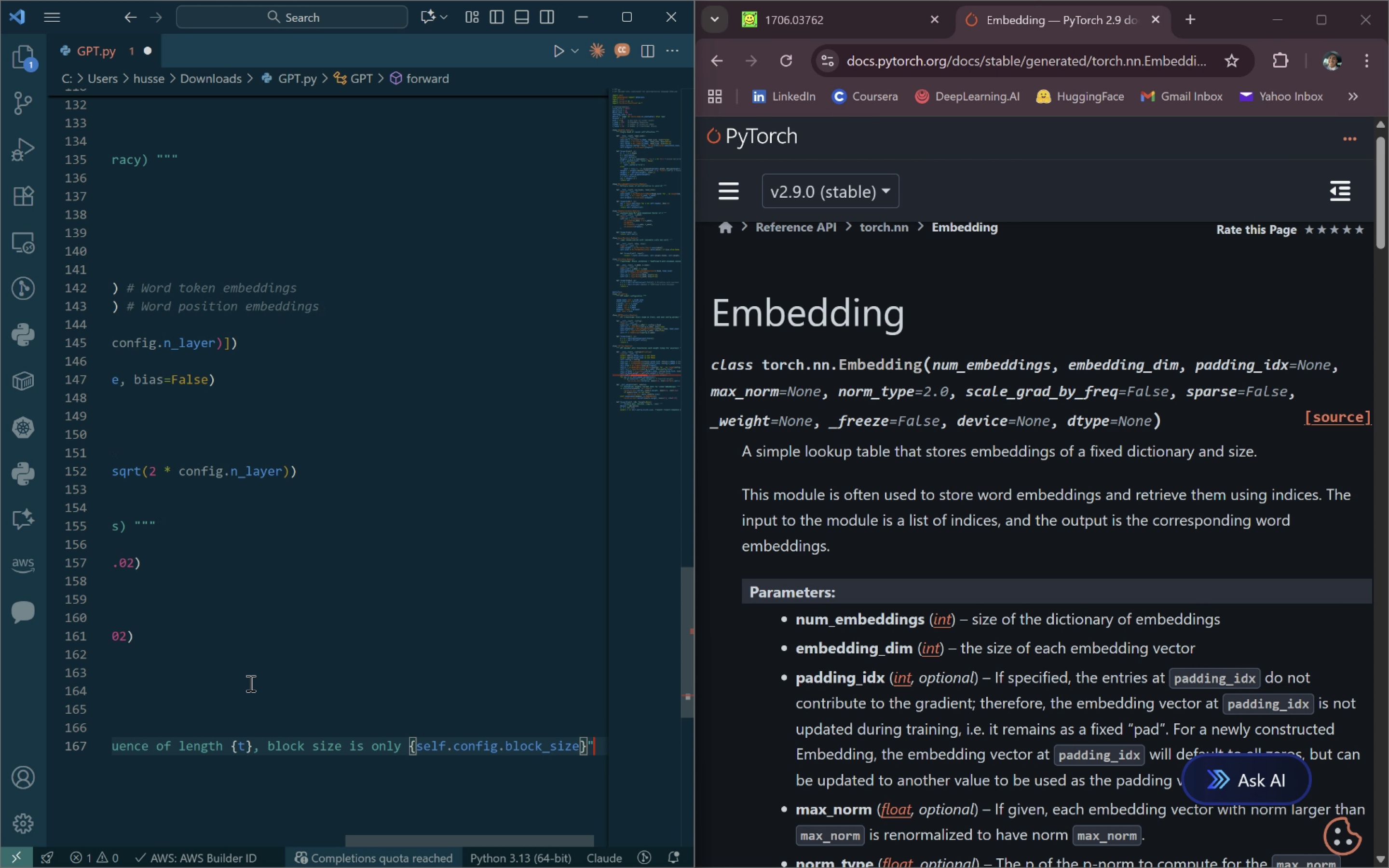 
key(ArrowRight)
 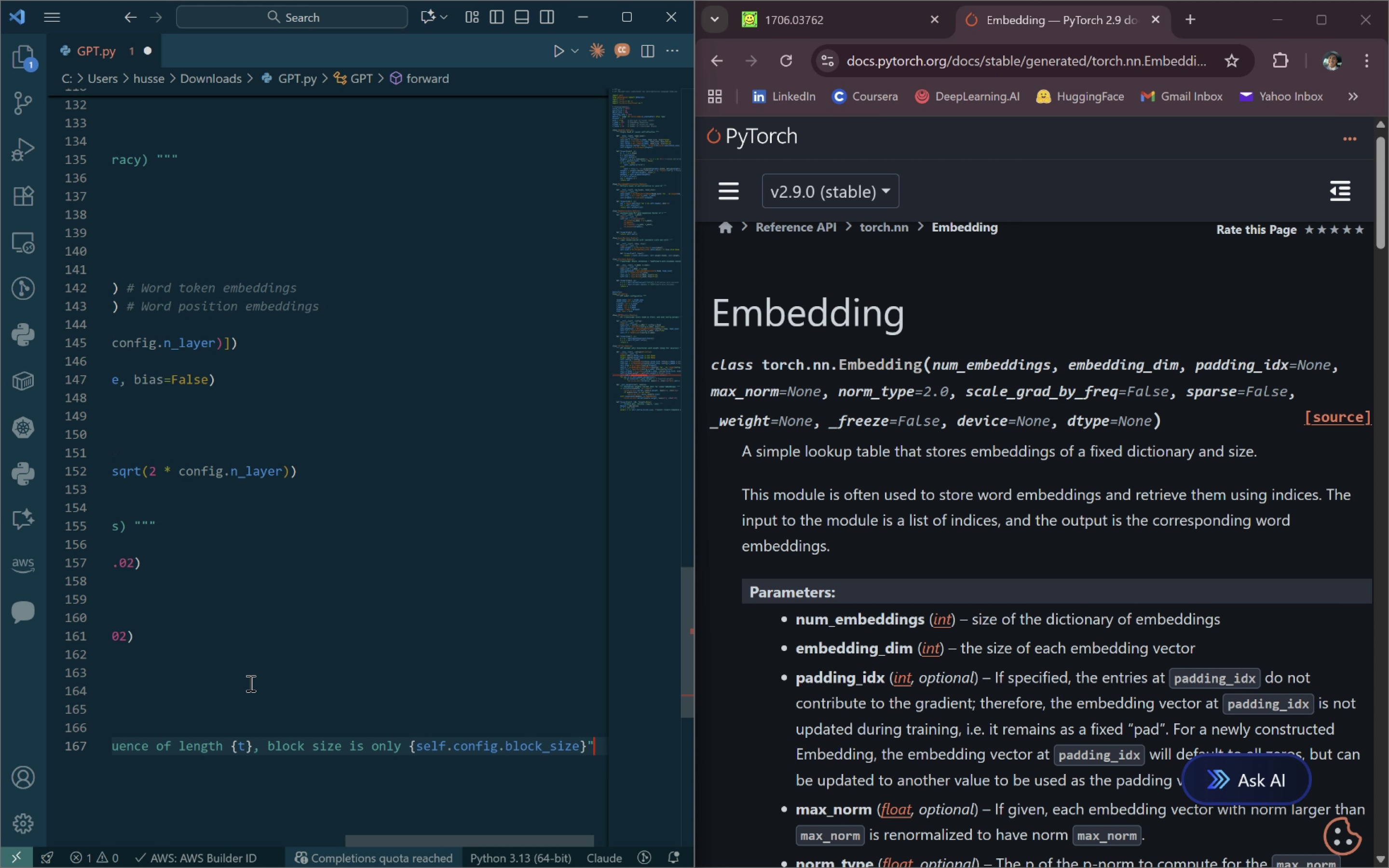 
key(Enter)
 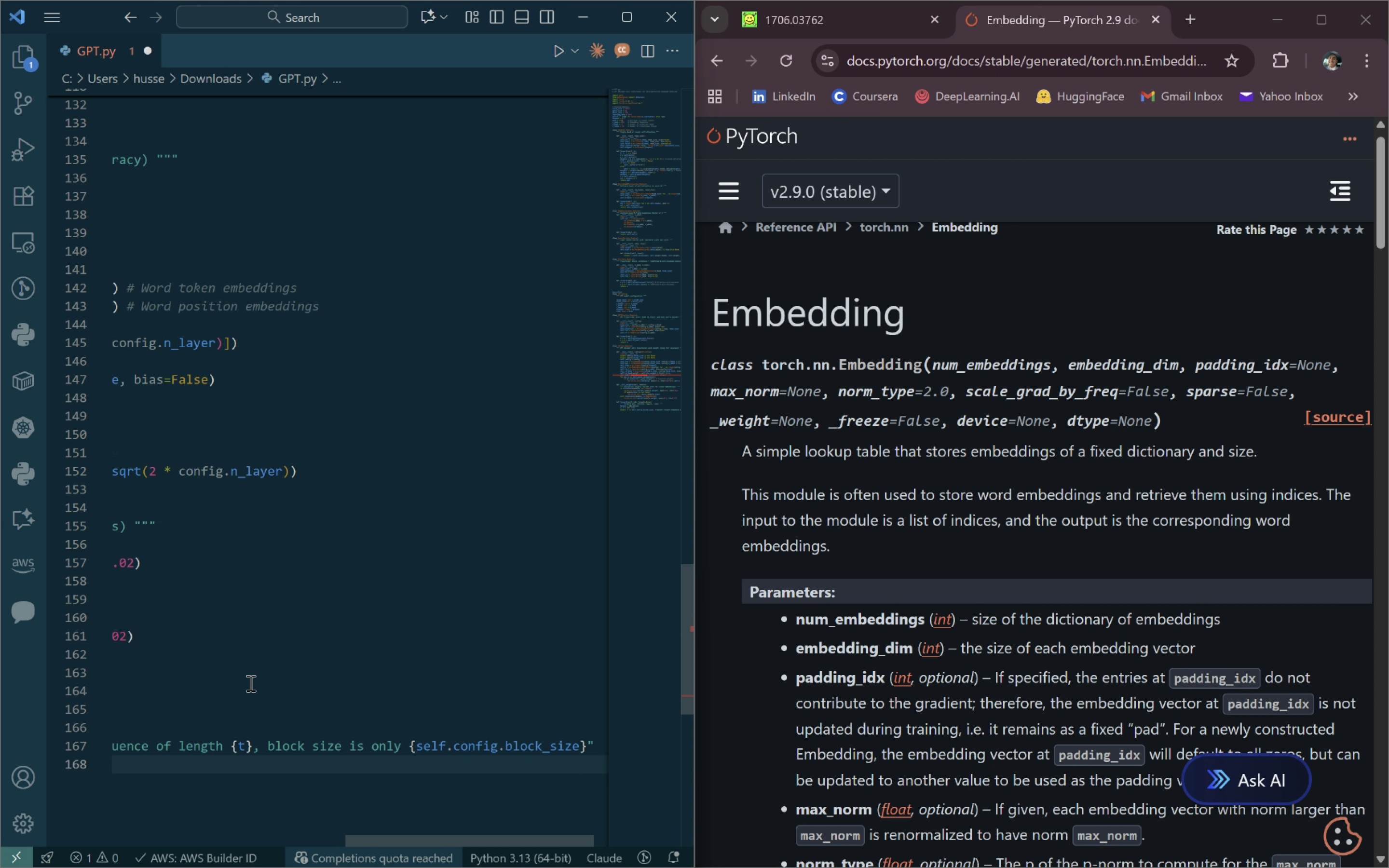 
type(pos = torch.arange(0, t, dtype=torch.long, device=device)
 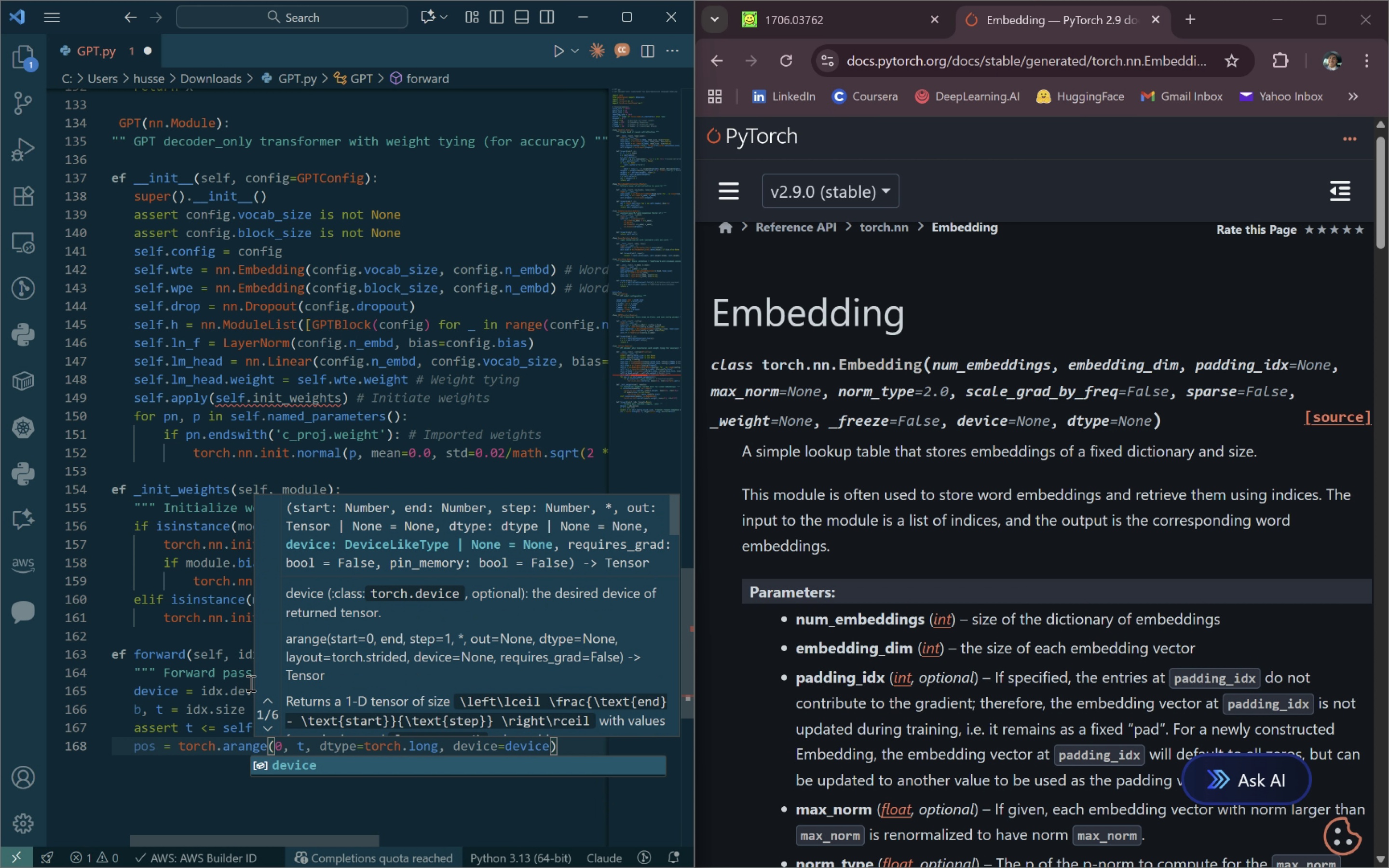 
key(ArrowRight)
 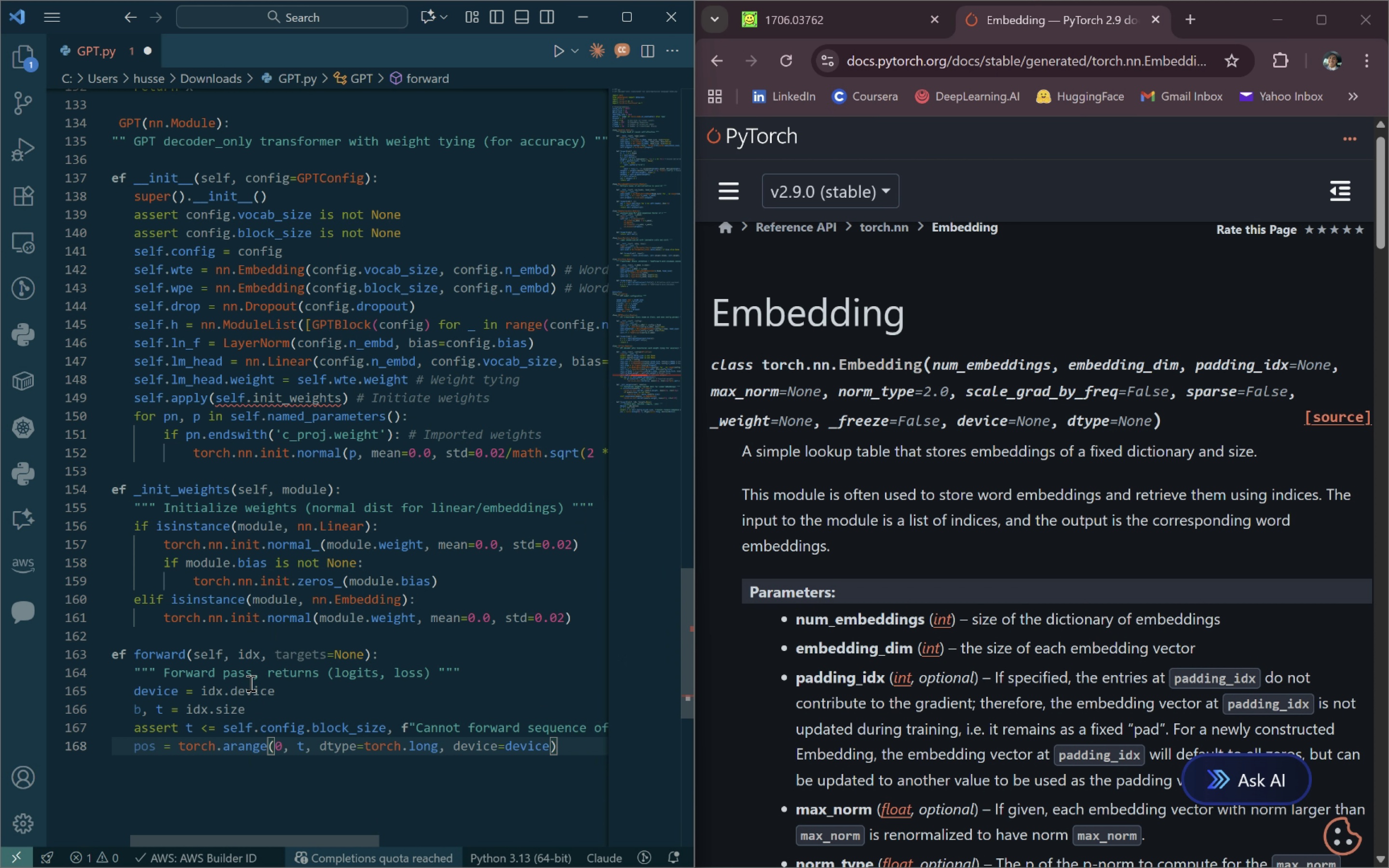 
key(Enter)
 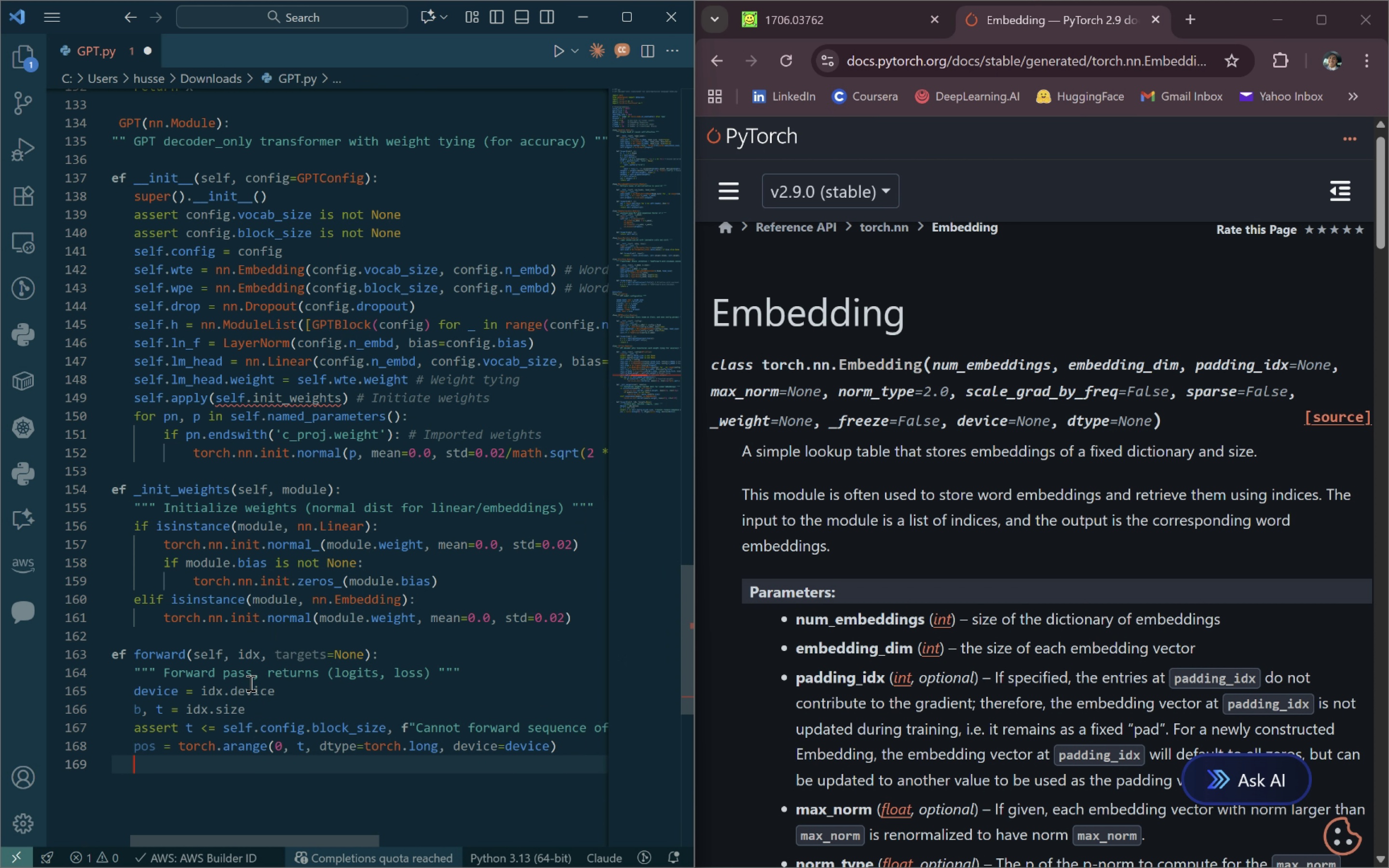 
type(tok_emb = self.wte(idx))
 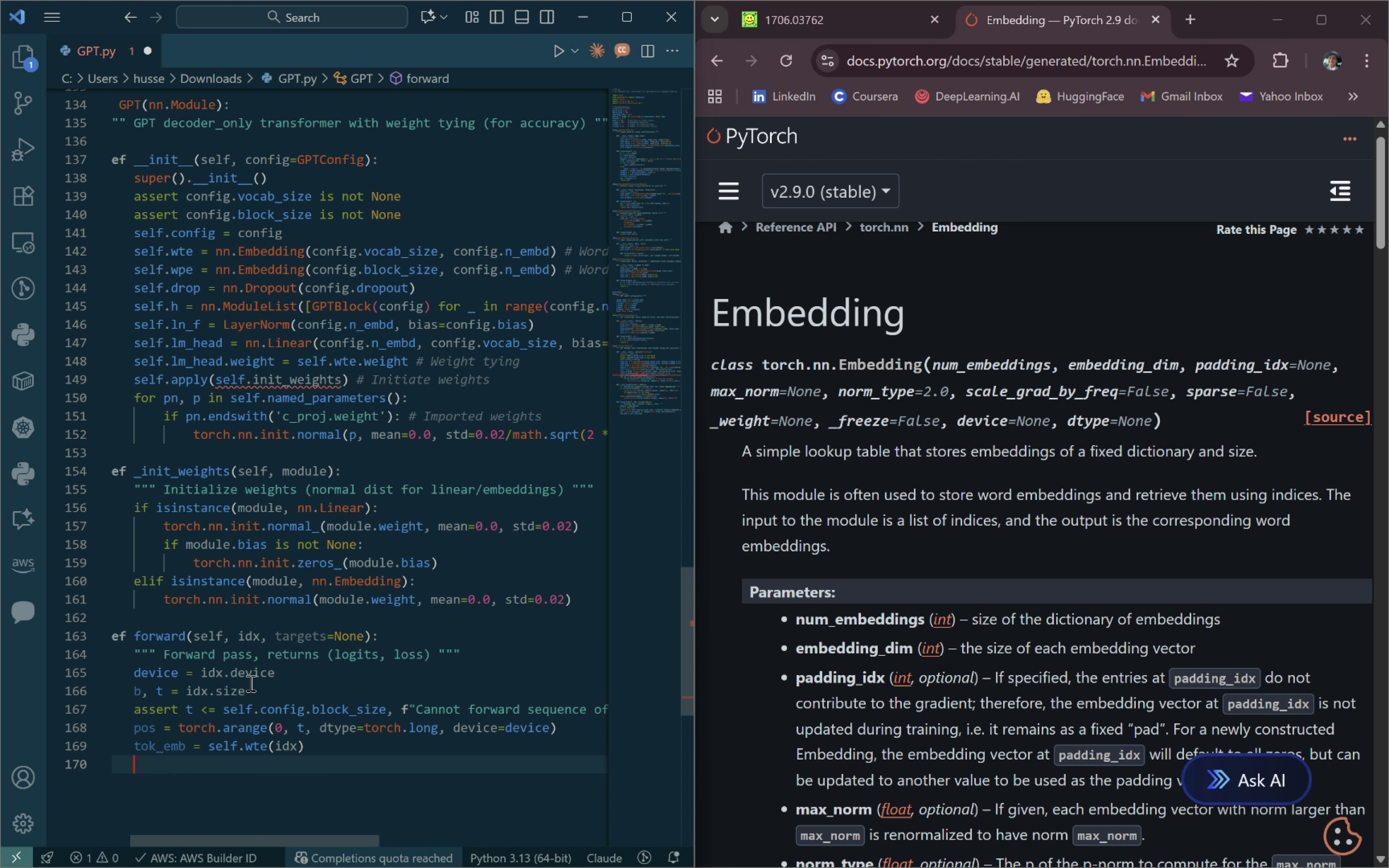 
 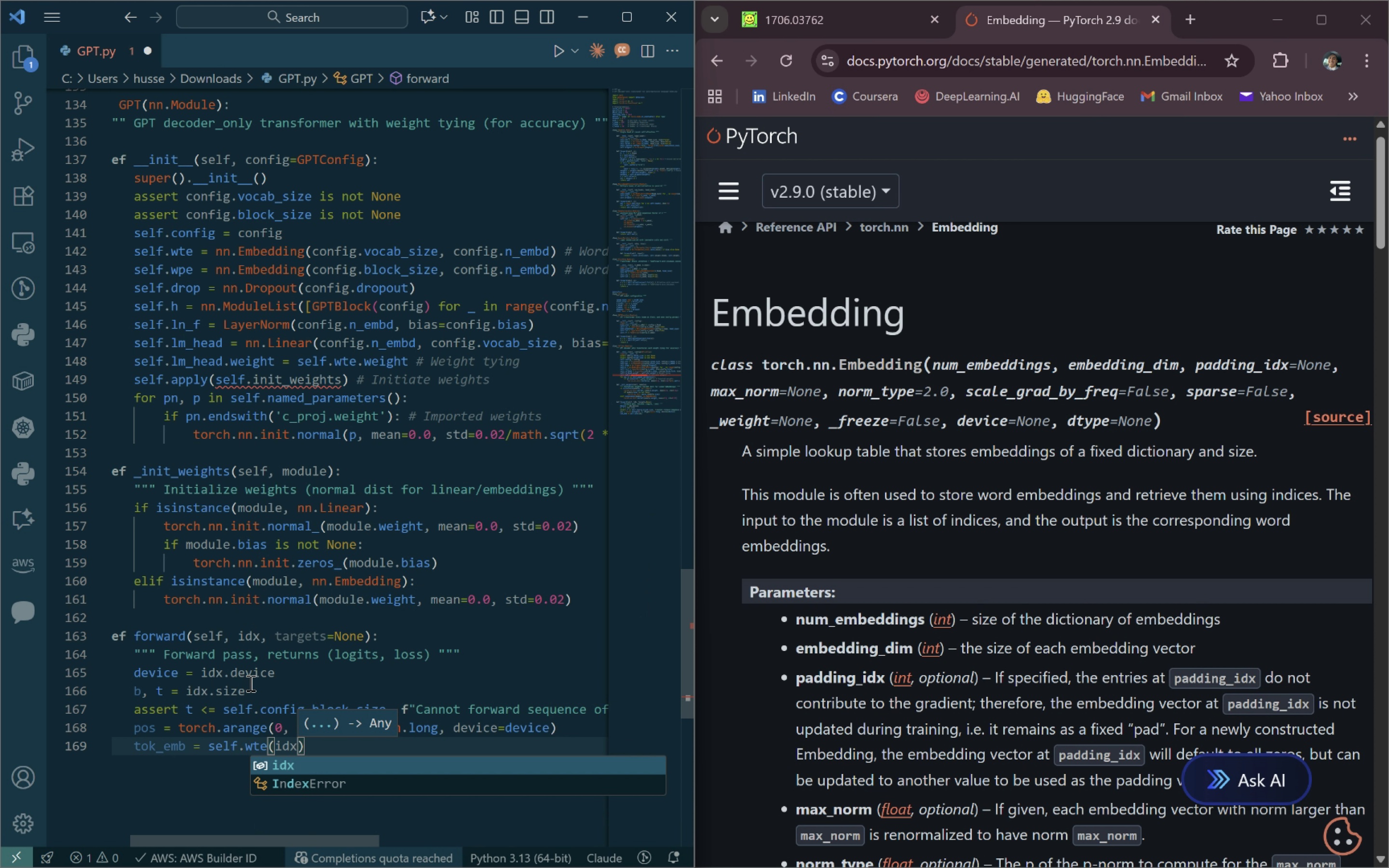 
key(Enter)
 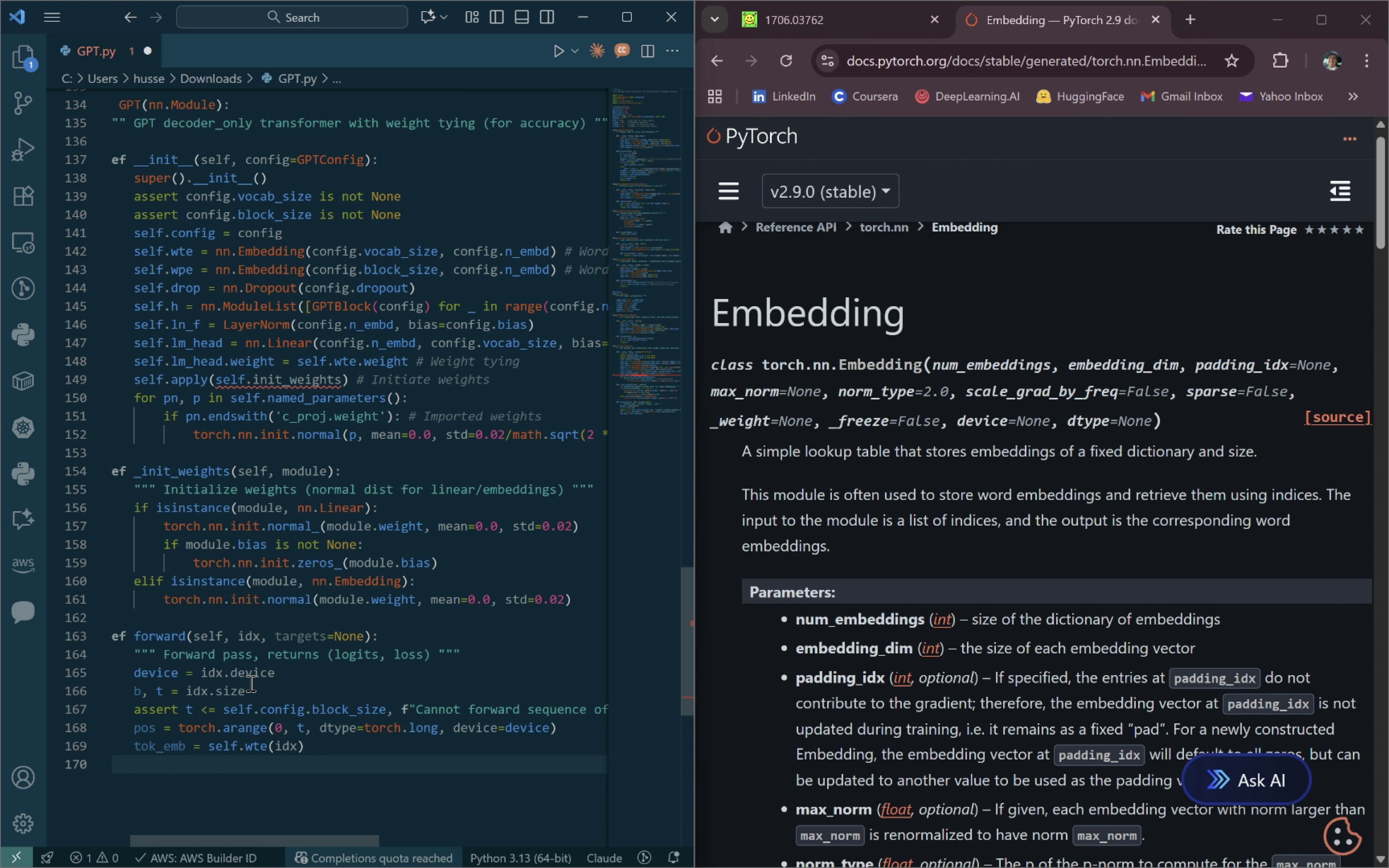 
type(pos_emb = self.wpe(pos))
 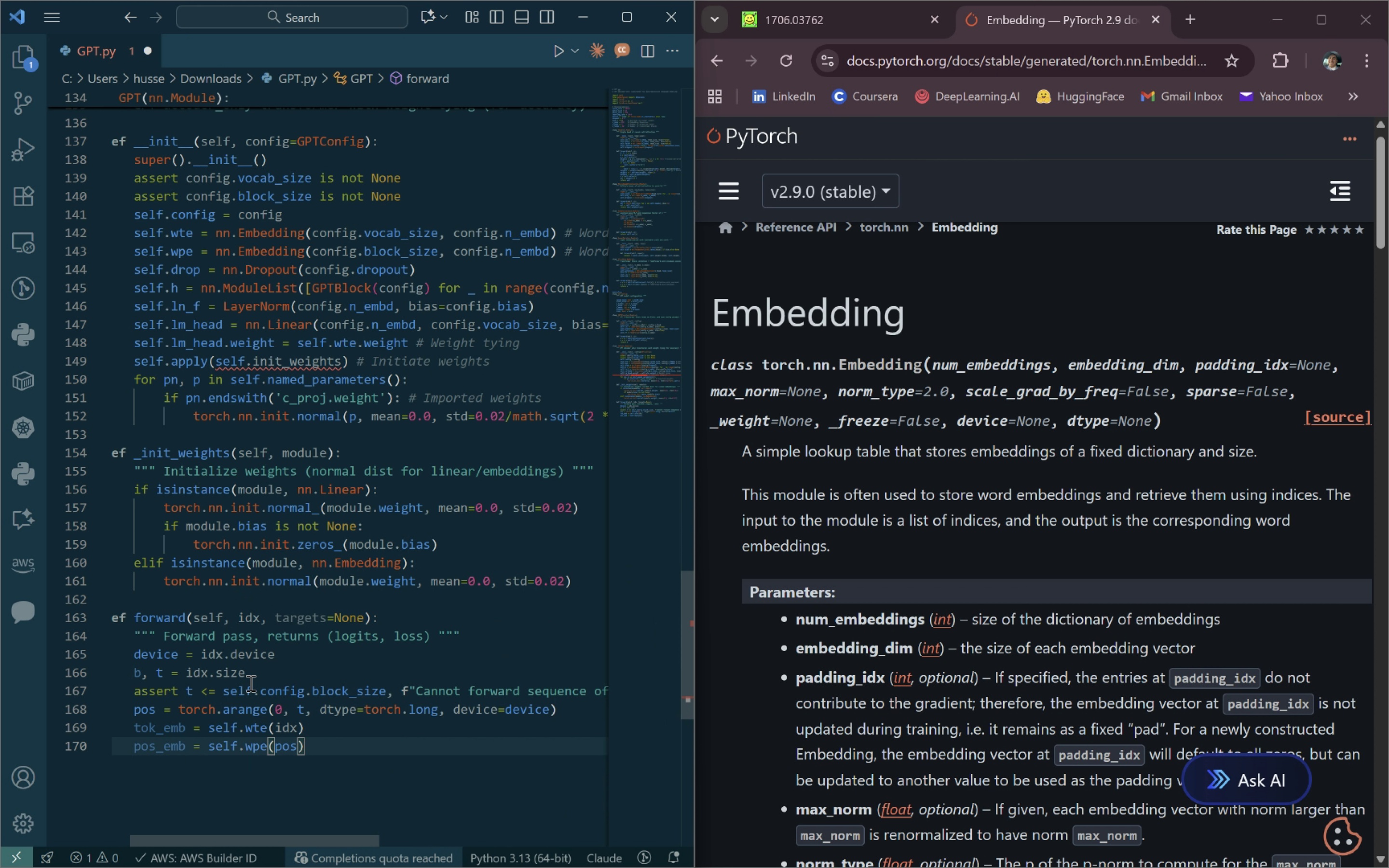 
key(Enter)
 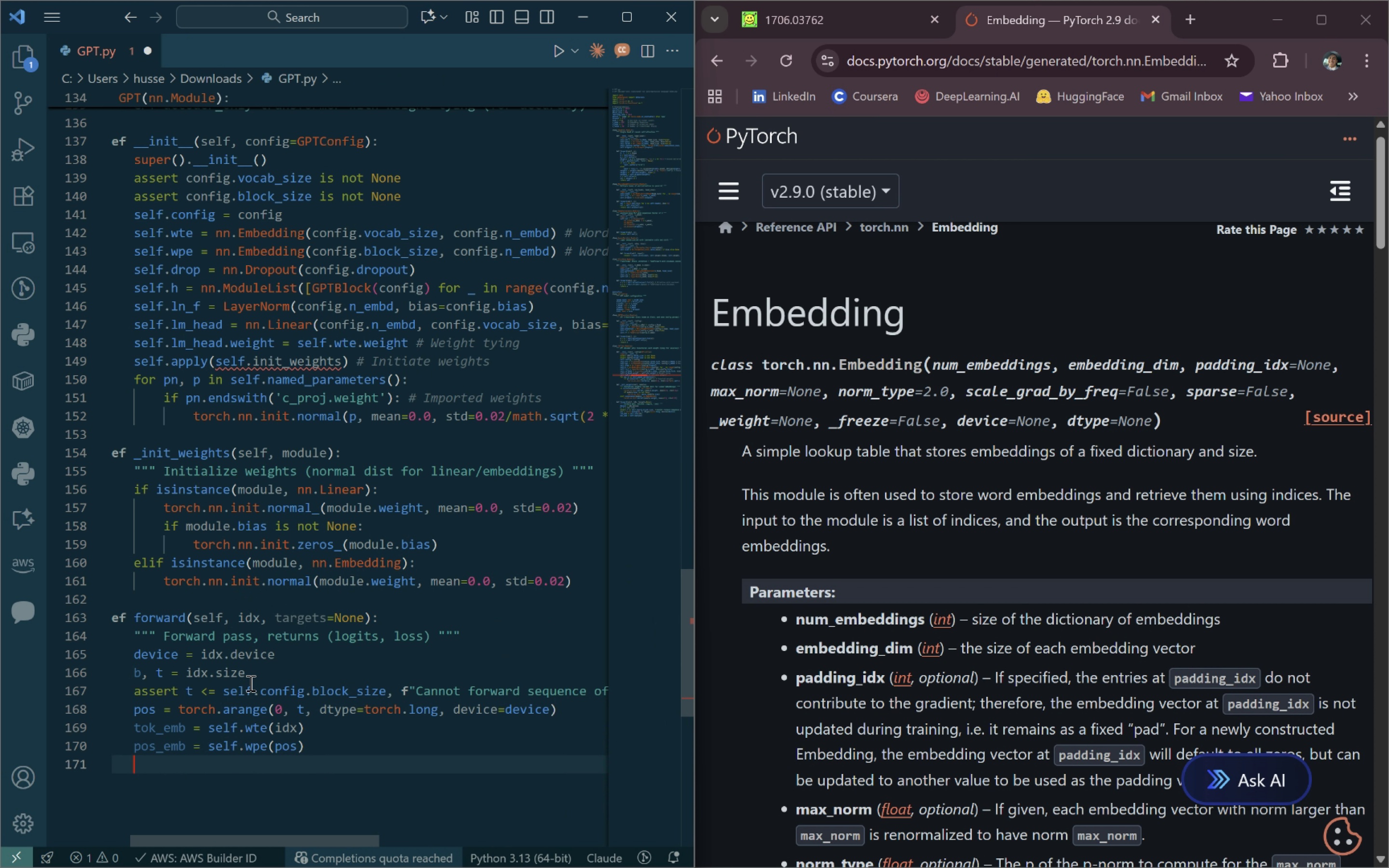 
type(x = self.drop))
key(Backspace)
type((tok_emb + pos_emb)
 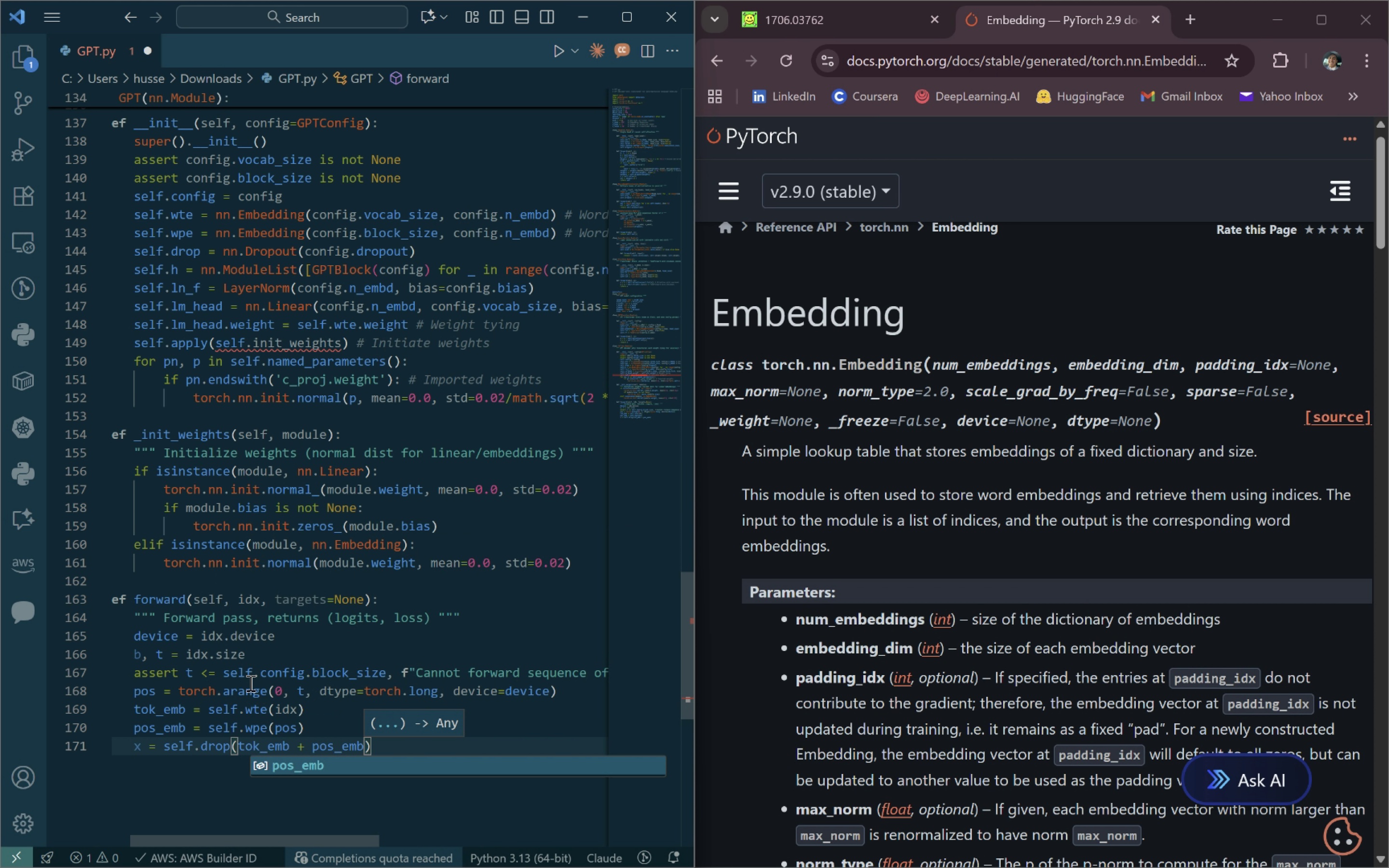 
left_click([387, 662])
 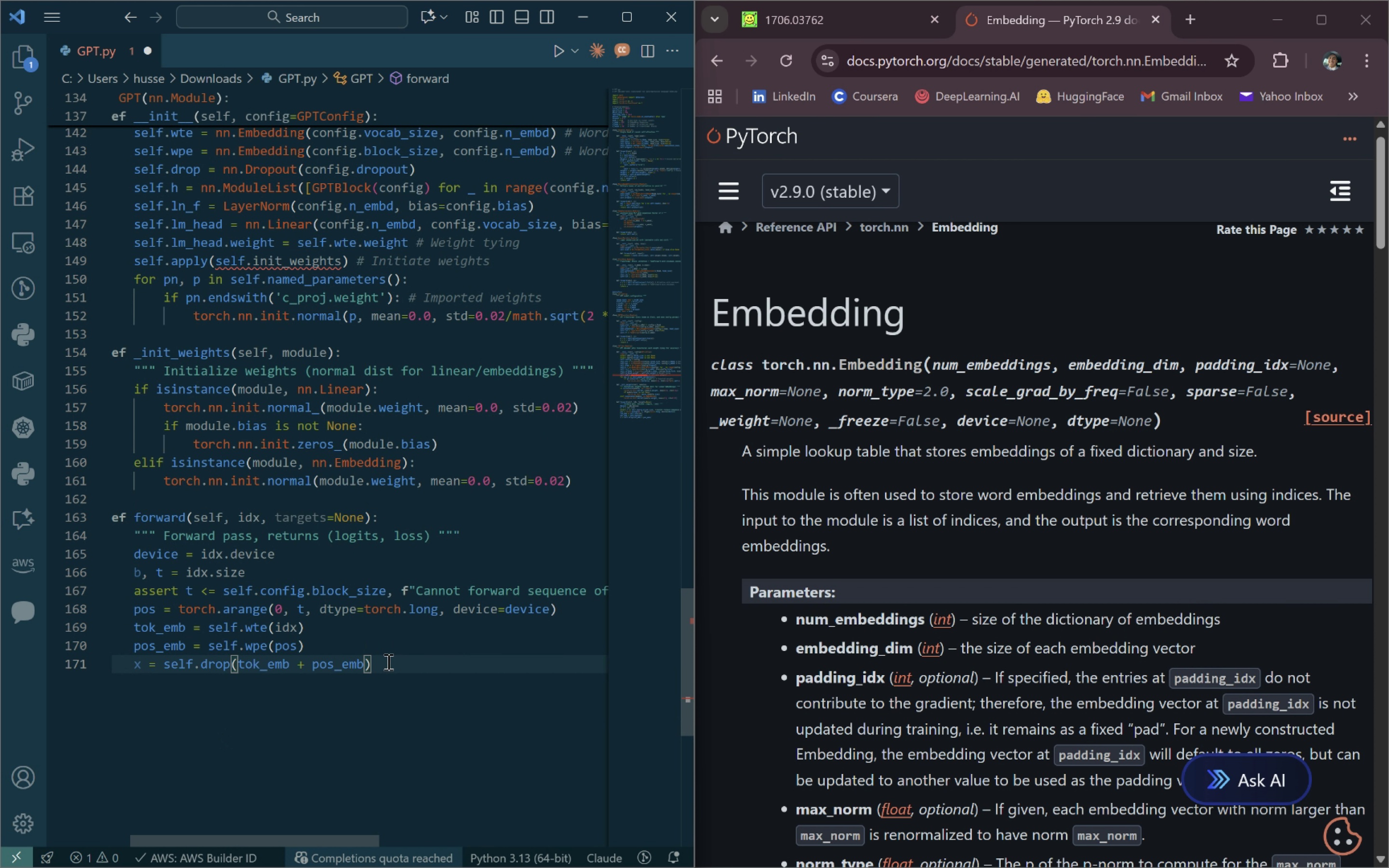 
wait(7.64)
 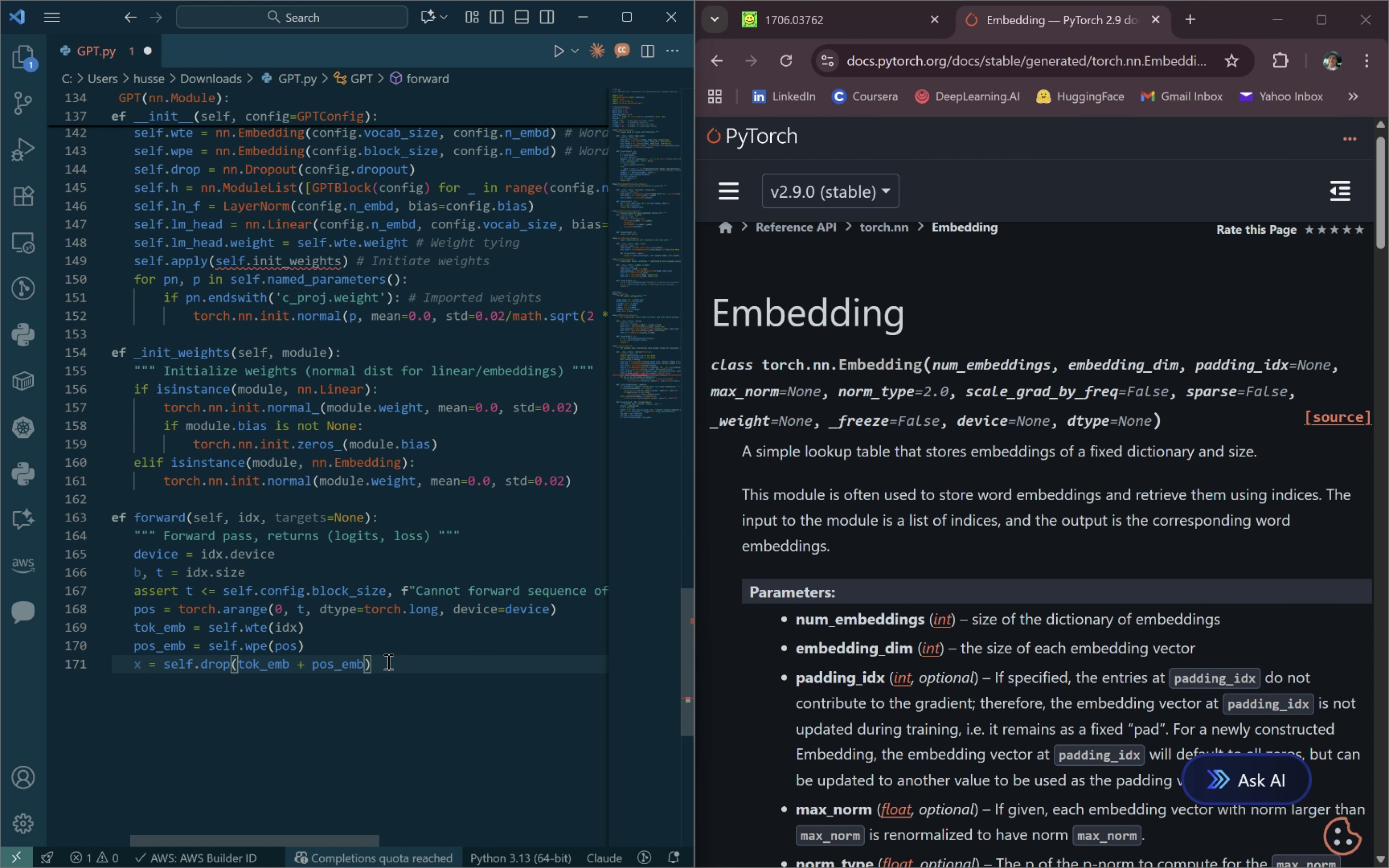 
type( # First embedding step)
 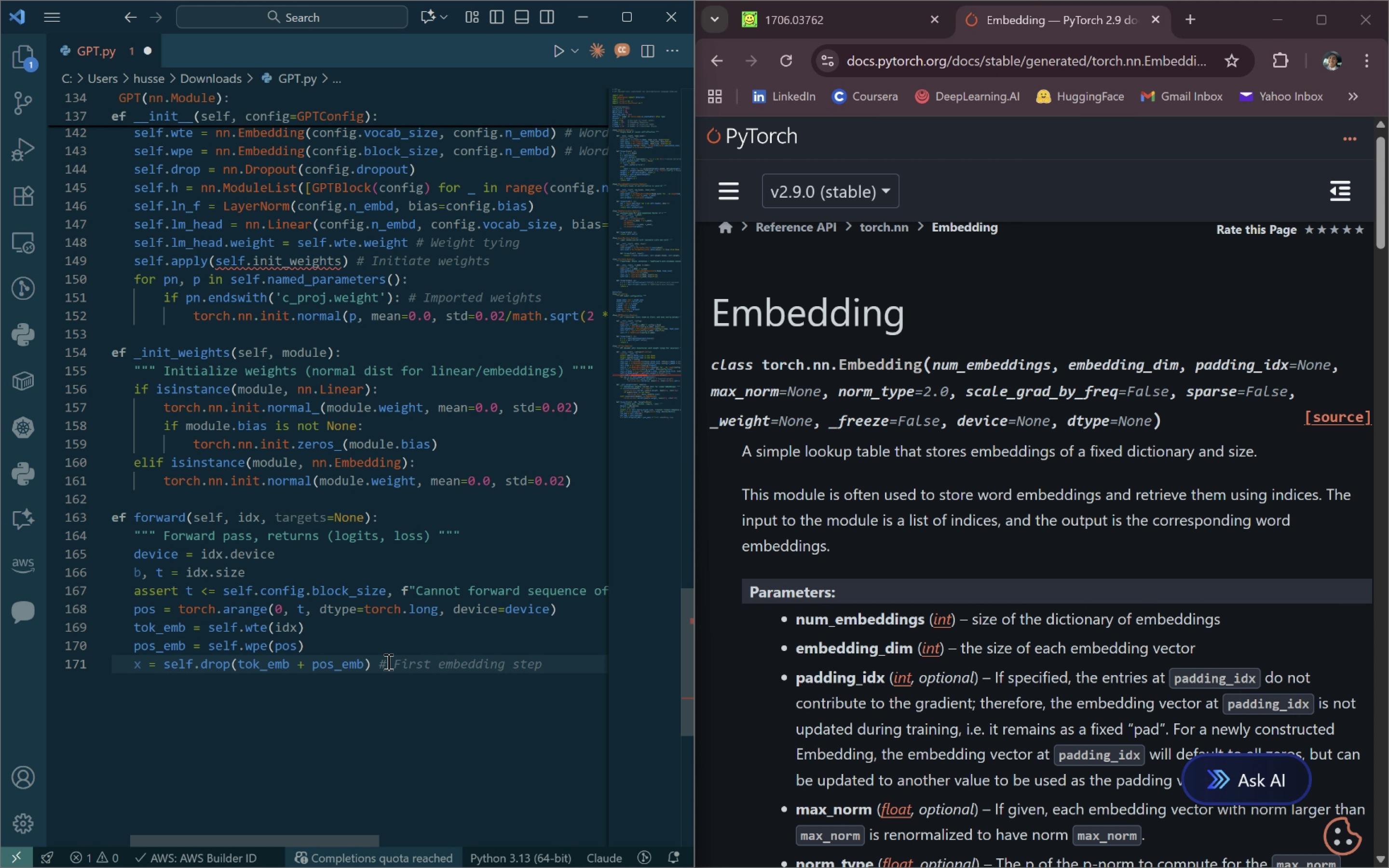 
left_click([812, 21])
 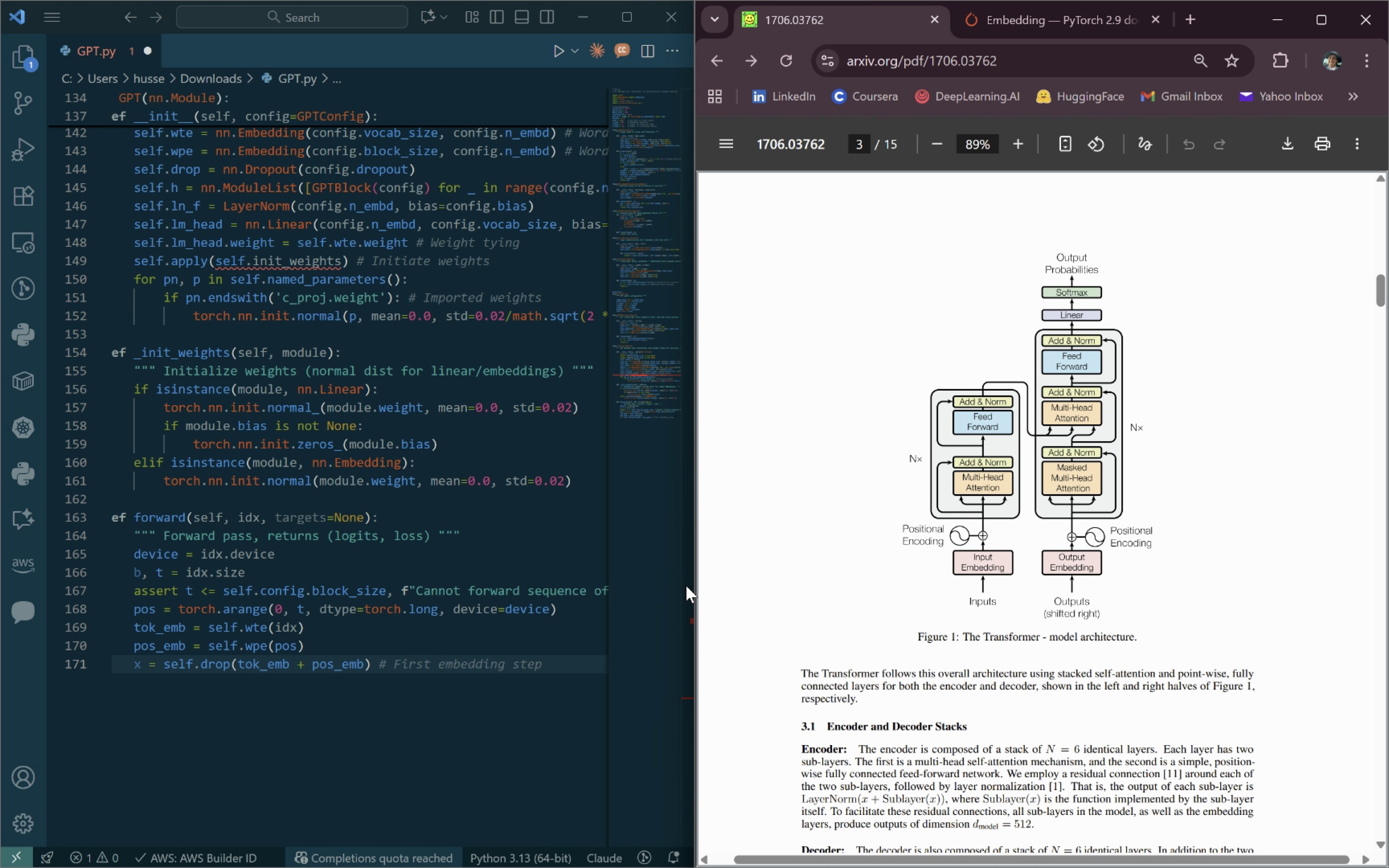 
left_click([584, 665])
 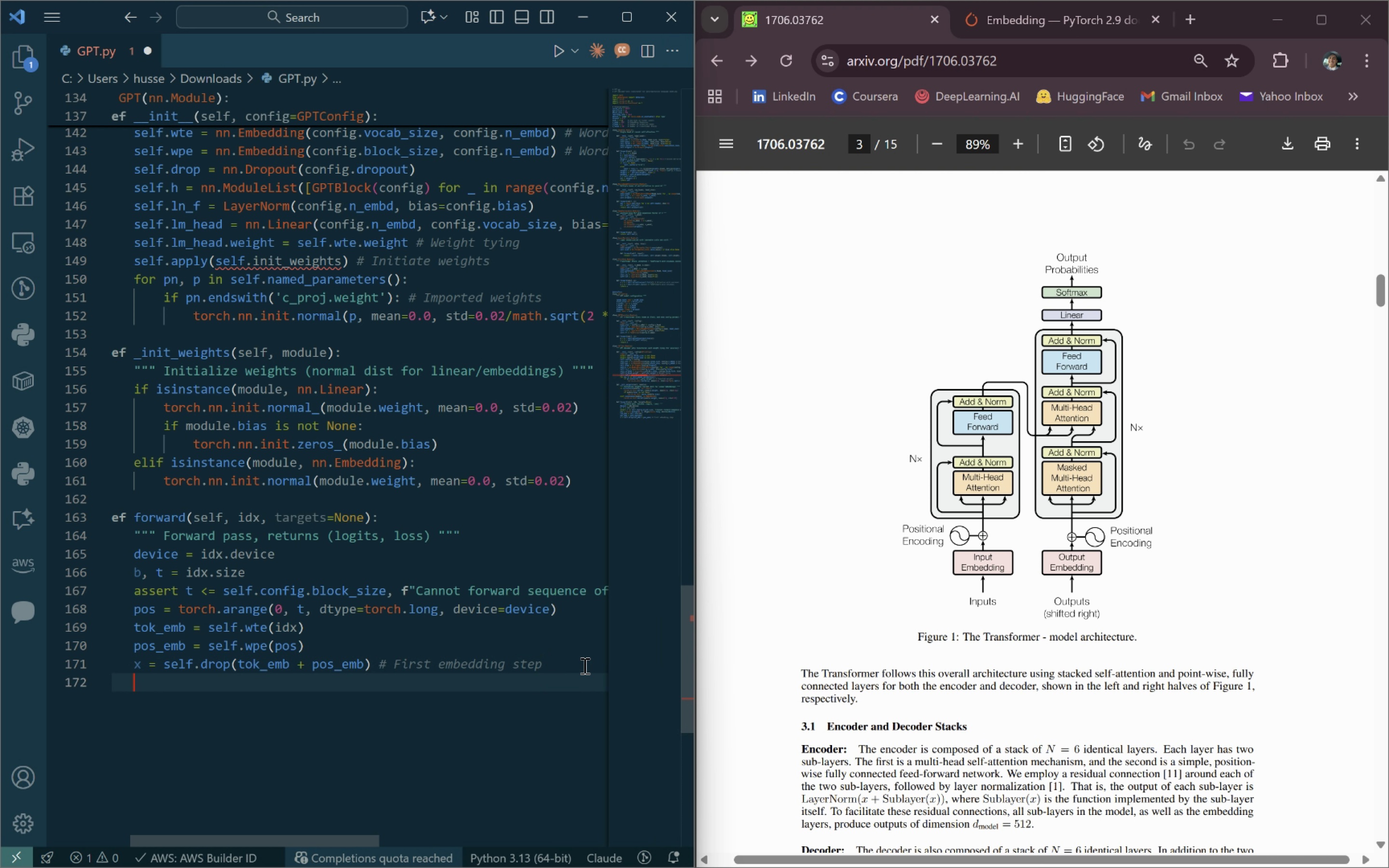 
key(Enter)
 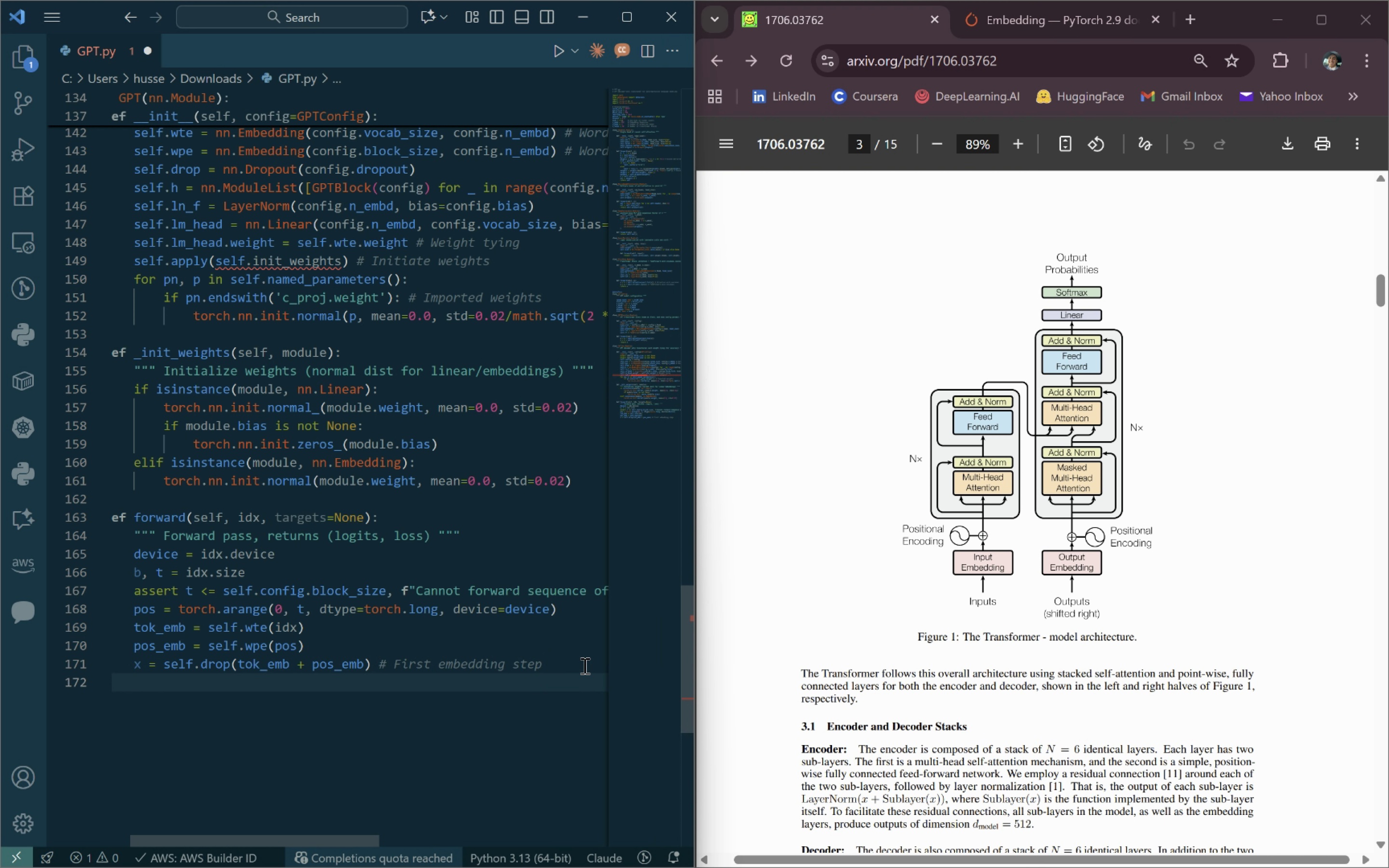 
type(for block in self.h:)
 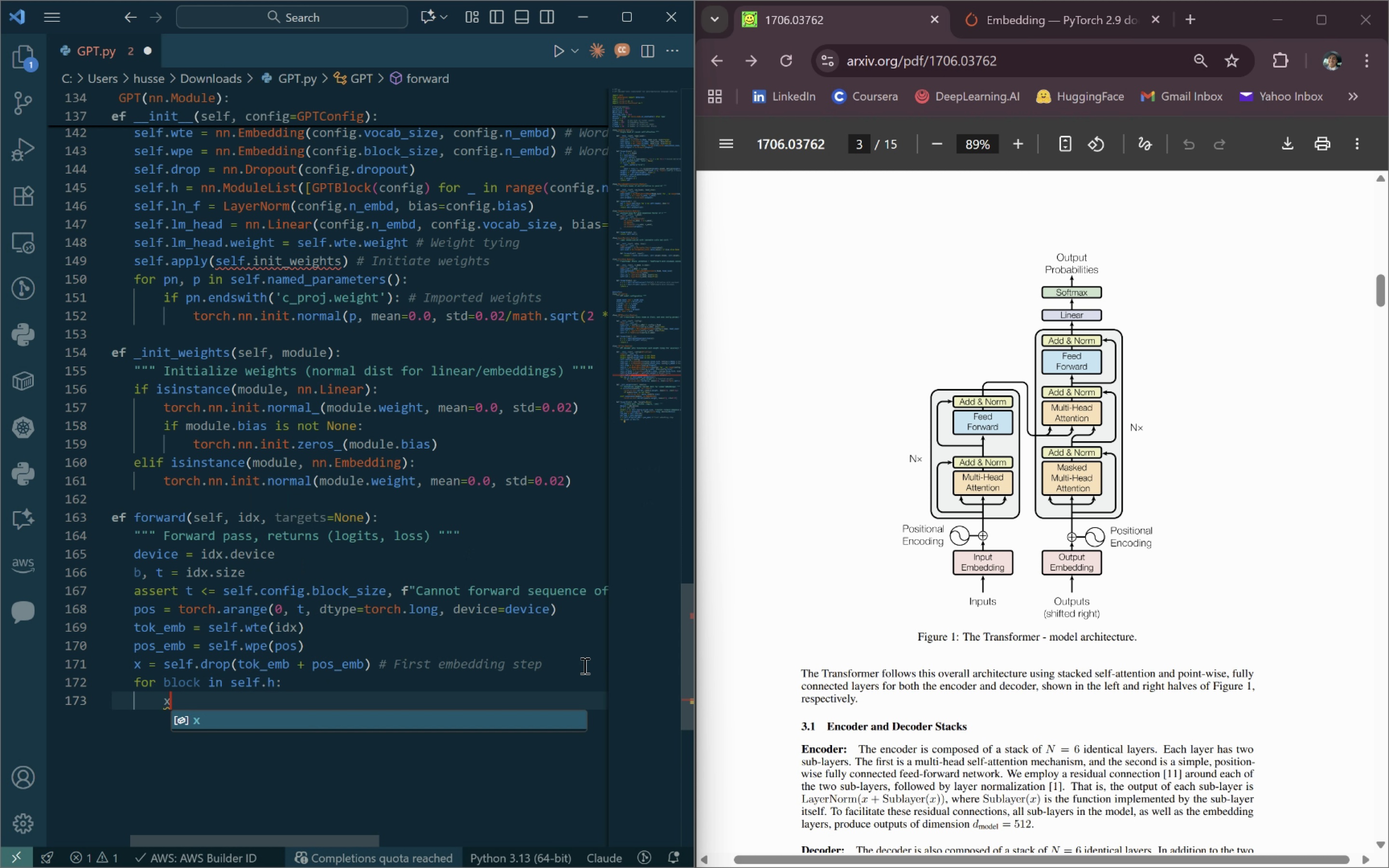 
 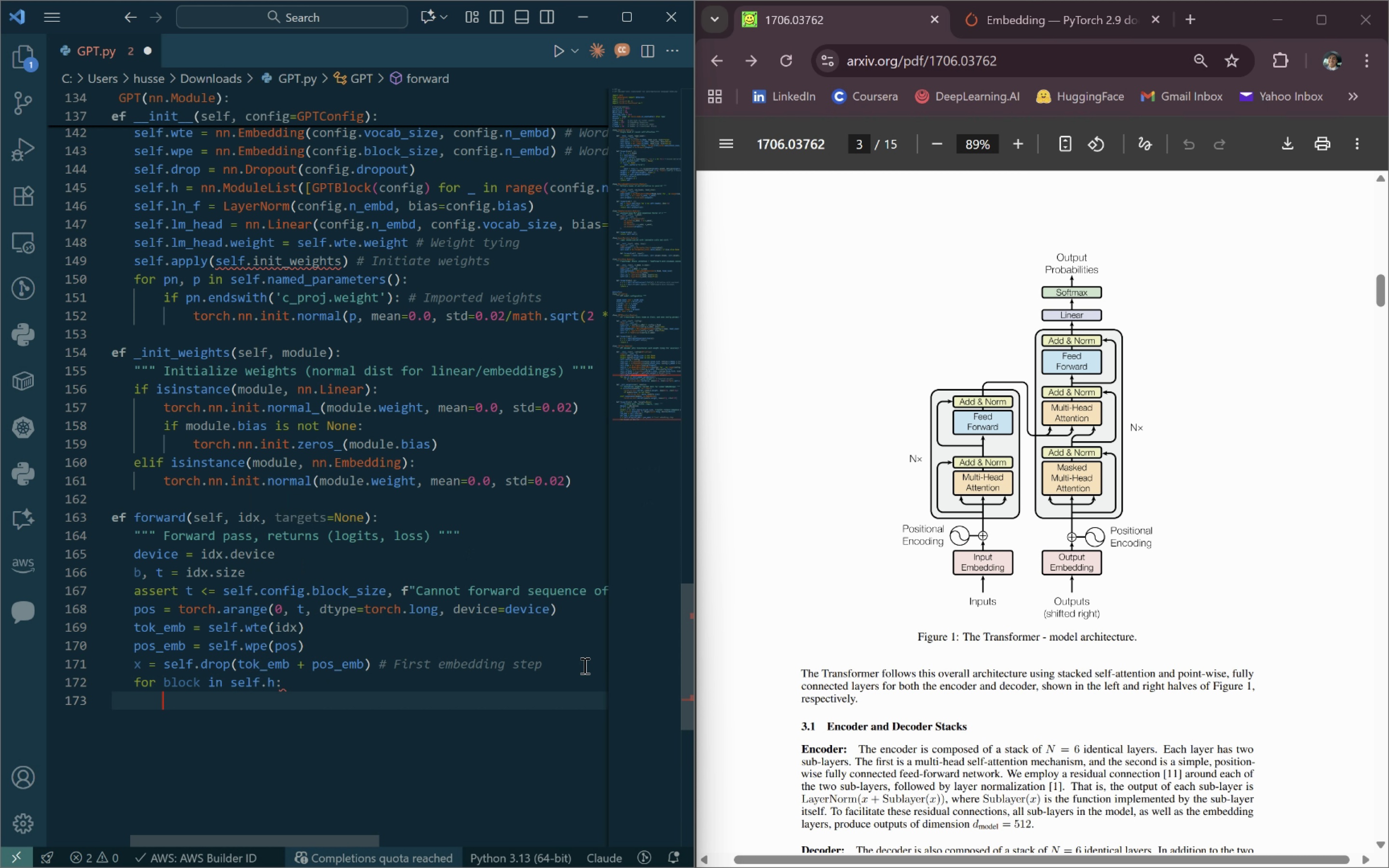 
key(Enter)
 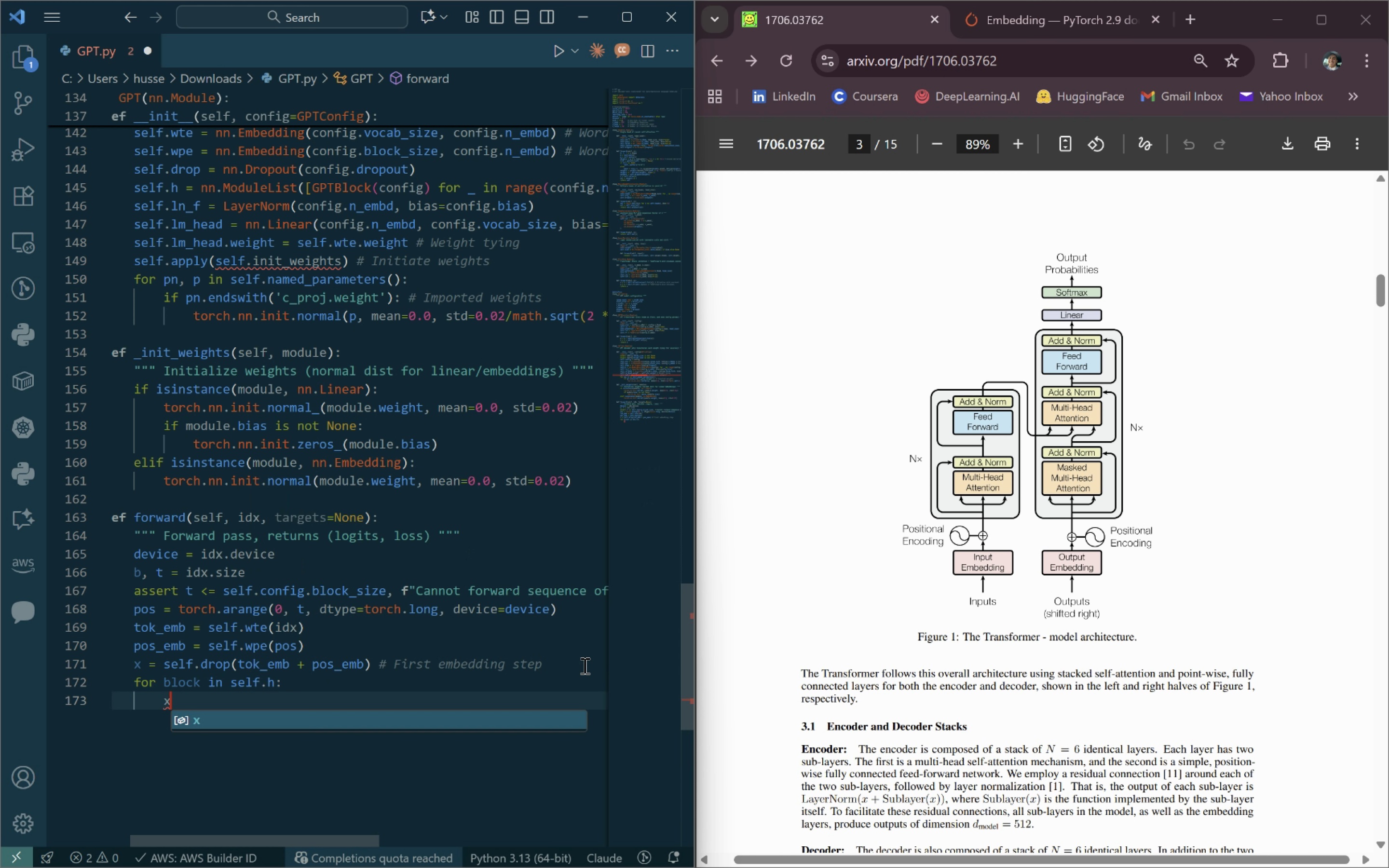 
type(x = Blo)
key(Backspace)
key(Backspace)
key(Backspace)
type(block(x)
 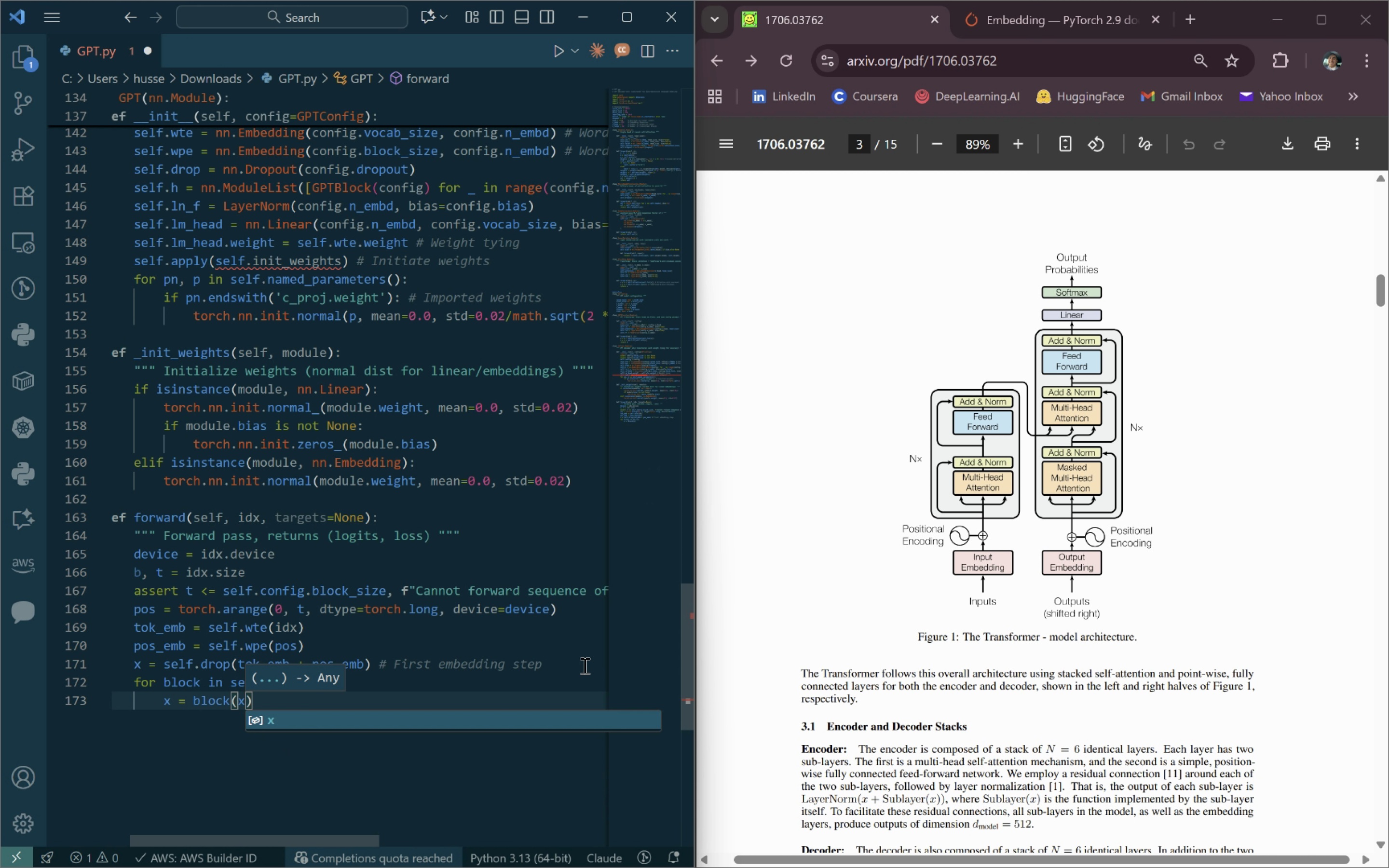 
key(ArrowRight)
 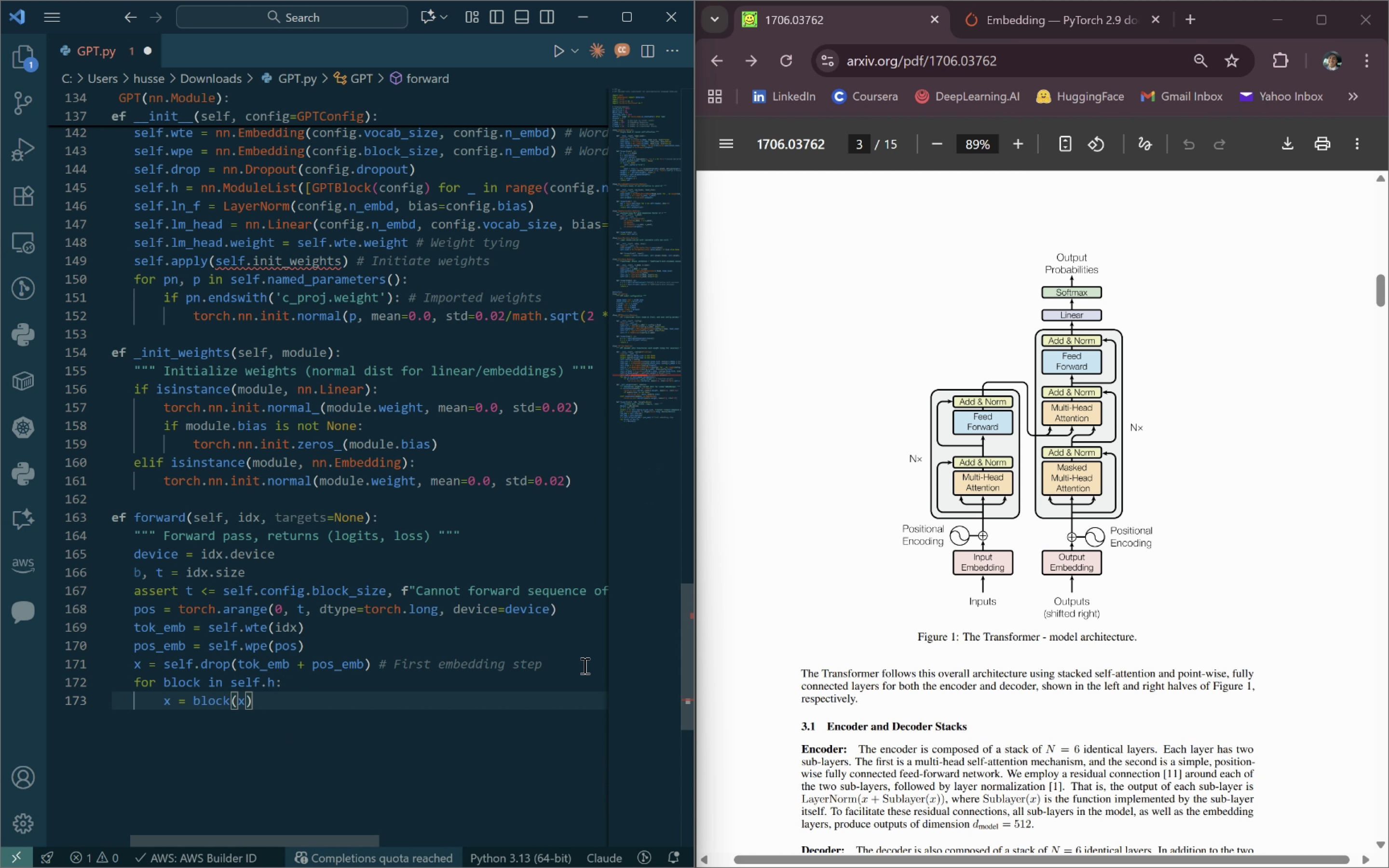 
key(Enter)
 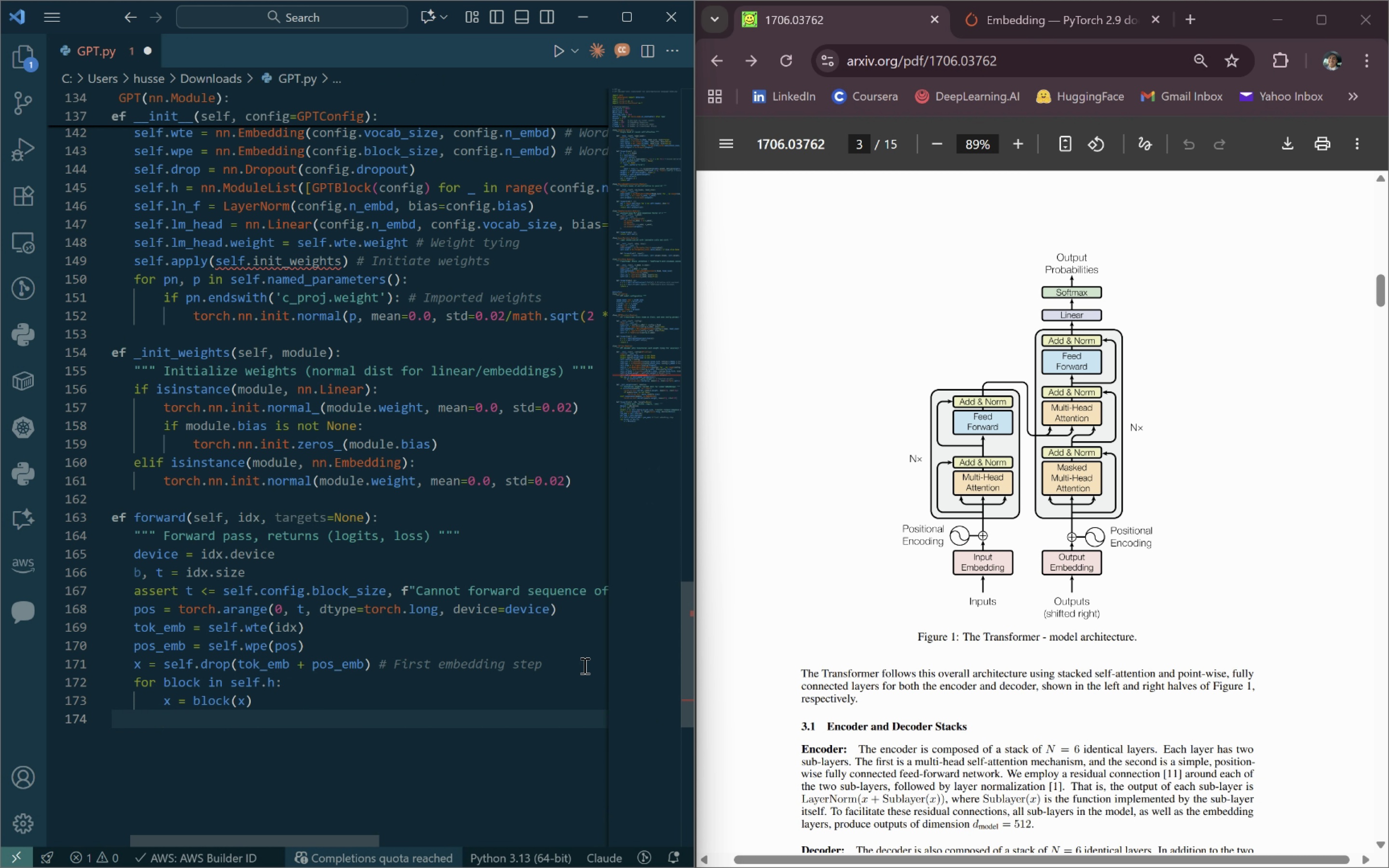 
key(Backspace)
 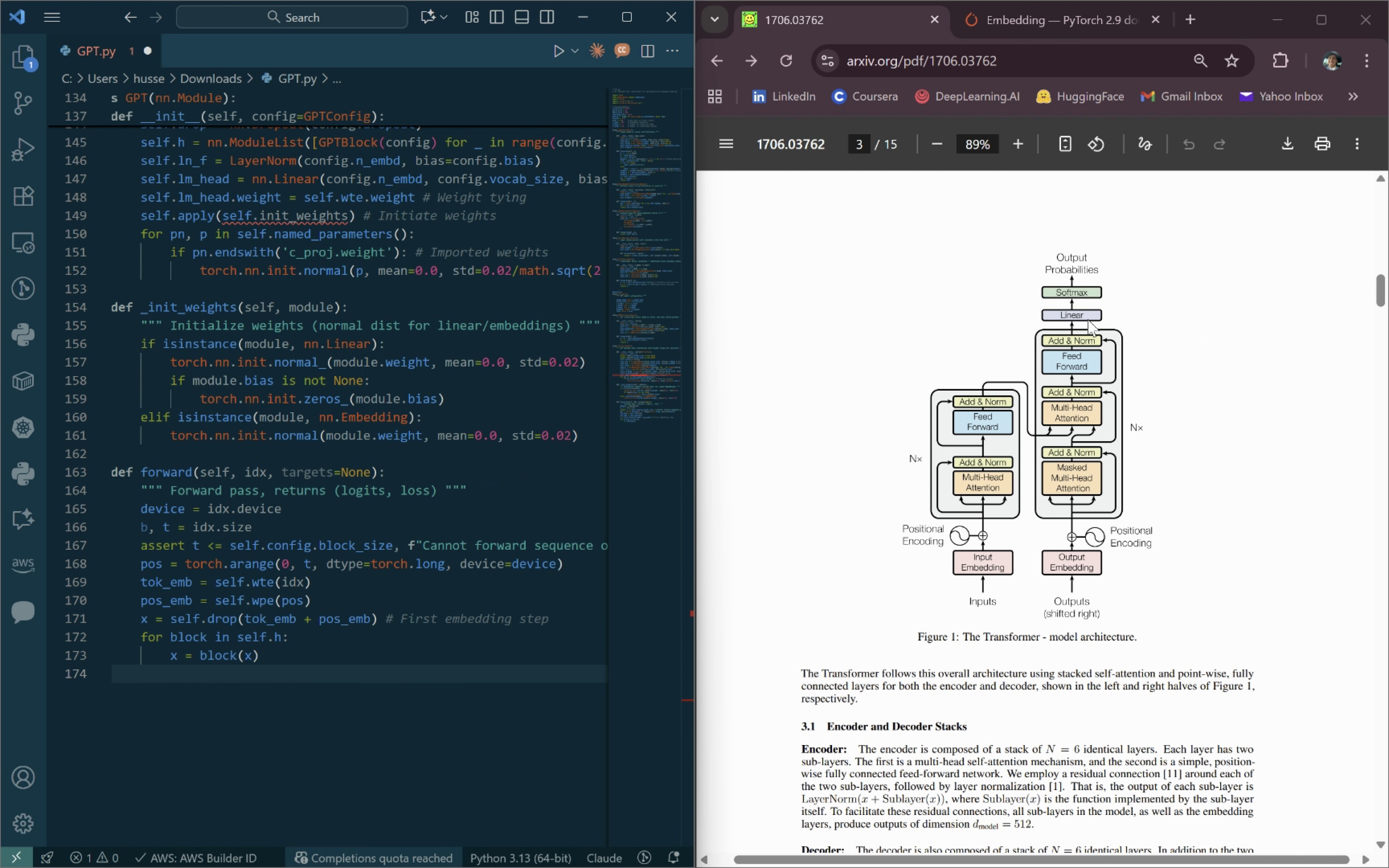 
wait(7.34)
 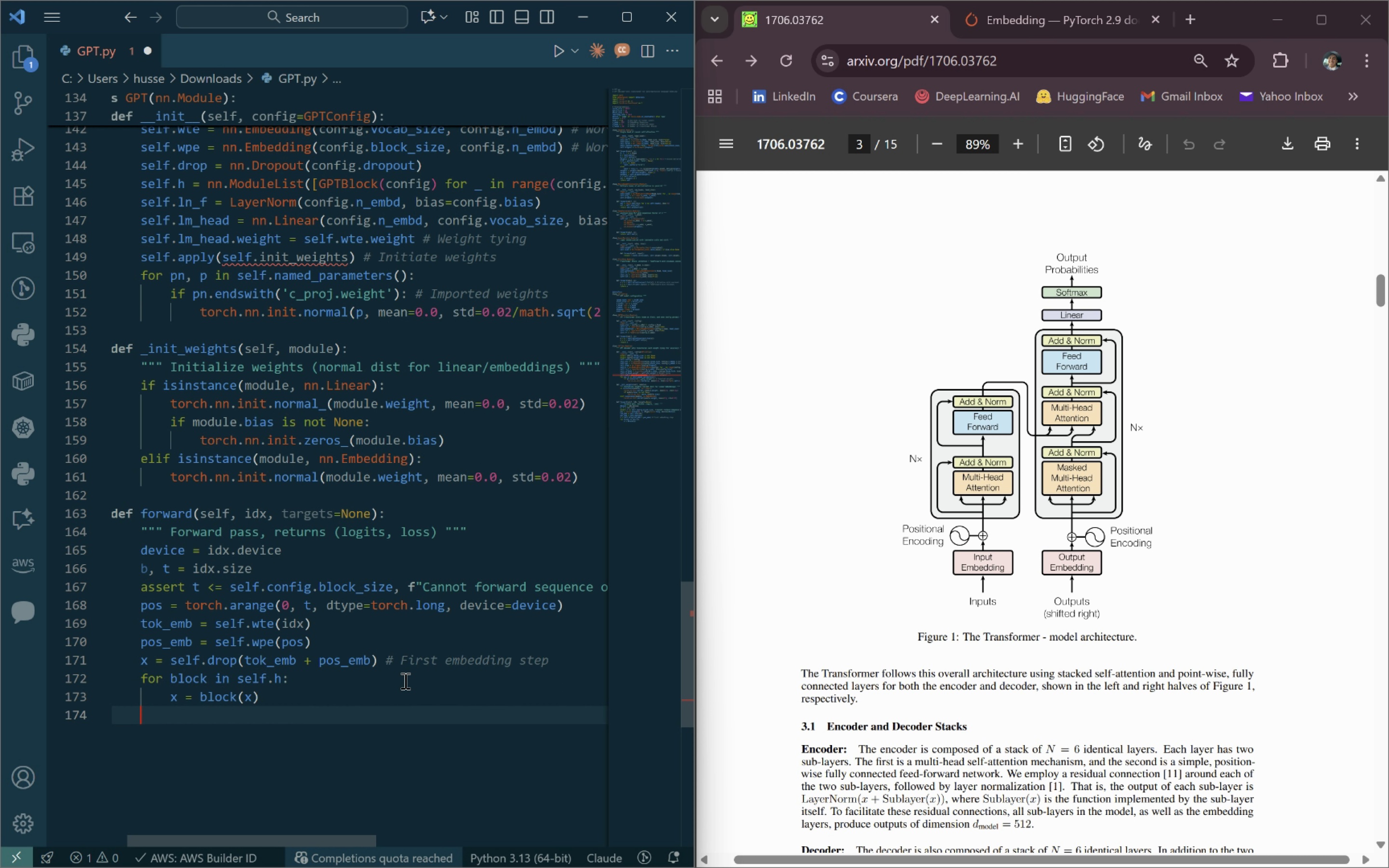 
type(x = self.ln_f(X)
key(Backspace)
type(x)
 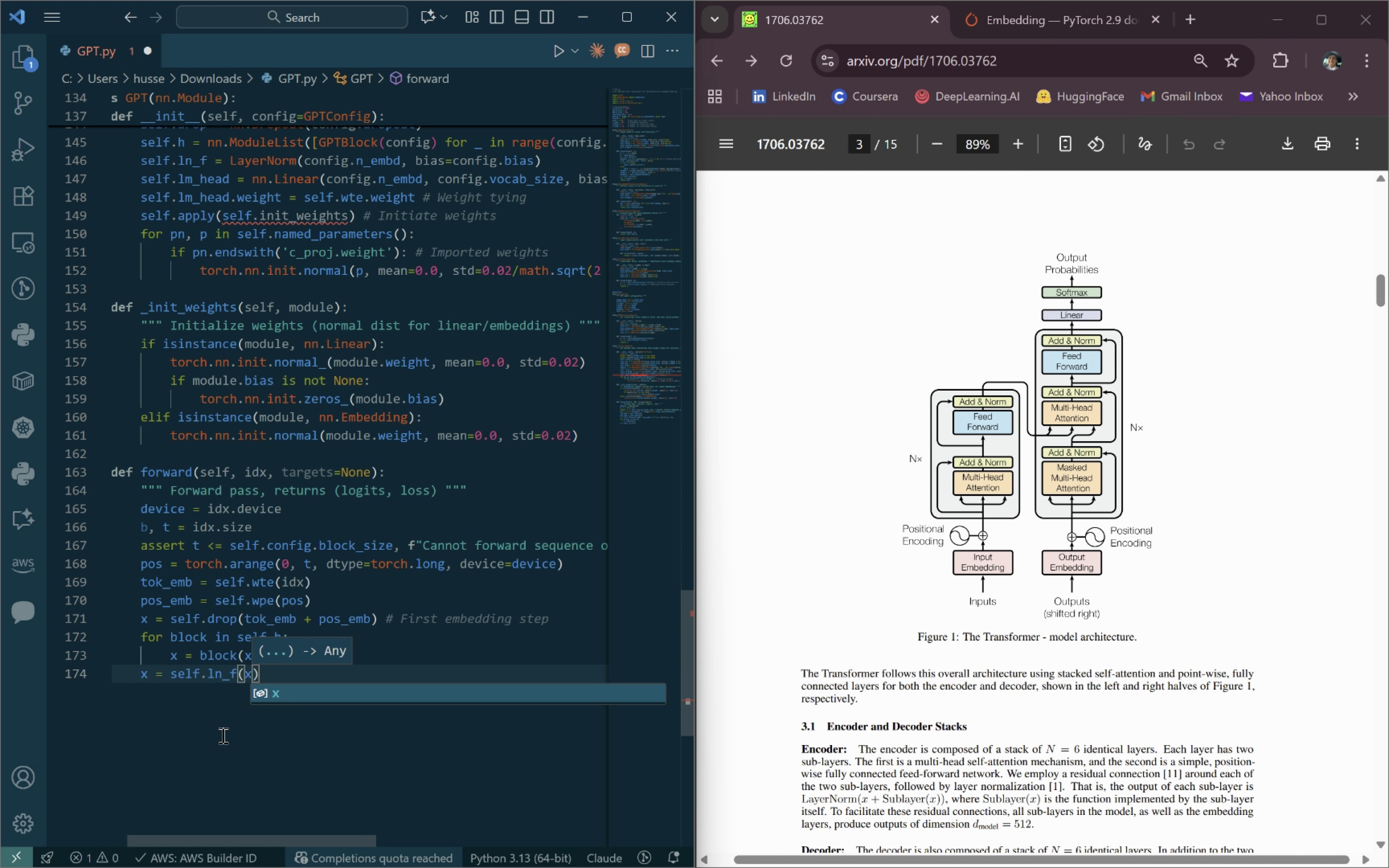 
key(ArrowRight)
 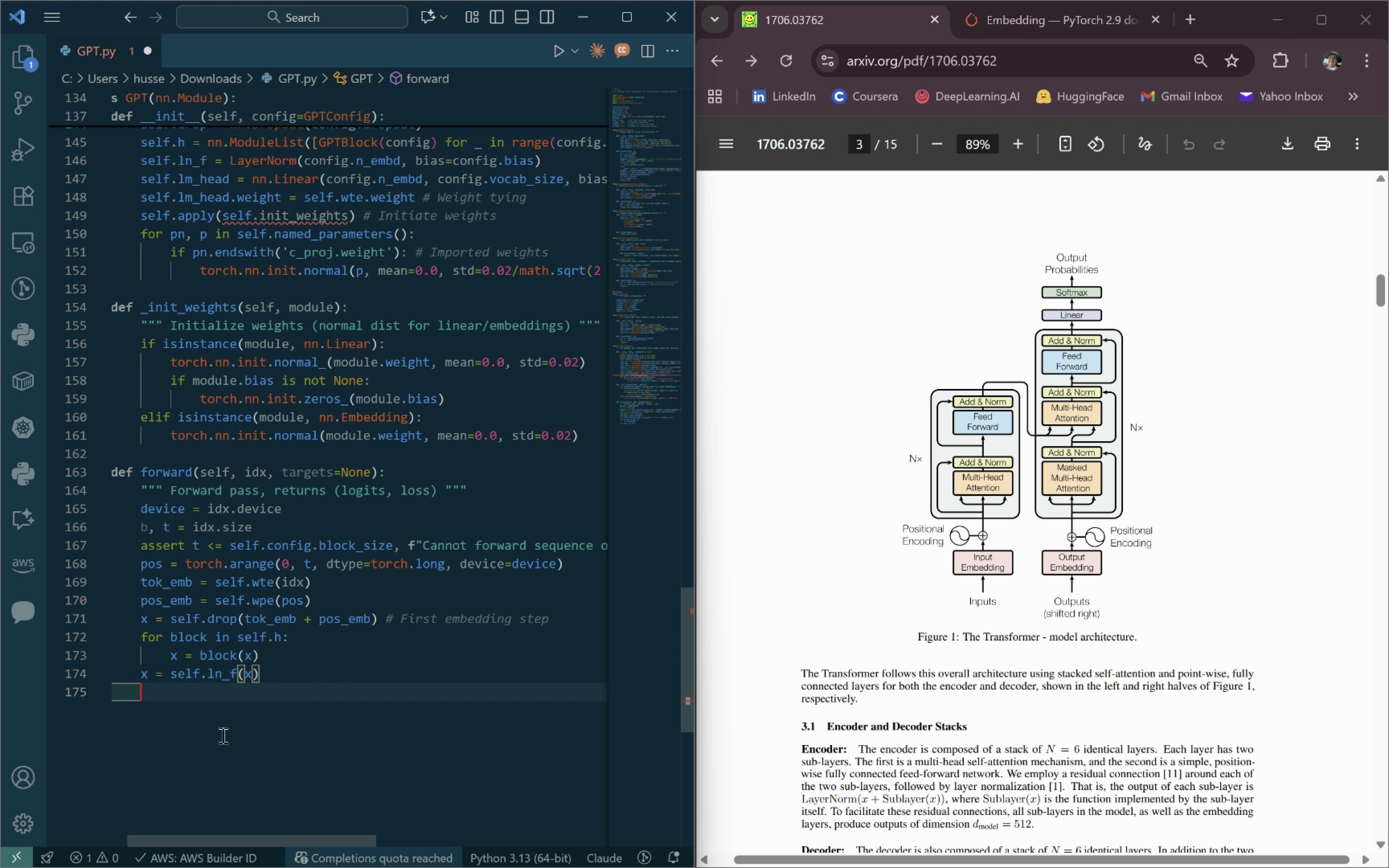 
key(Enter)
 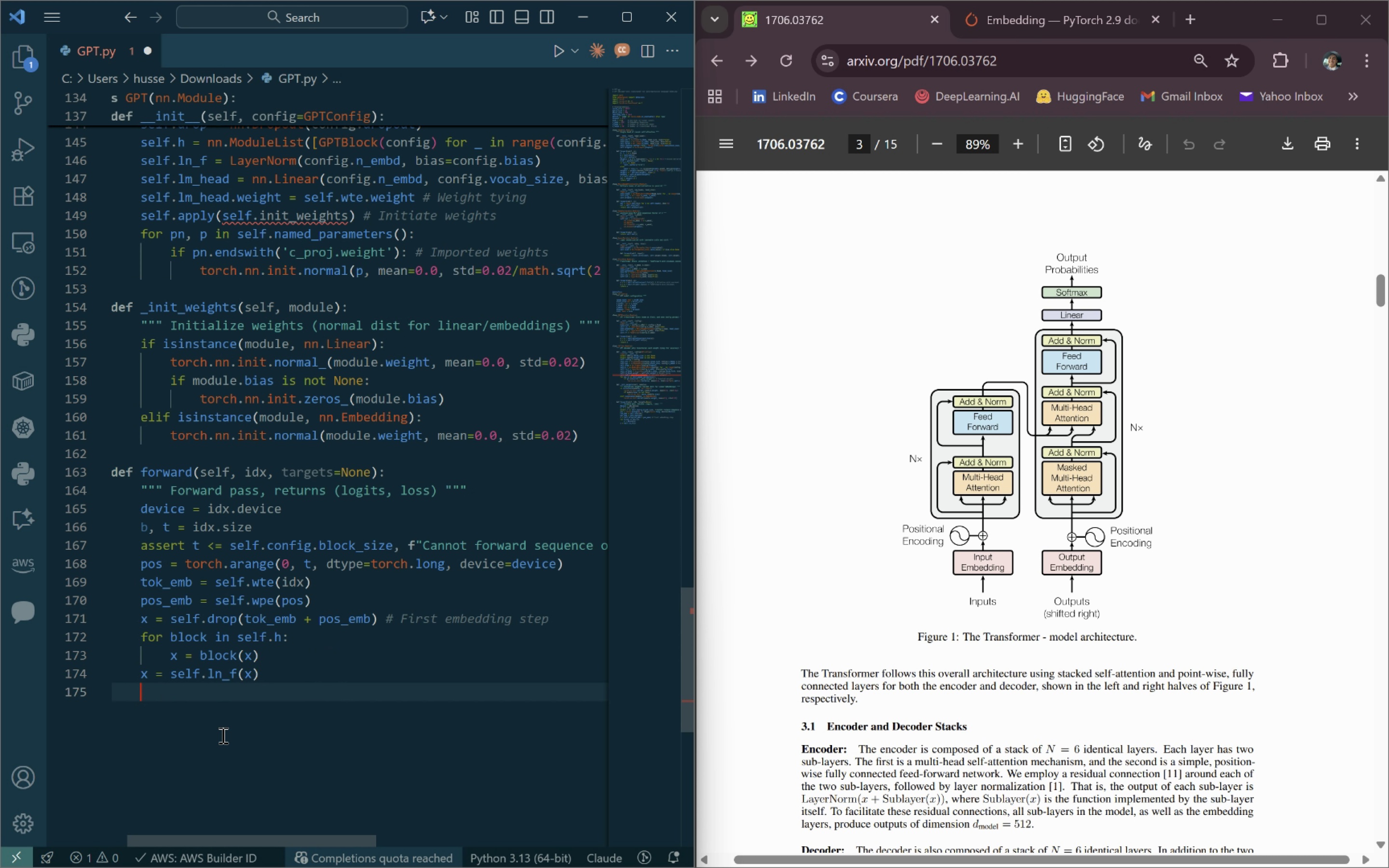 
type(if targets is not None:)
 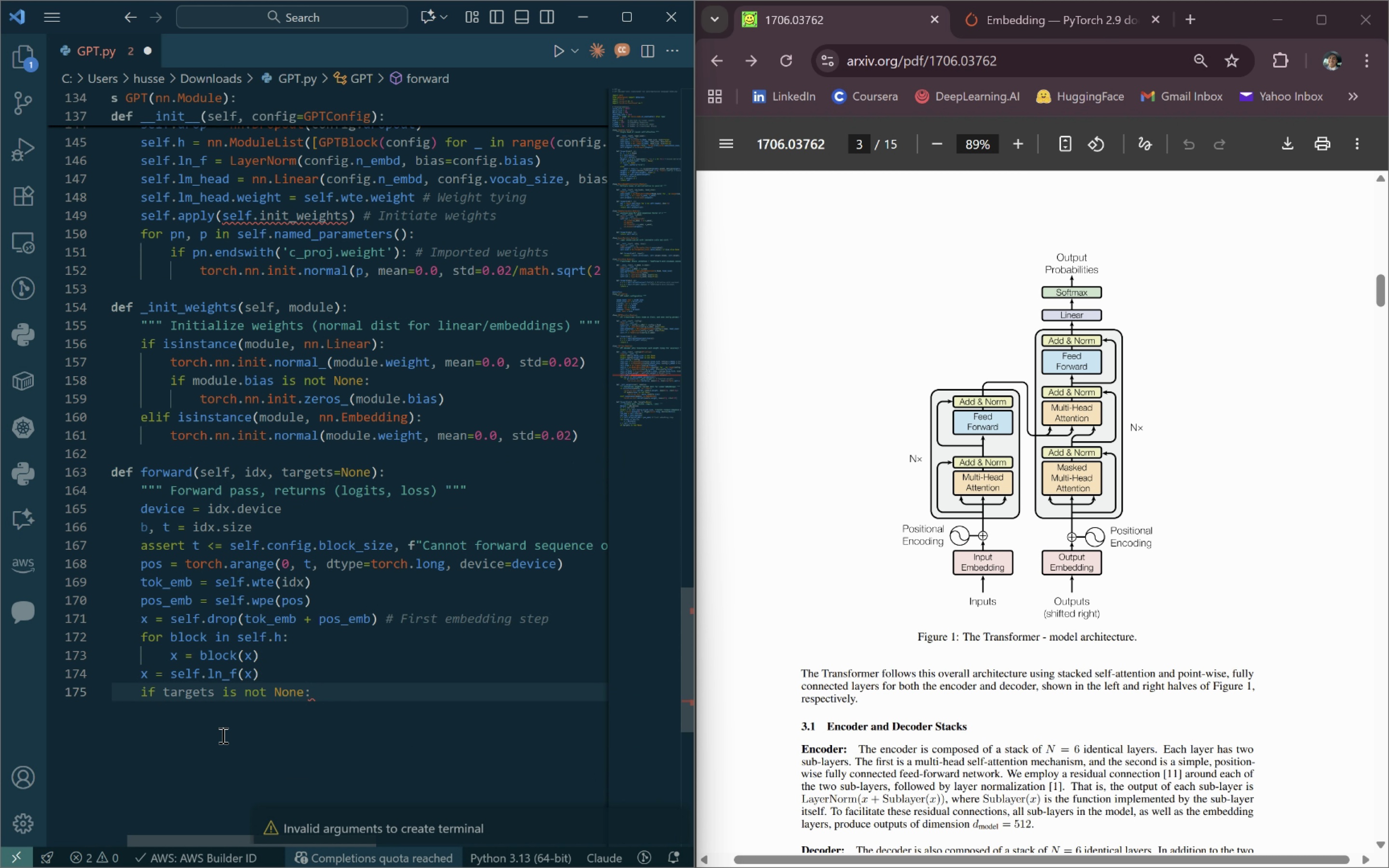 
key(Shift+Enter)
 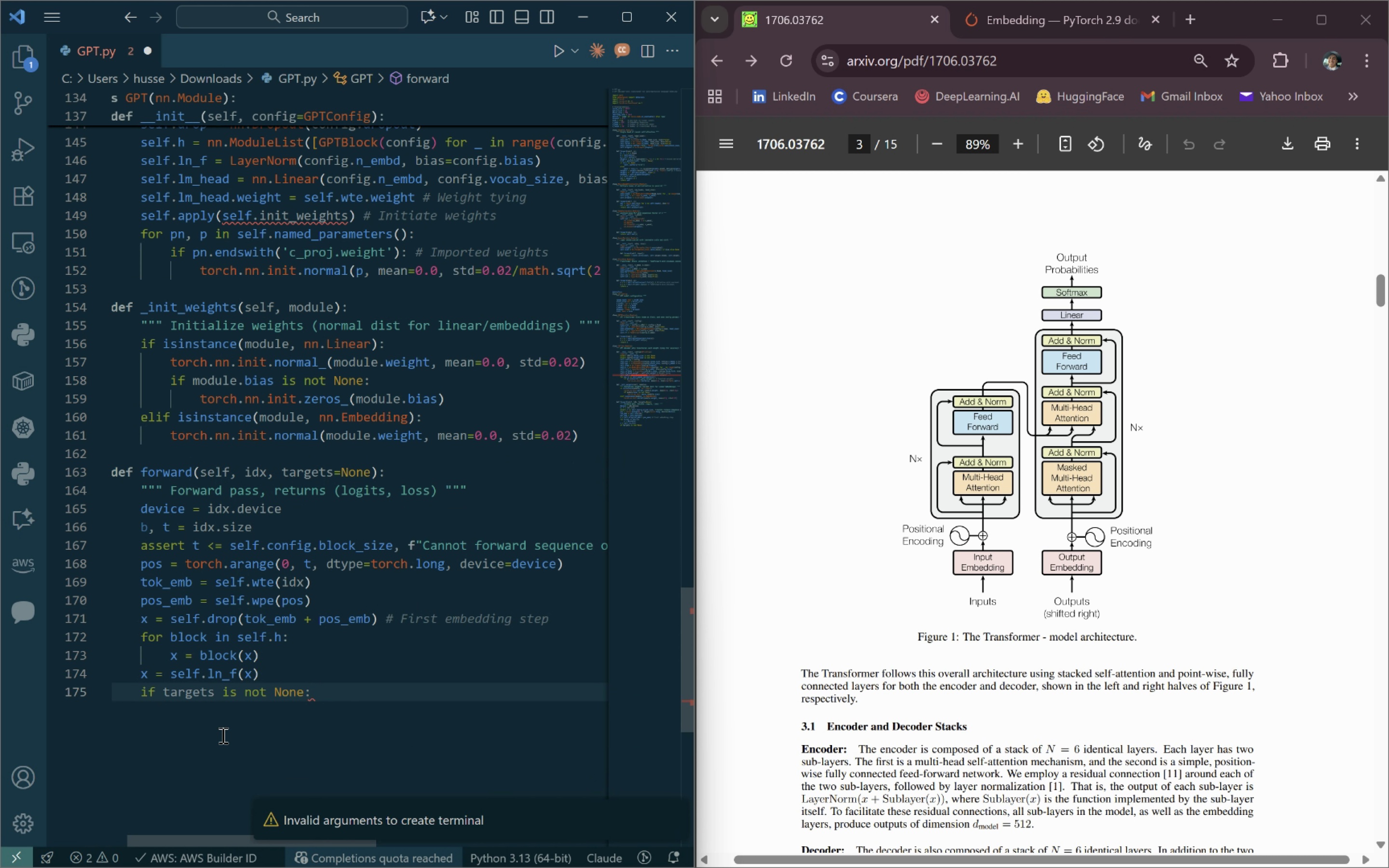 
key(Enter)
 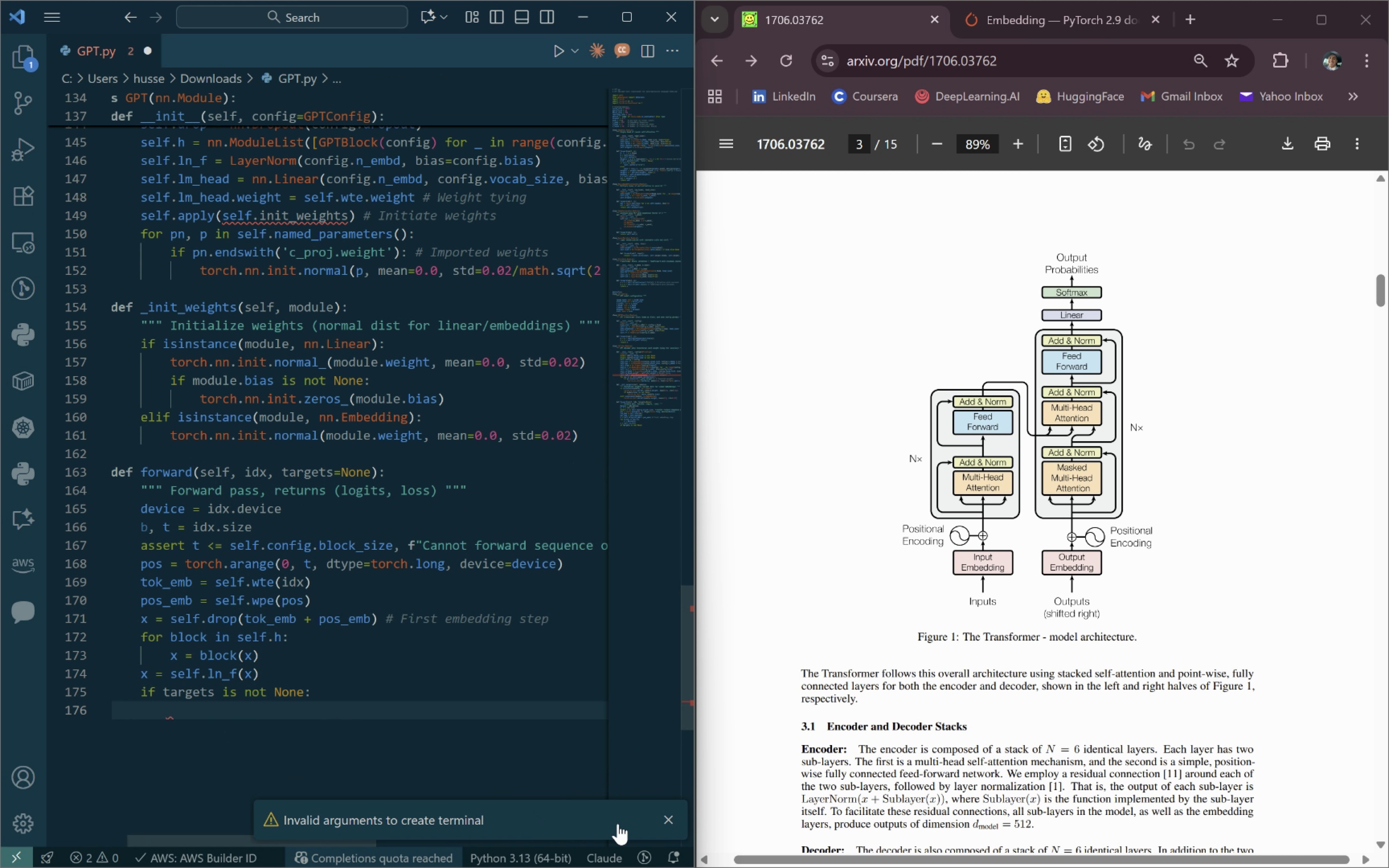 
left_click([661, 824])
 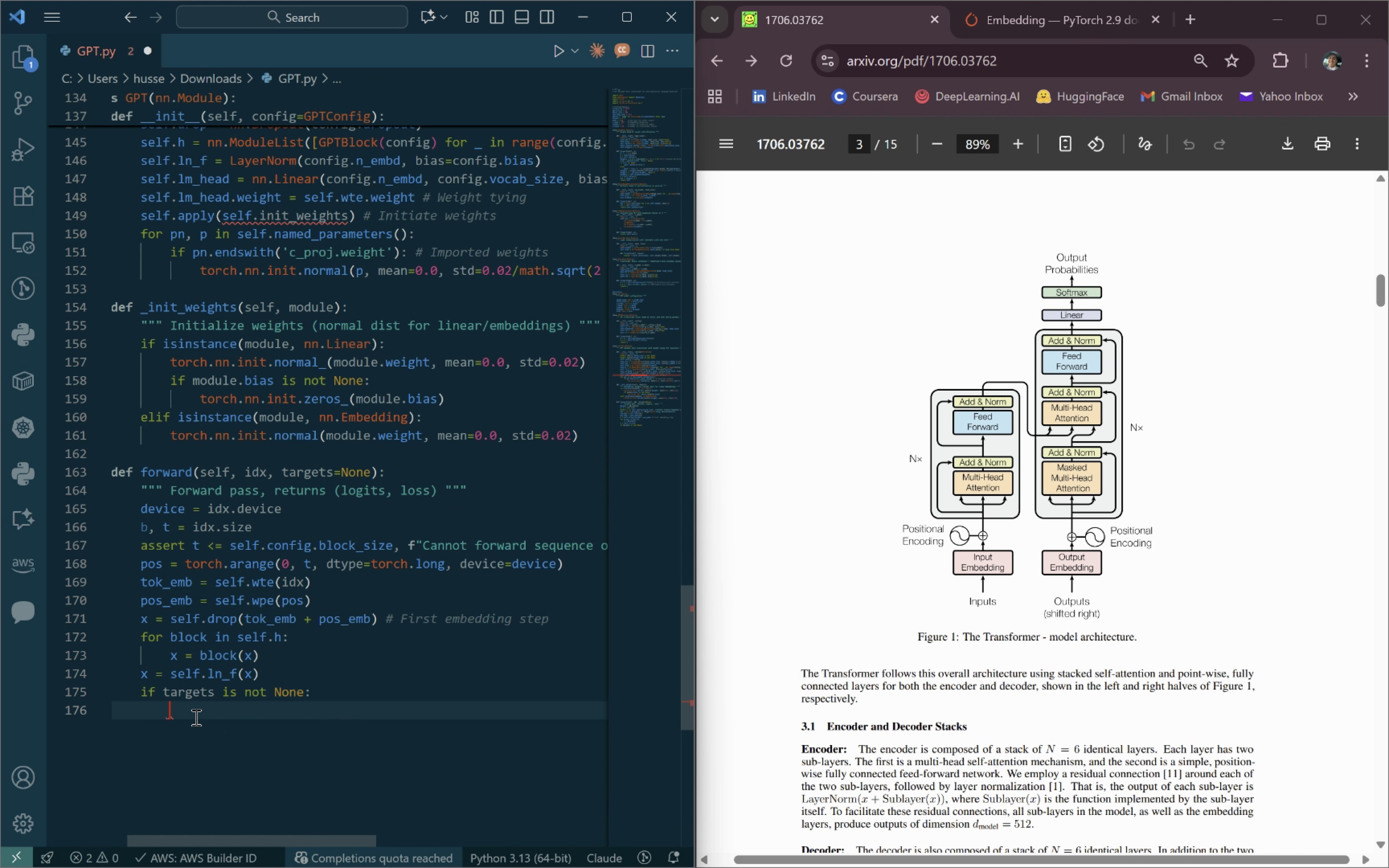 
left_click([190, 715])
 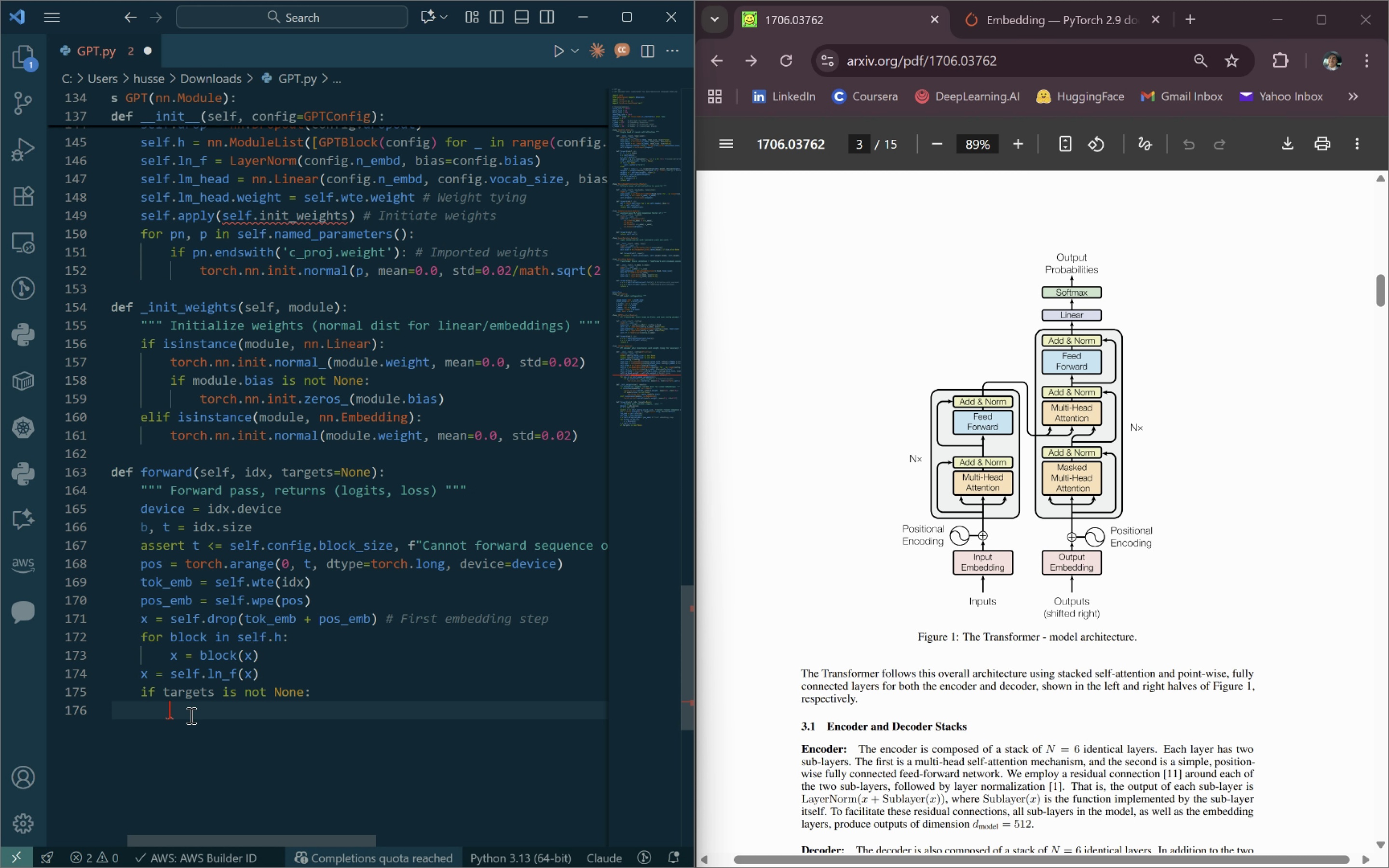 
type(logits = self.lm_head(x))
 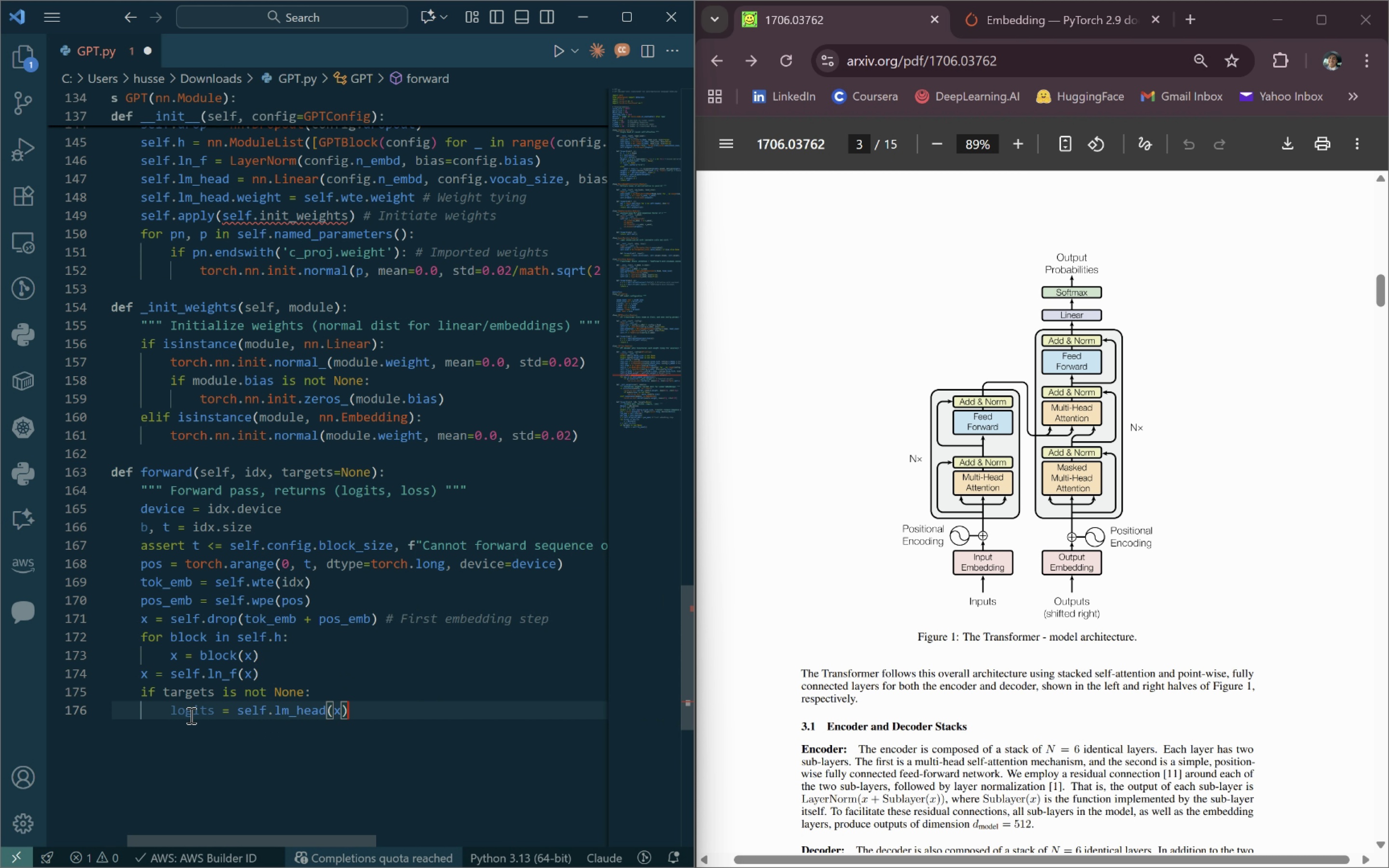 
key(Enter)
 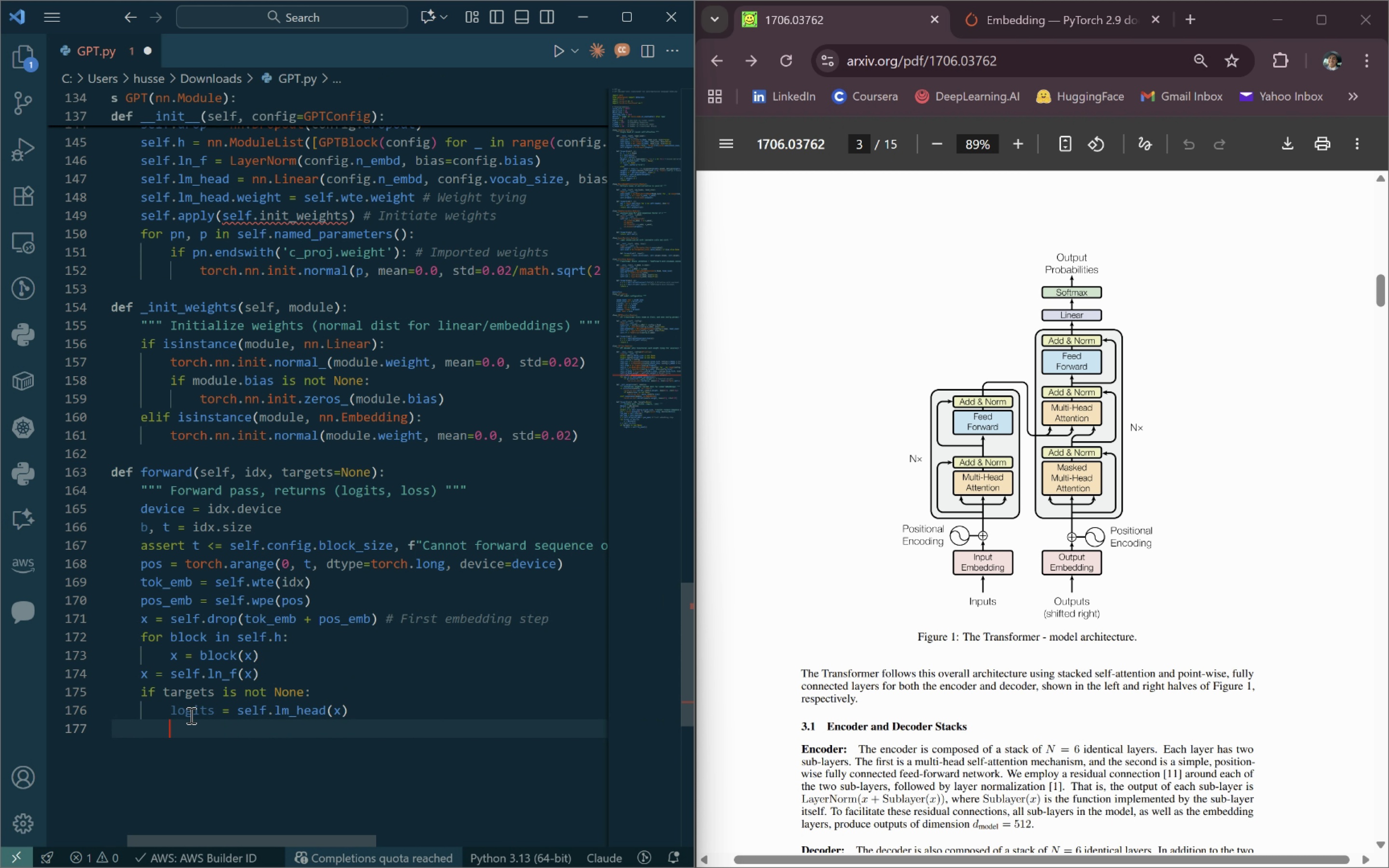 
type(loss = )
 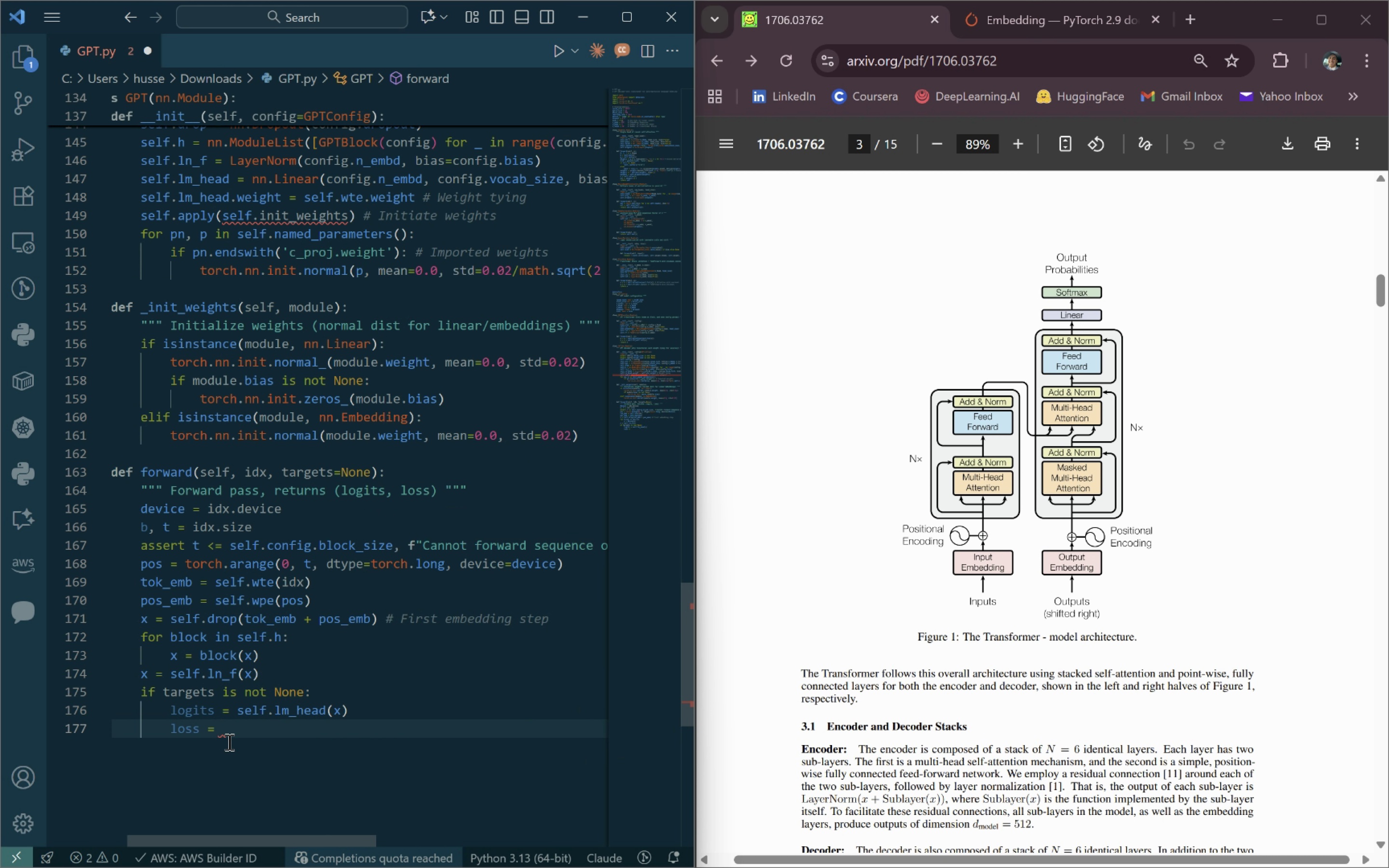 
hold_key(key=ShiftLeft, duration=1.5)
 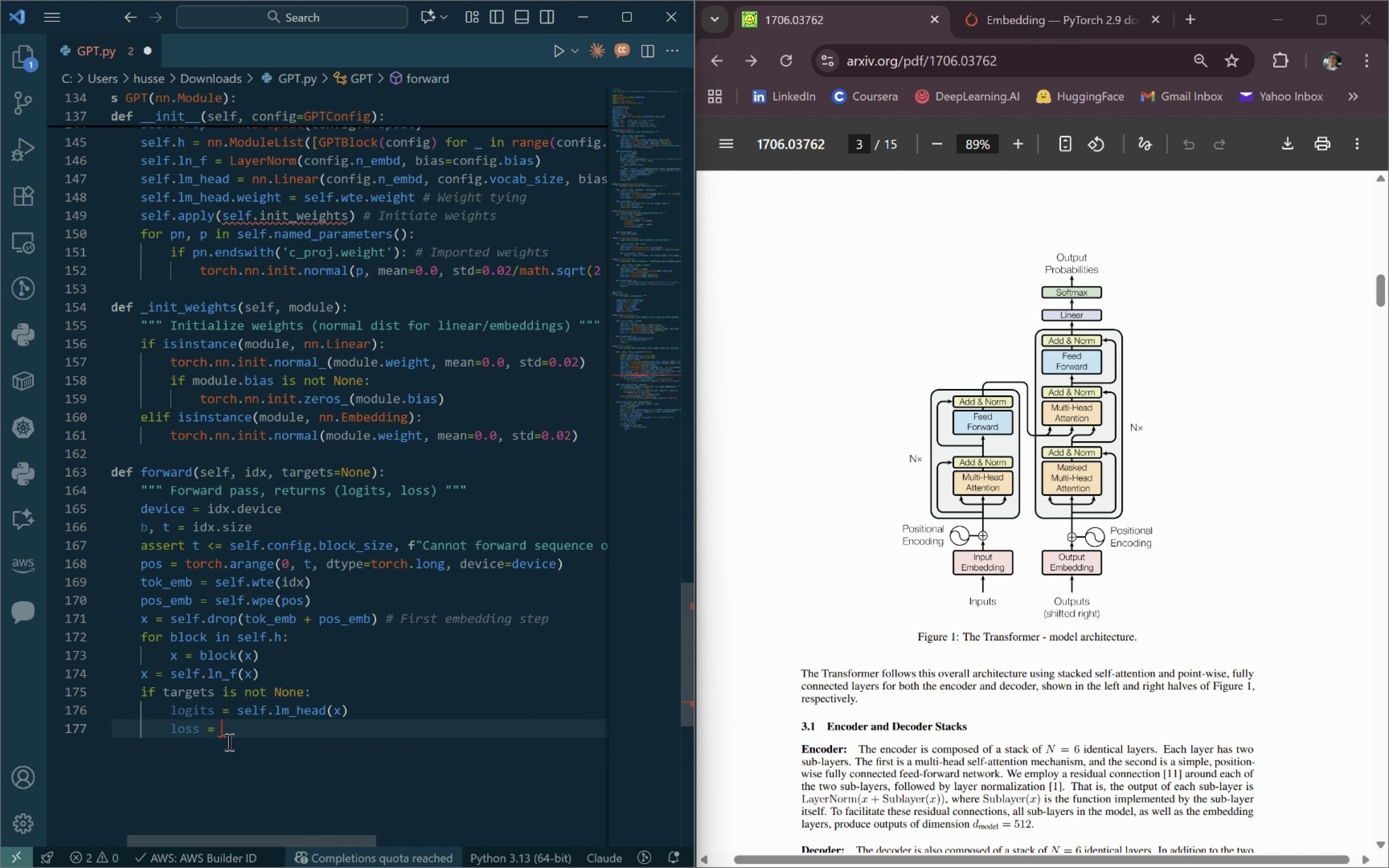 
hold_key(key=ShiftLeft, duration=1.5)
 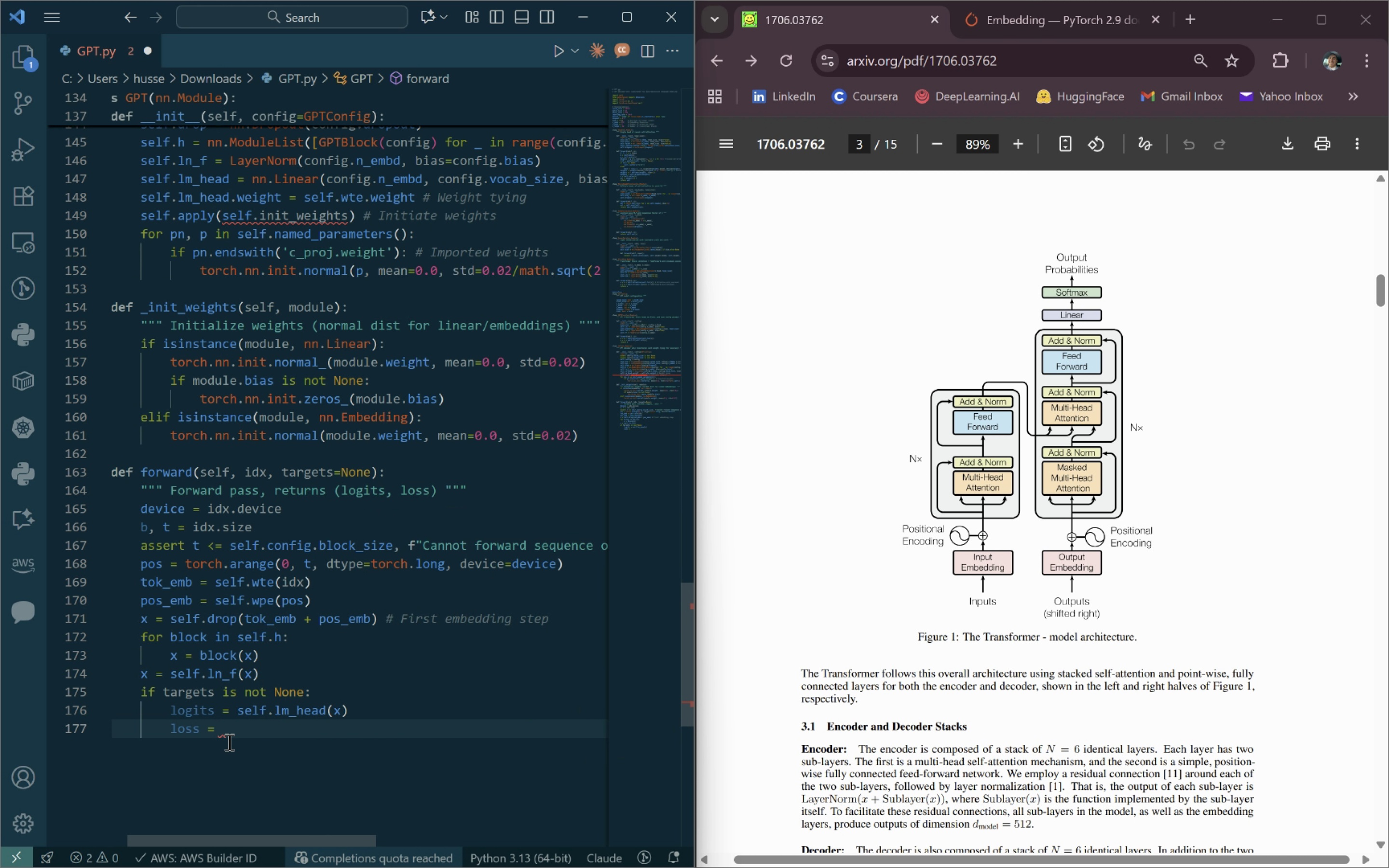 
hold_key(key=ShiftLeft, duration=1.5)
 